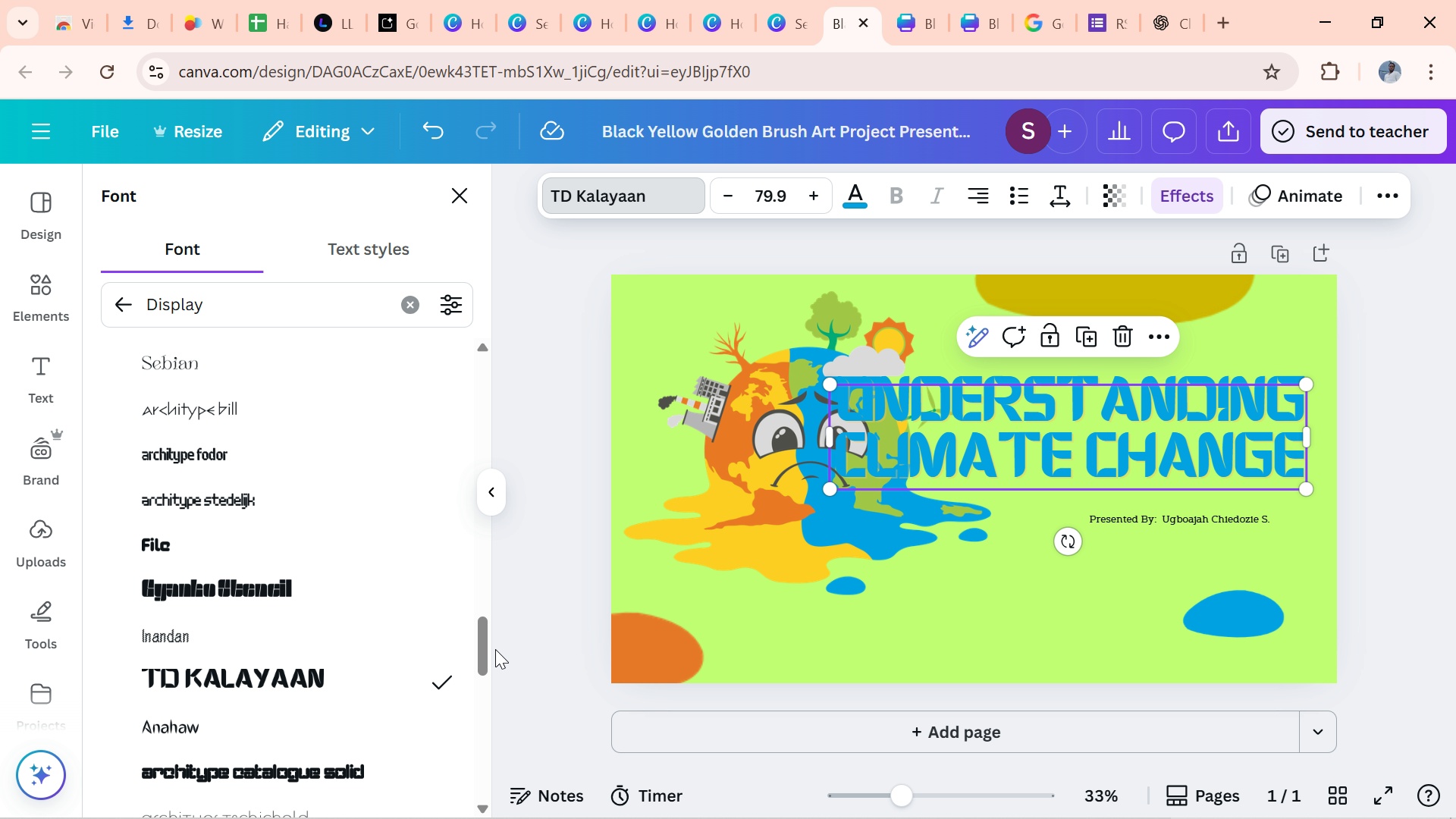 
left_click_drag(start_coordinate=[495, 649], to_coordinate=[491, 649])
 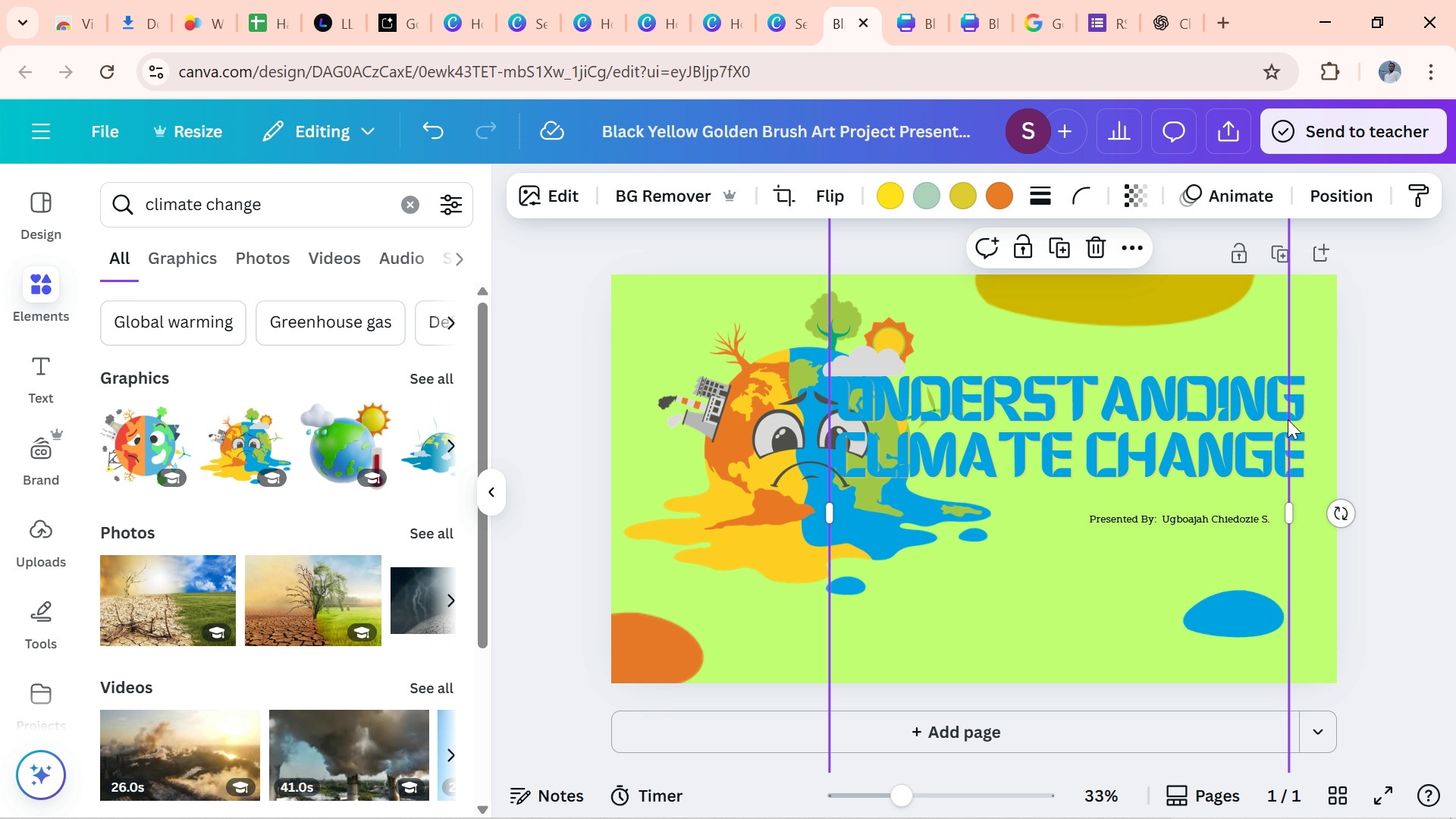 
wait(6.23)
 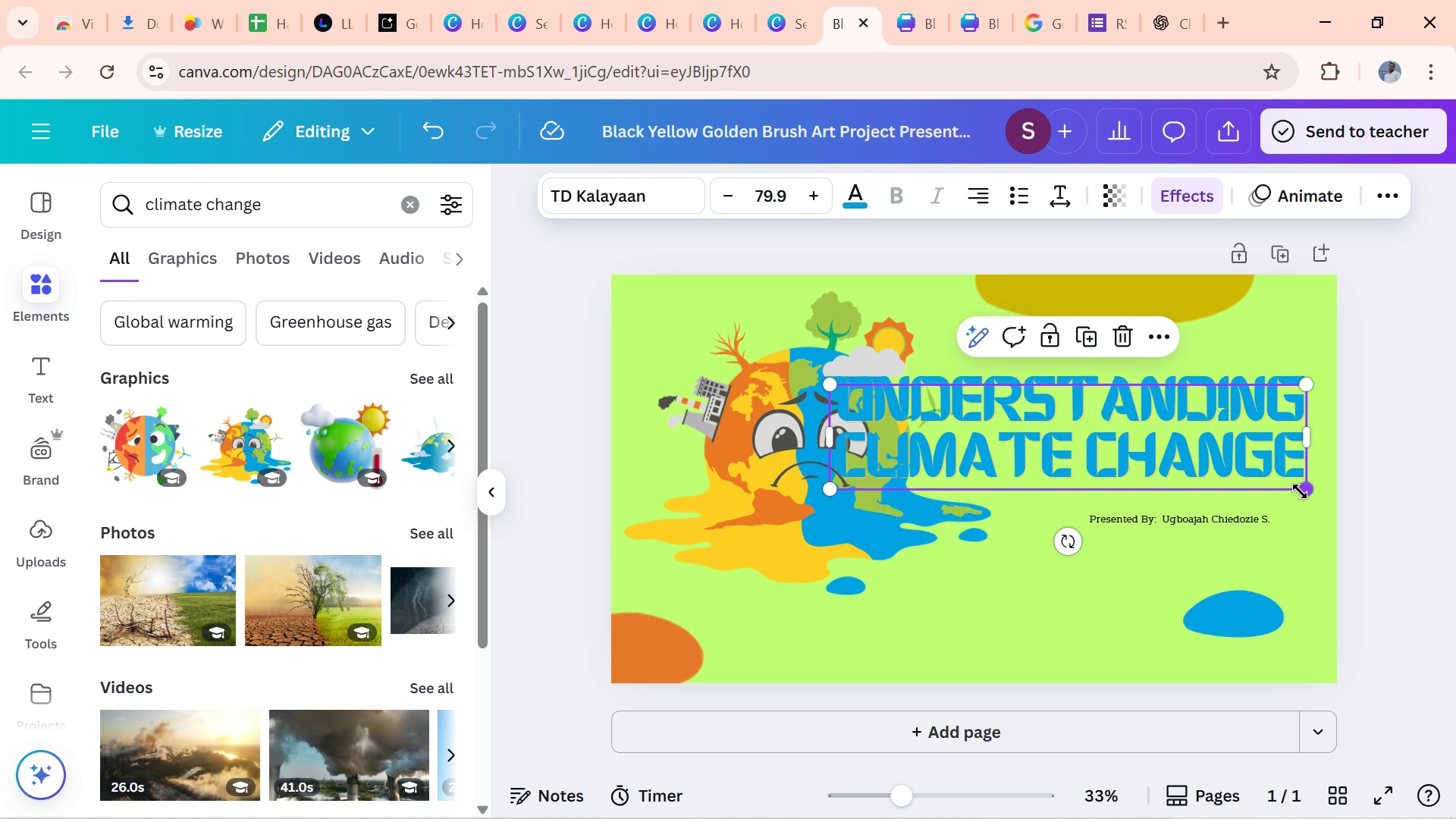 
left_click([1305, 444])
 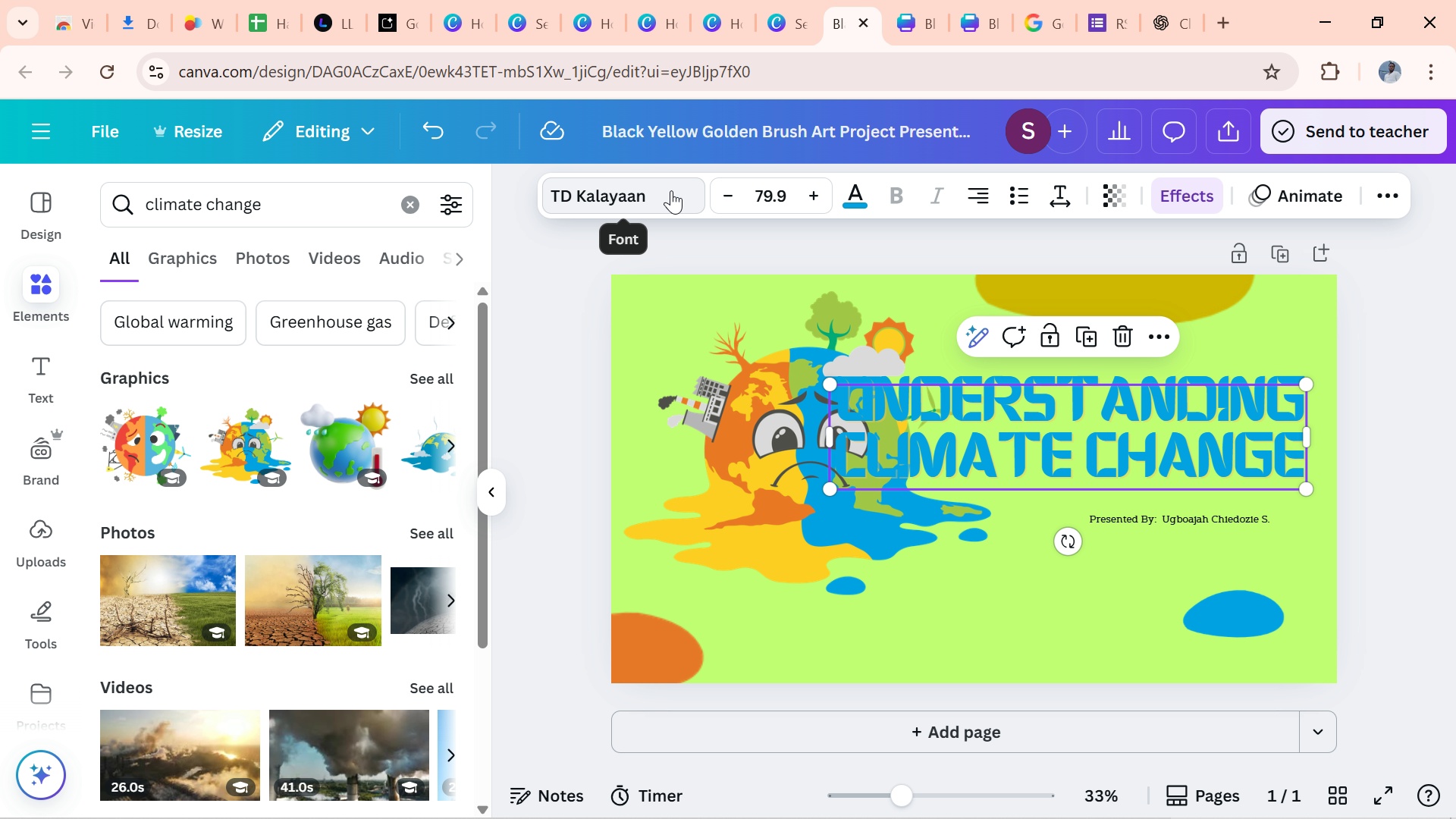 
left_click([671, 191])
 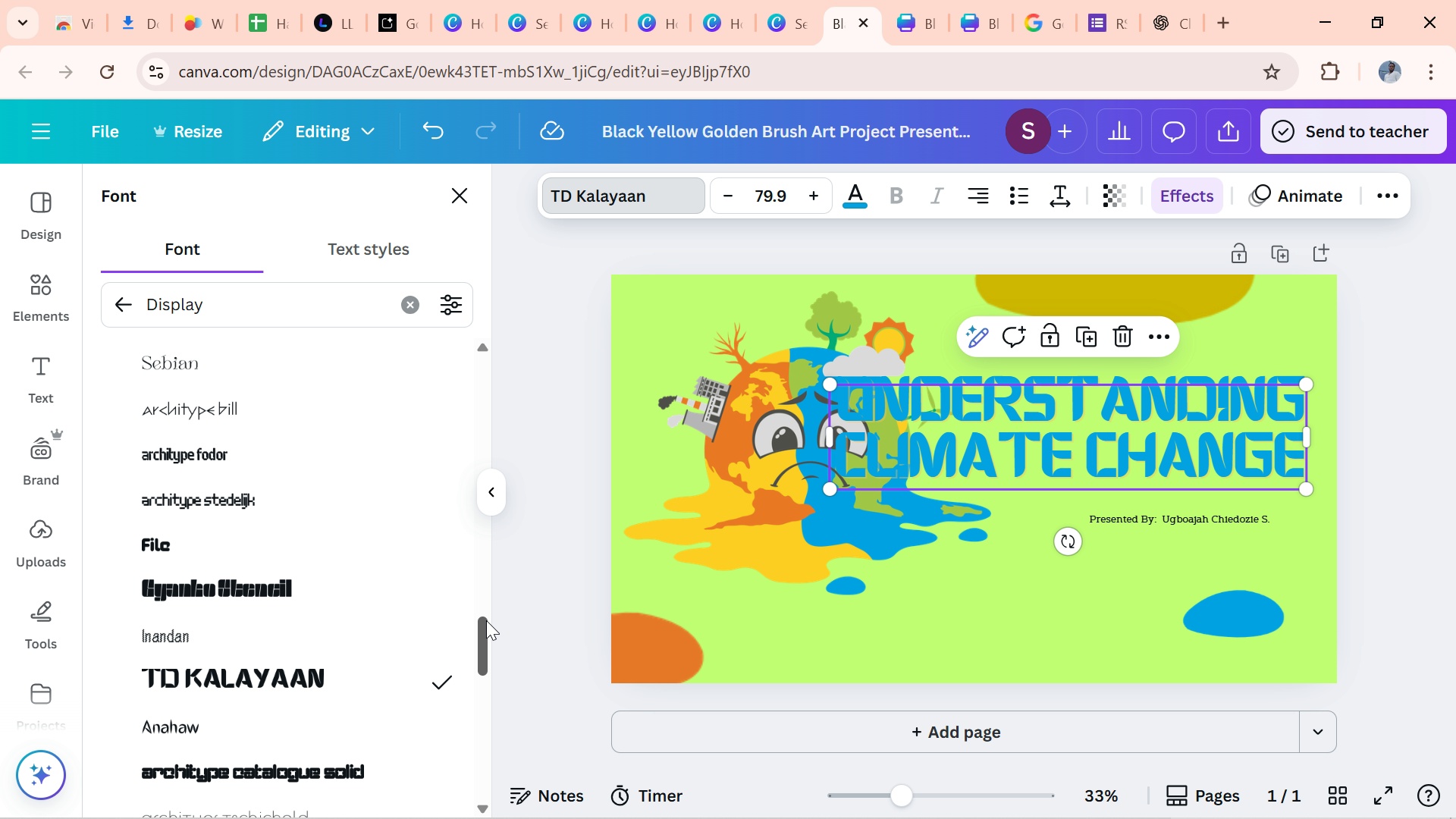 
left_click_drag(start_coordinate=[478, 619], to_coordinate=[514, 664])
 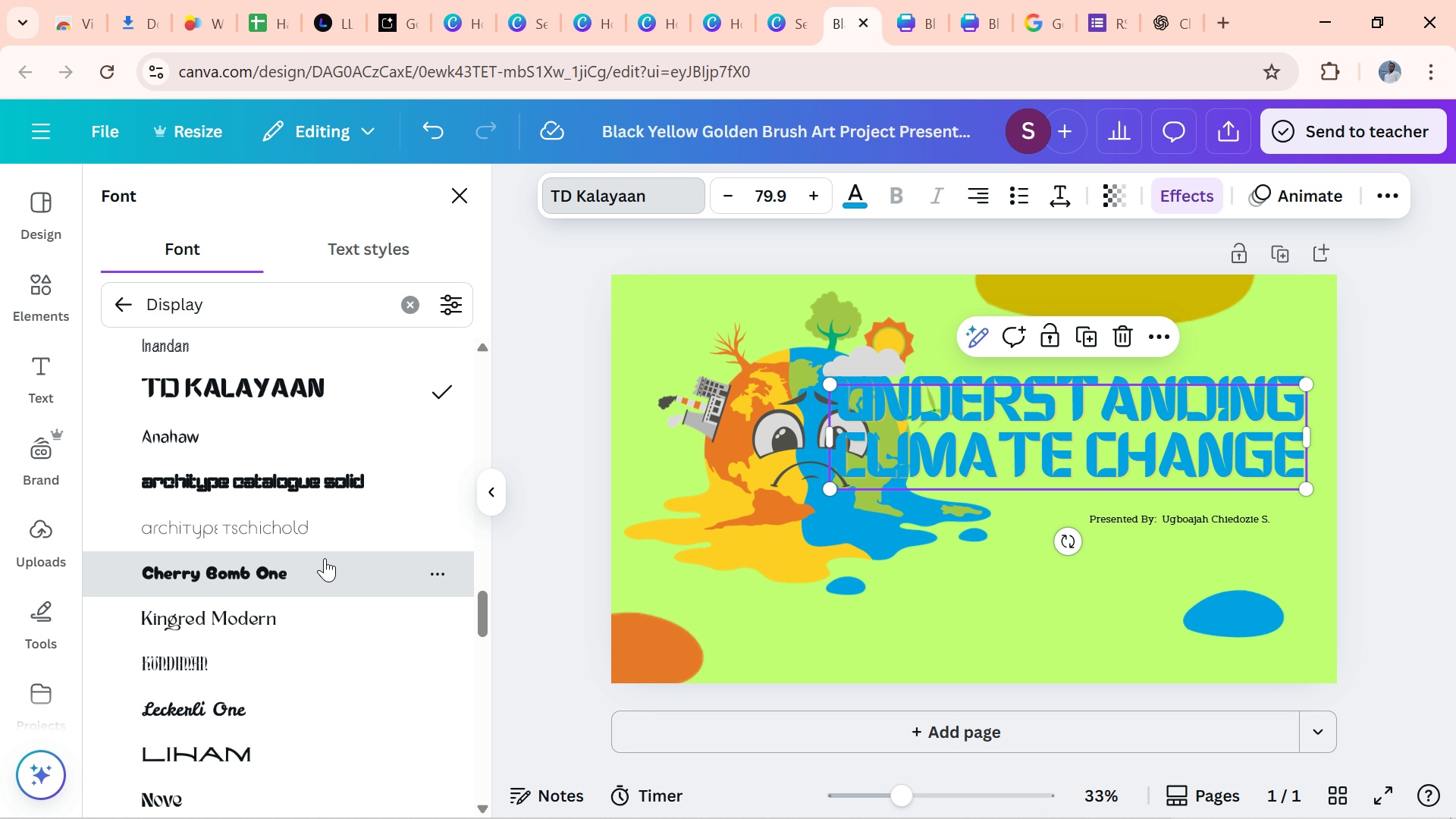 
left_click([325, 558])
 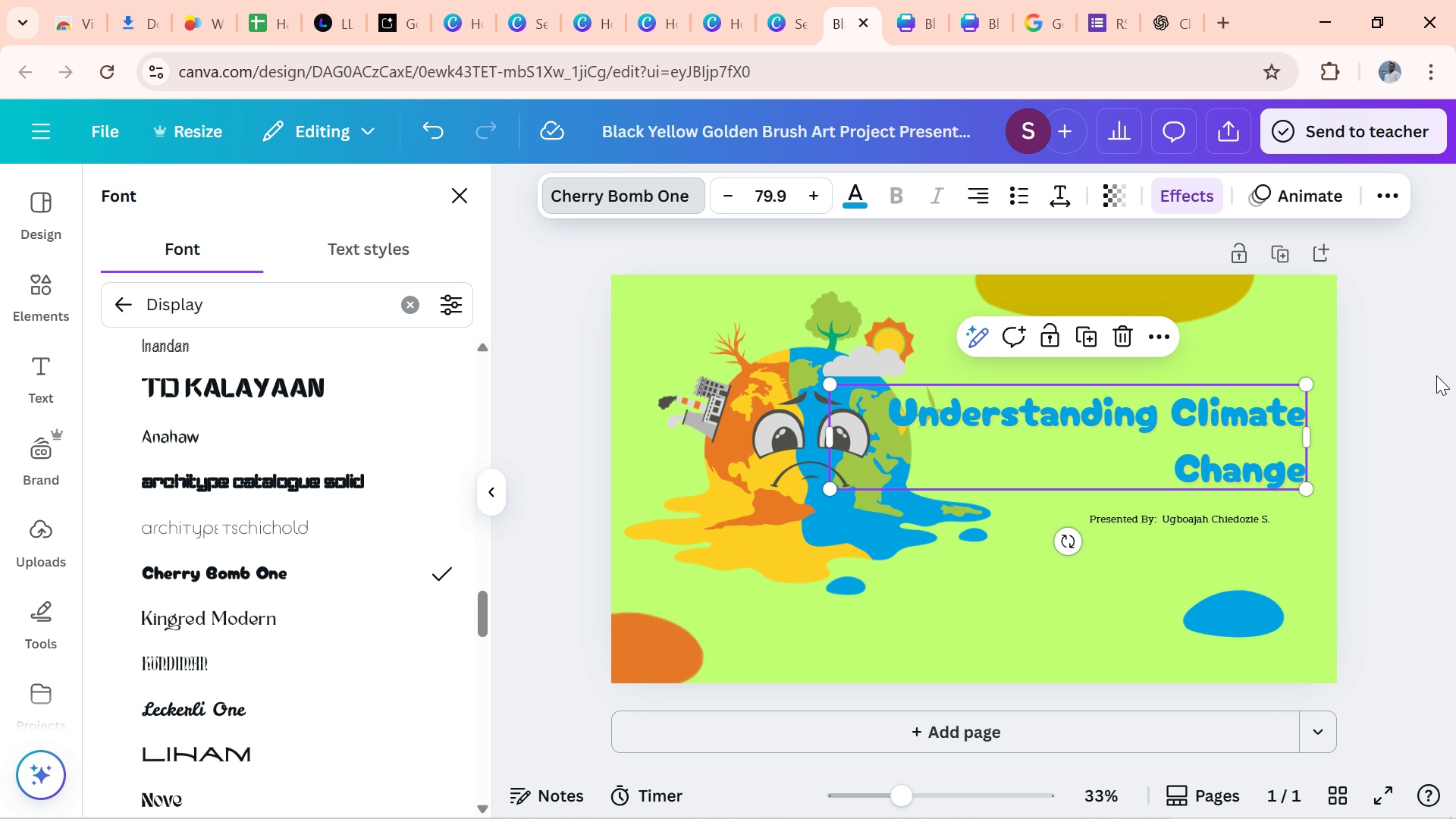 
wait(10.04)
 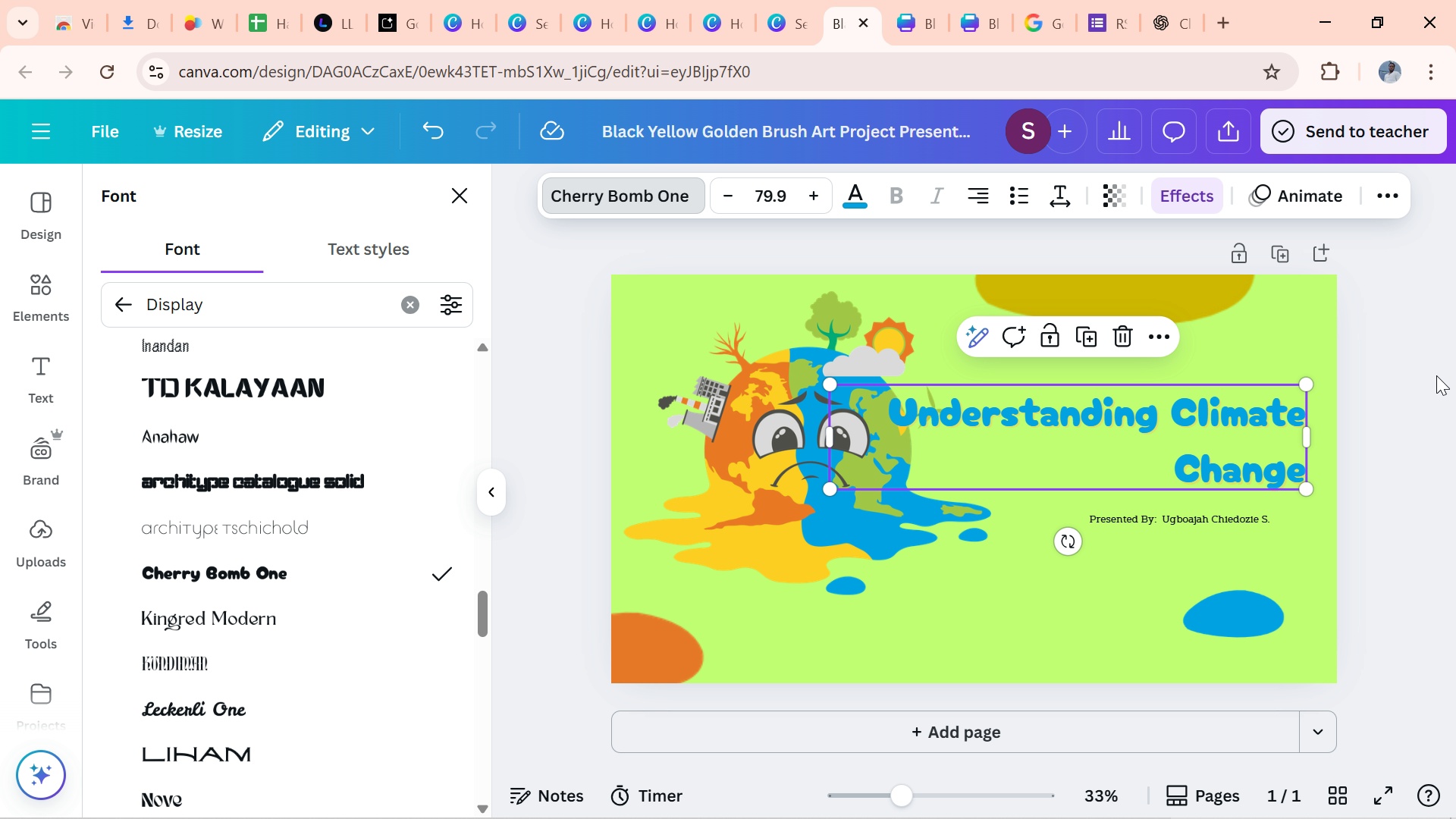 
left_click_drag(start_coordinate=[1307, 438], to_coordinate=[1282, 444])
 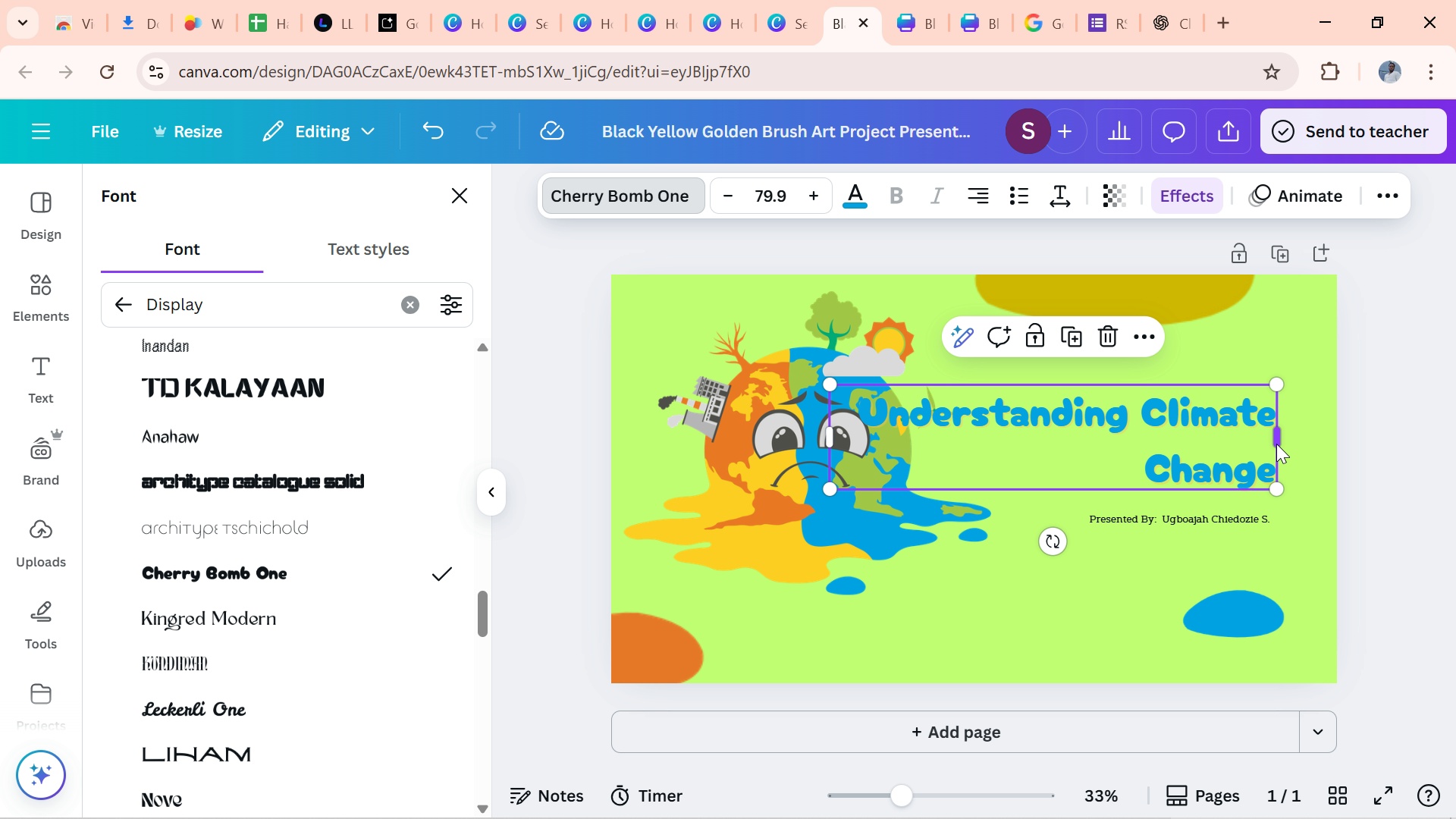 
left_click_drag(start_coordinate=[1279, 444], to_coordinate=[1247, 442])
 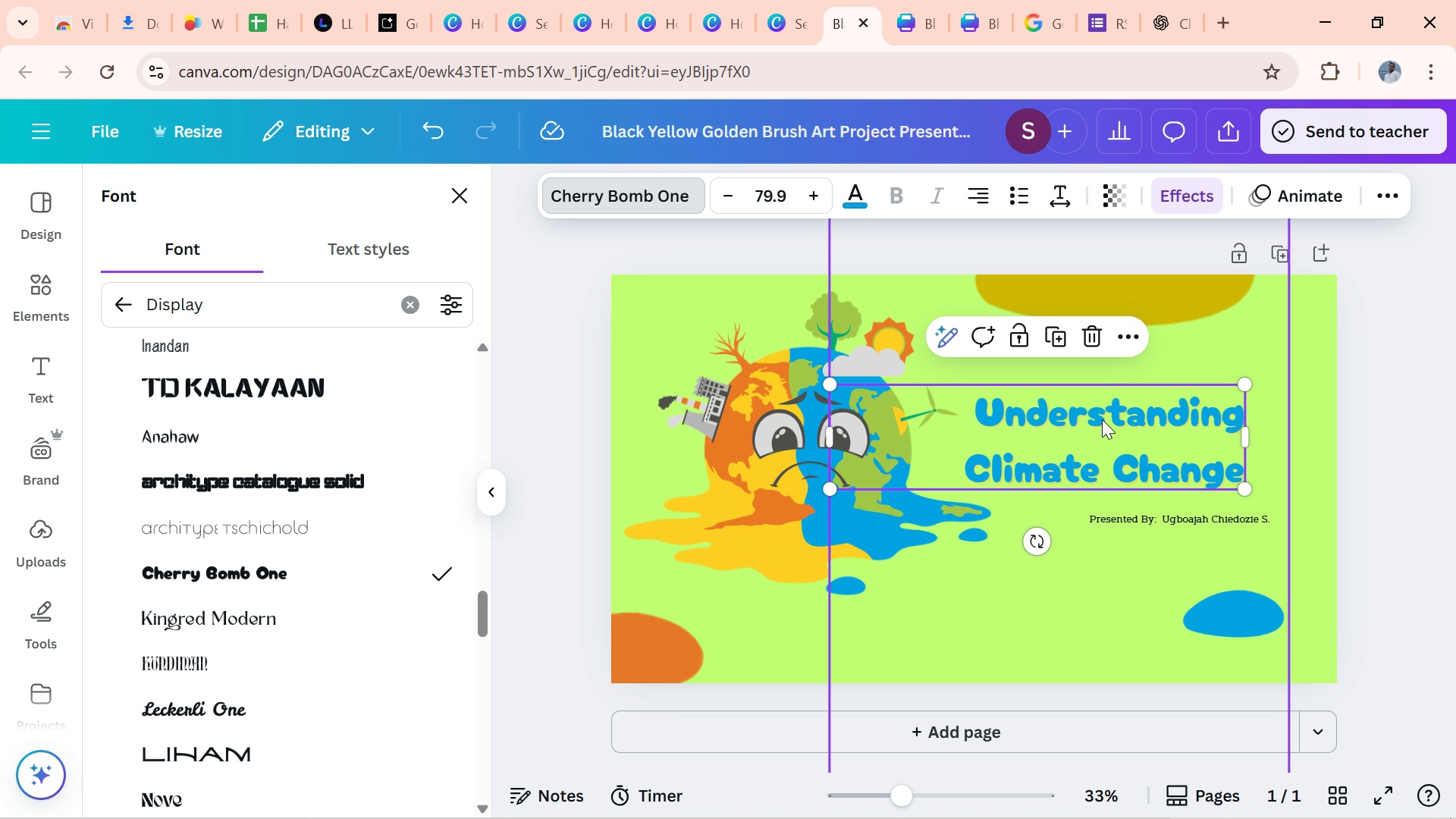 
left_click_drag(start_coordinate=[1084, 419], to_coordinate=[1136, 405])
 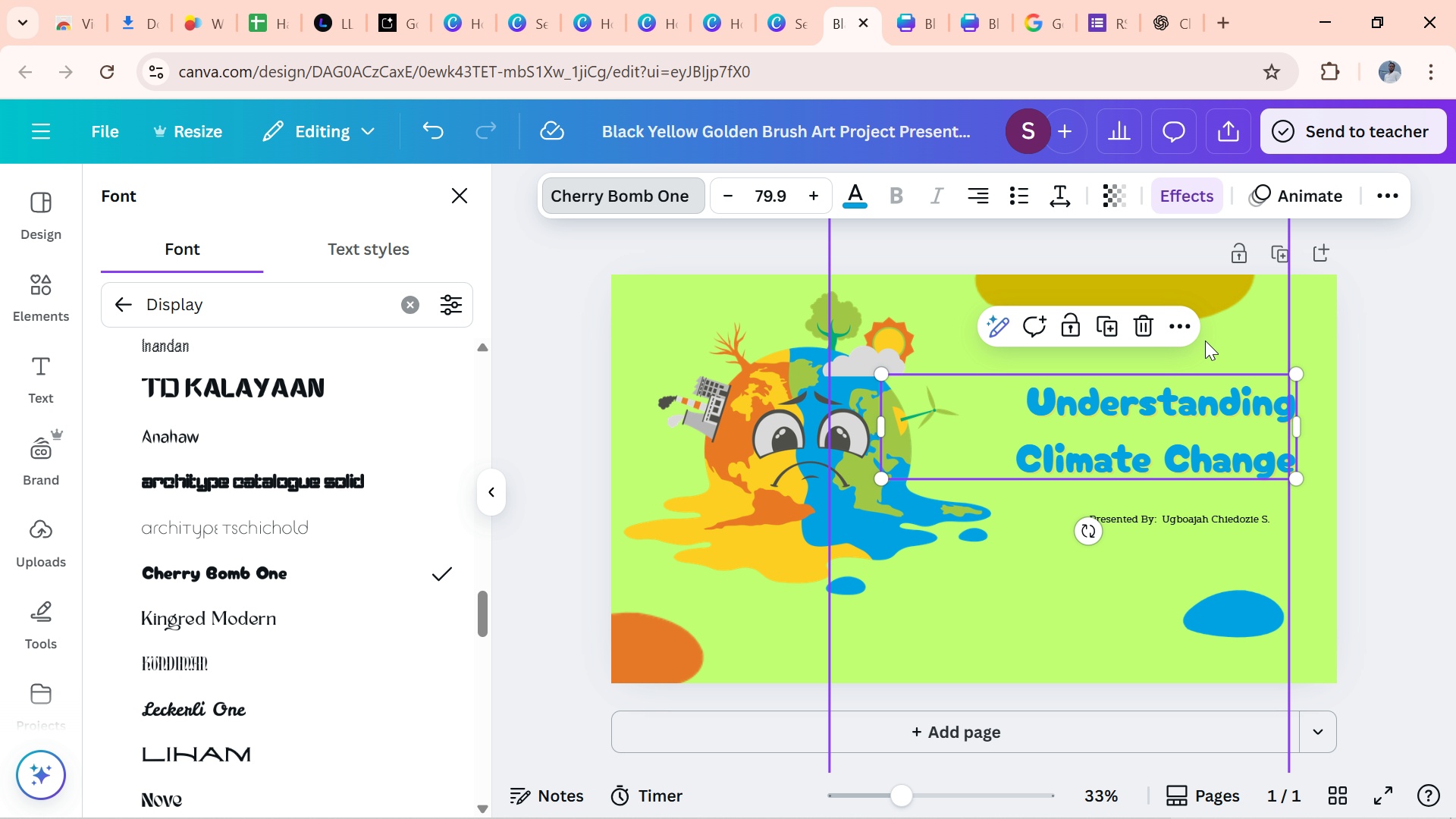 
left_click([1206, 339])
 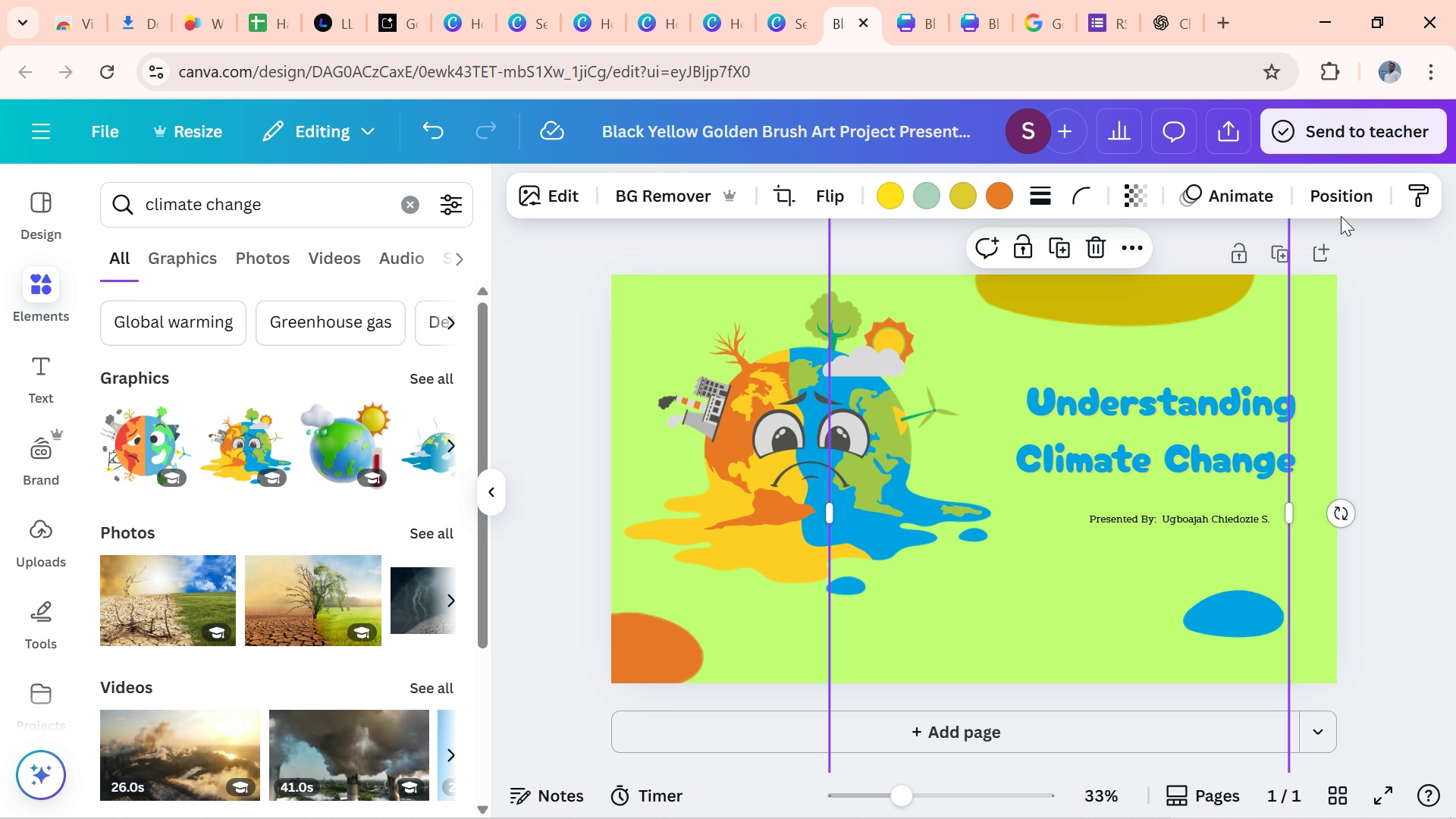 
left_click([1335, 206])
 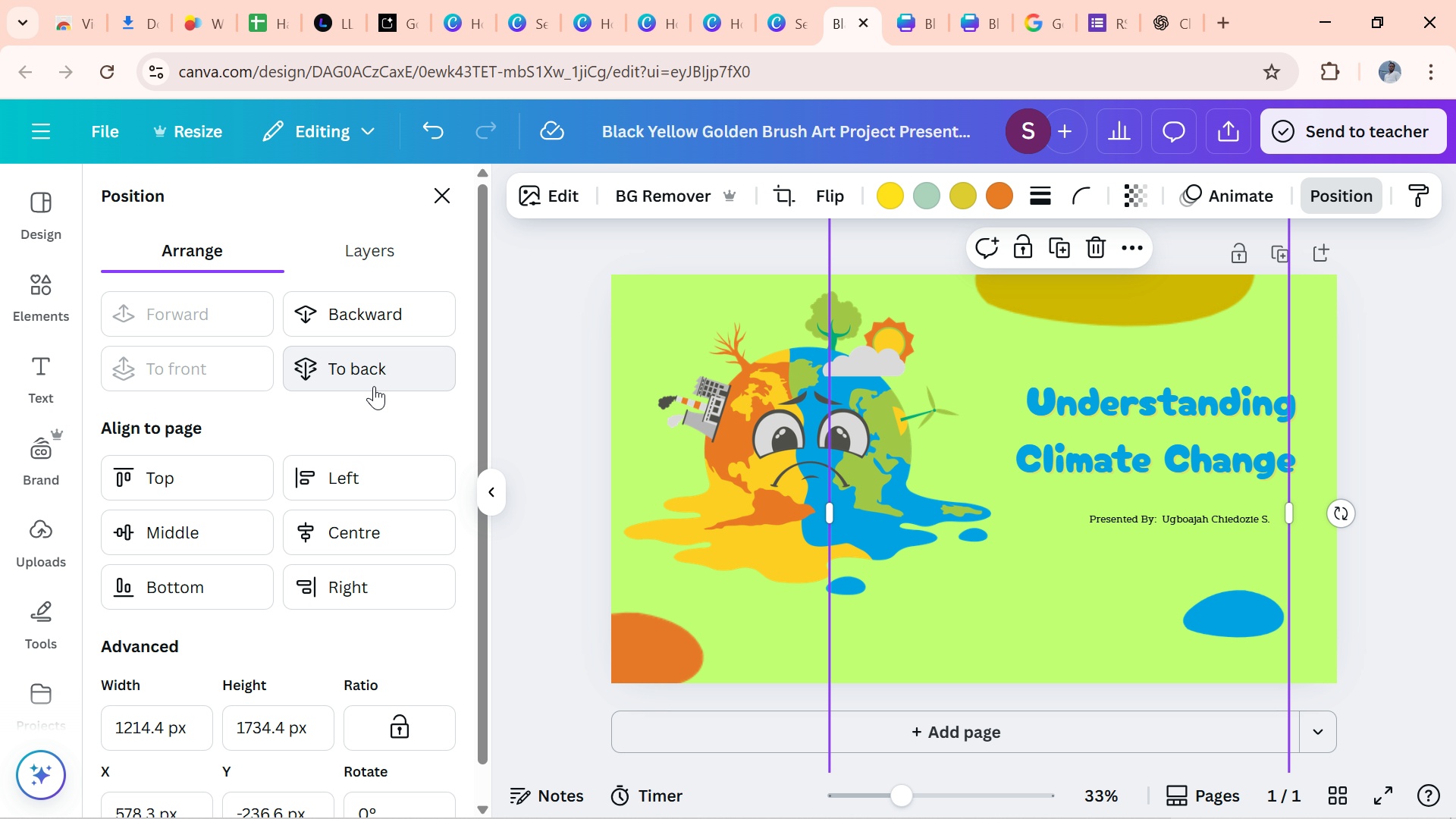 
left_click([412, 367])
 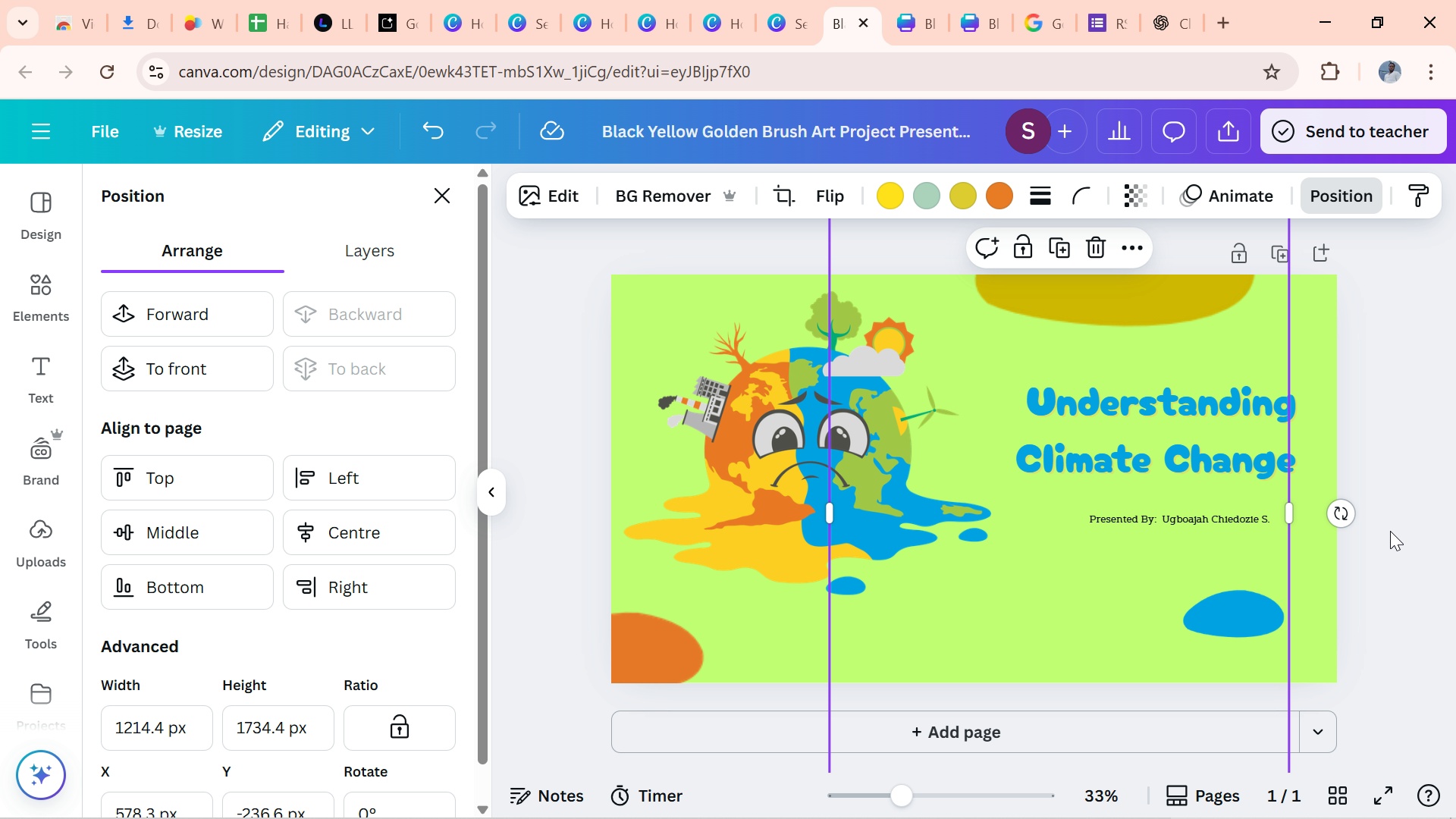 
left_click([574, 353])
 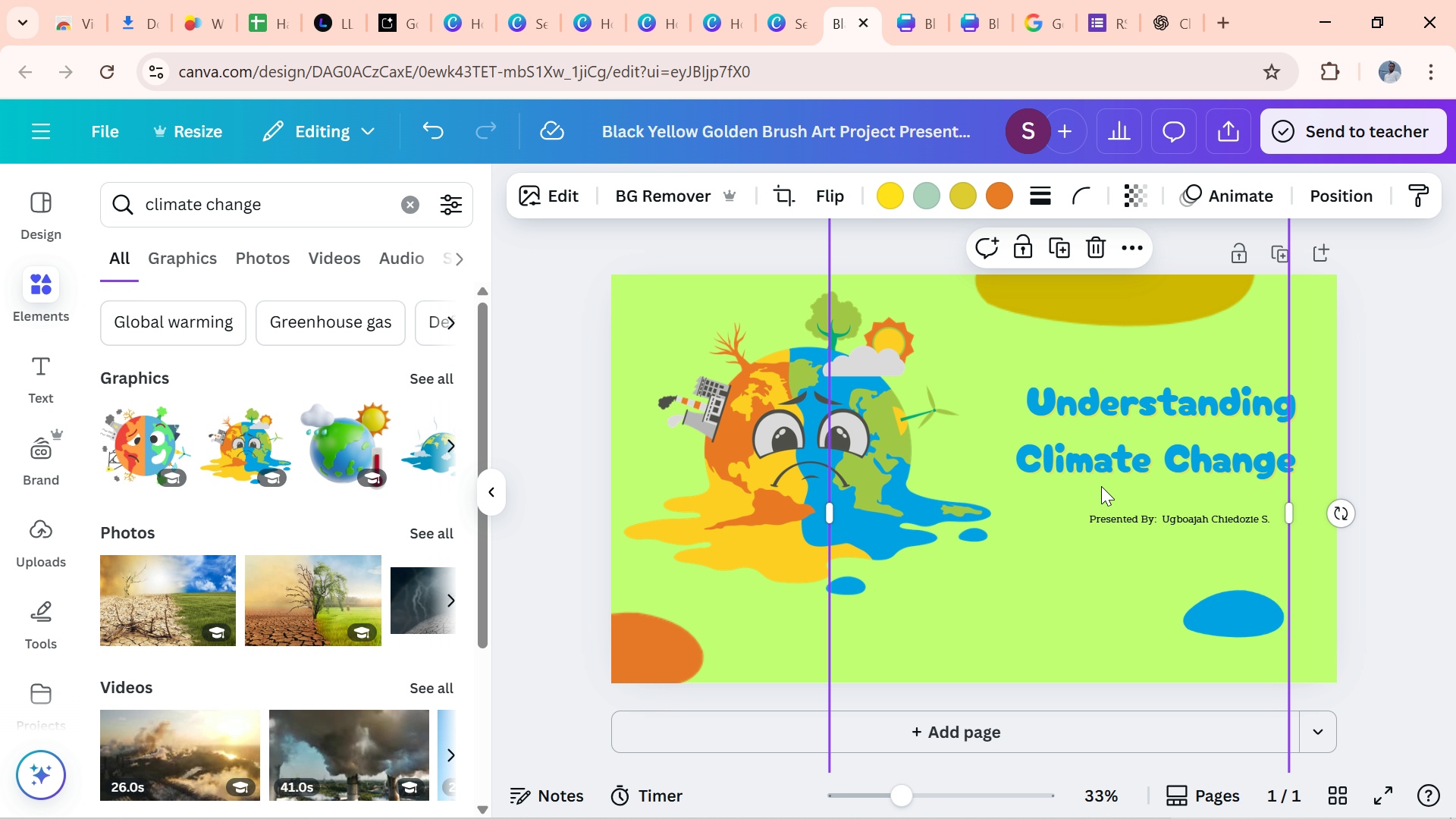 
left_click([1147, 463])
 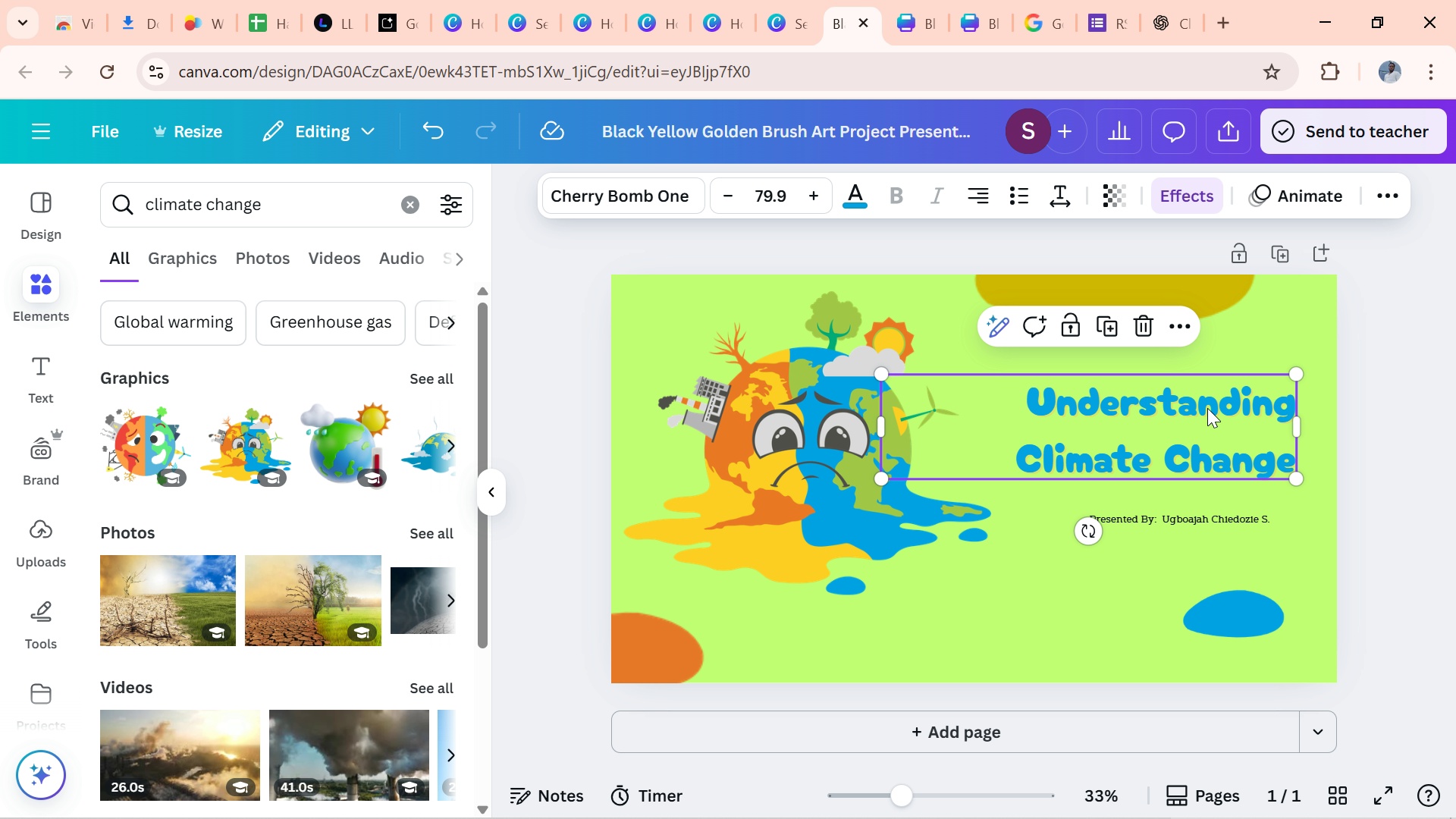 
wait(7.11)
 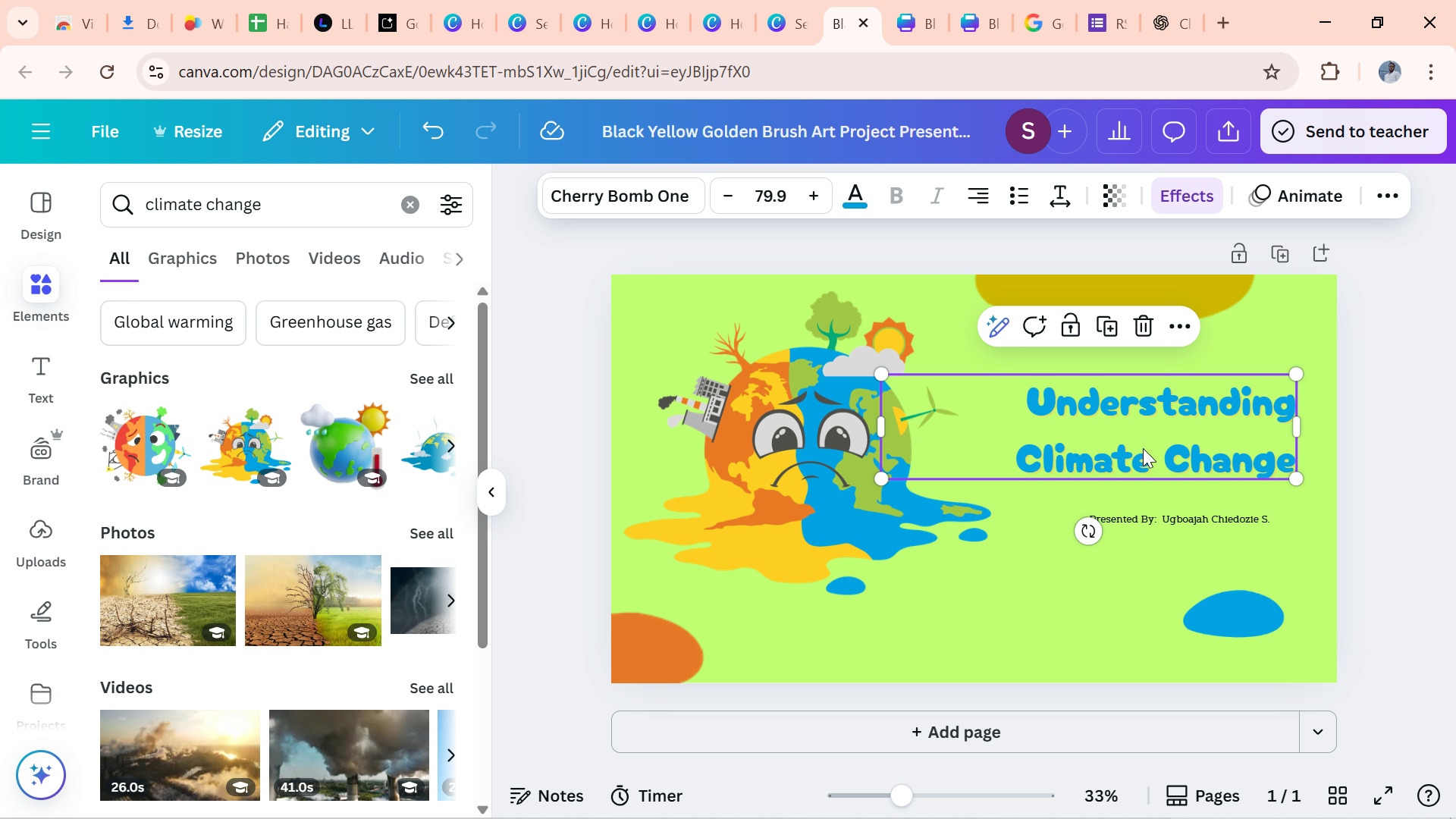 
double_click([1009, 388])
 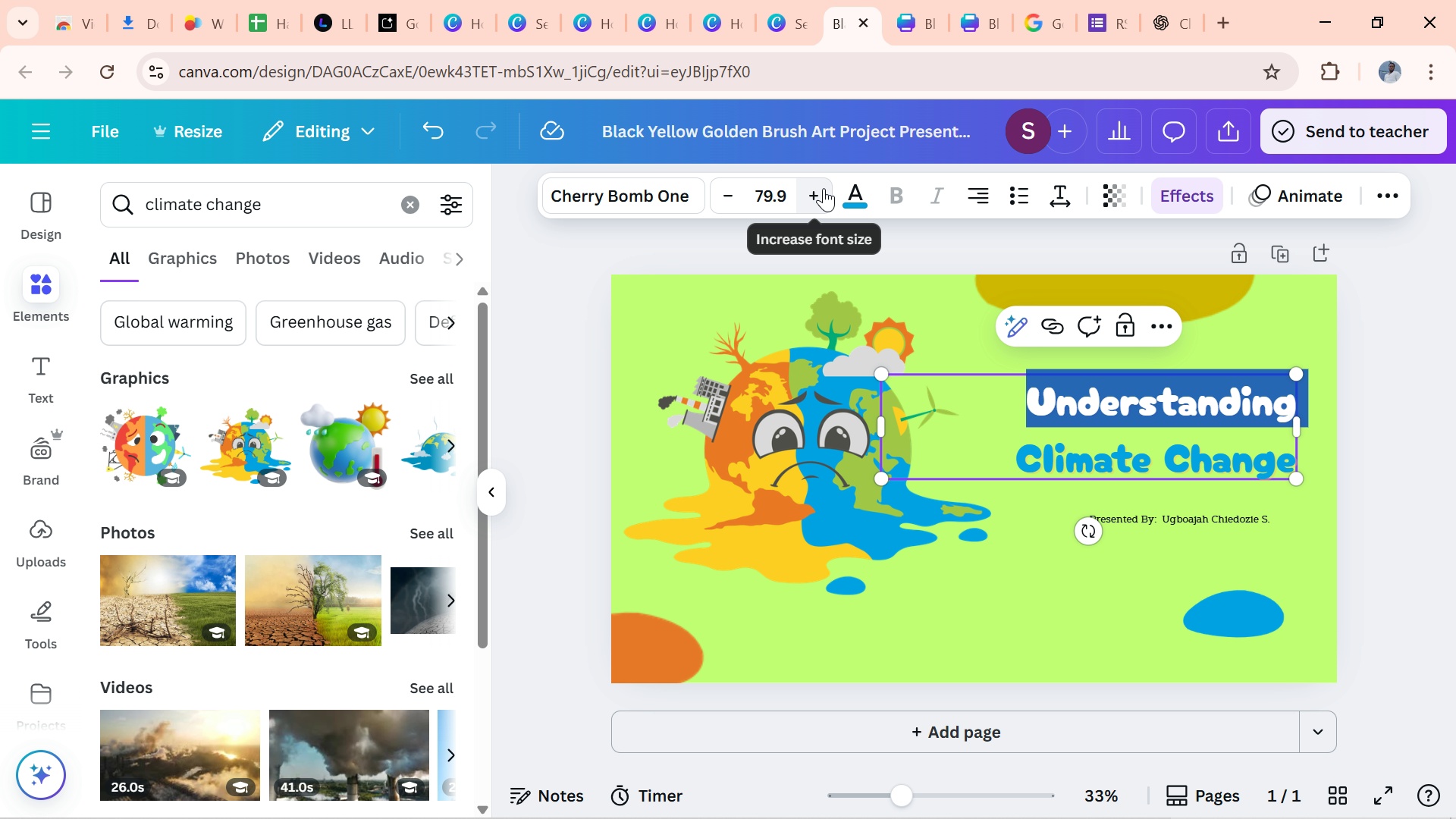 
left_click([824, 188])
 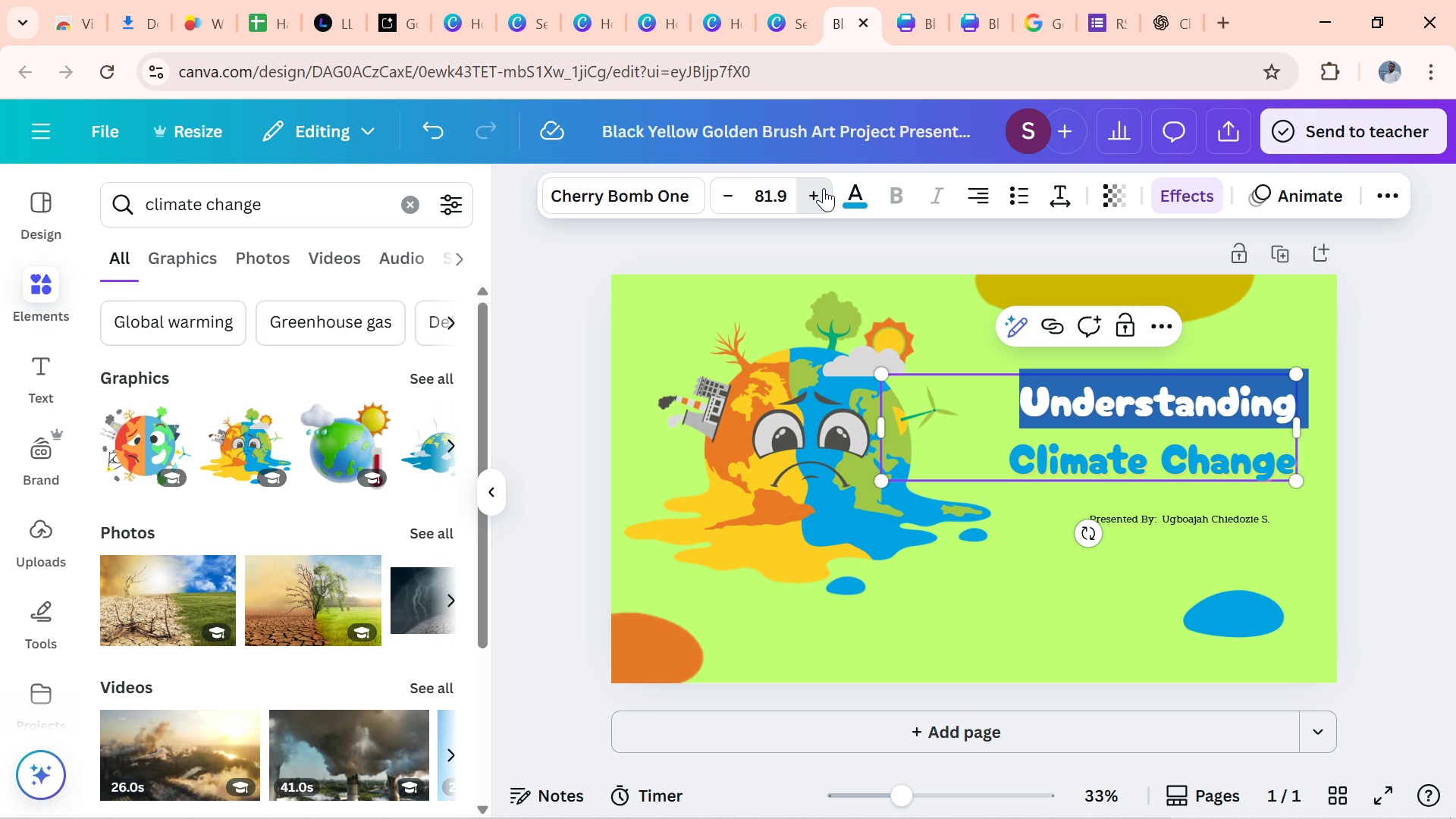 
double_click([824, 188])
 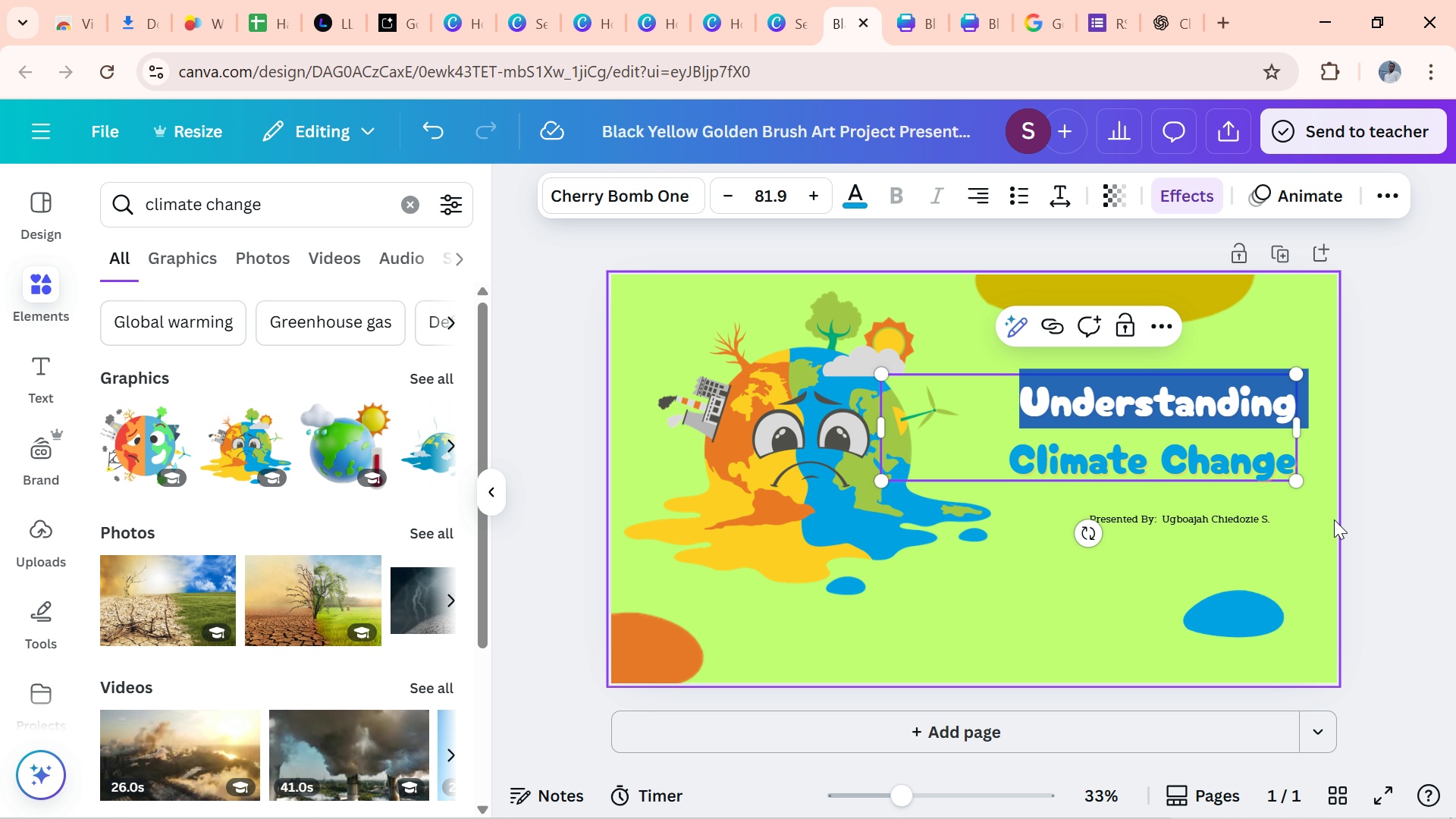 
left_click([1335, 519])
 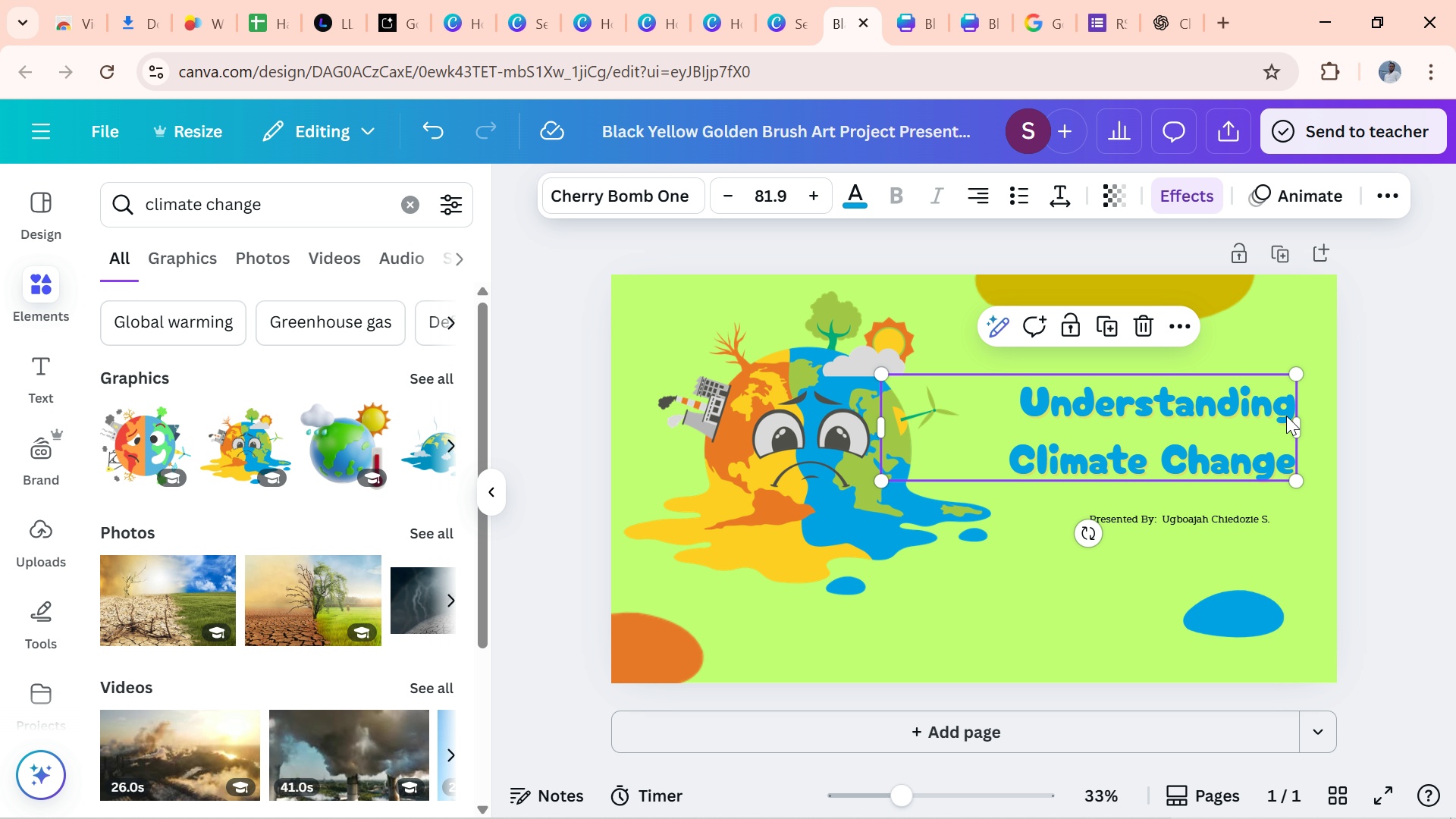 
double_click([1286, 416])
 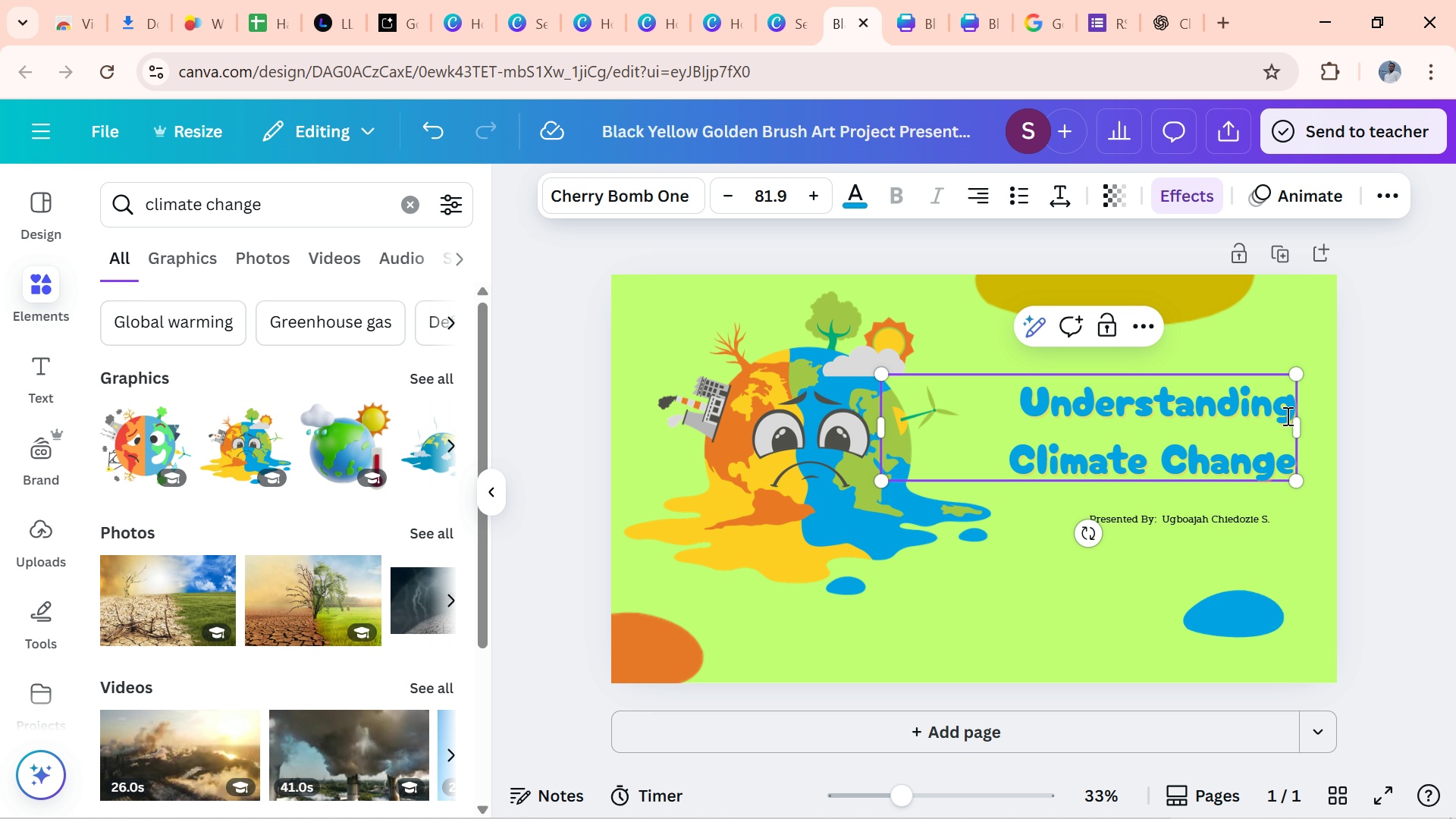 
left_click_drag(start_coordinate=[1286, 416], to_coordinate=[1012, 388])
 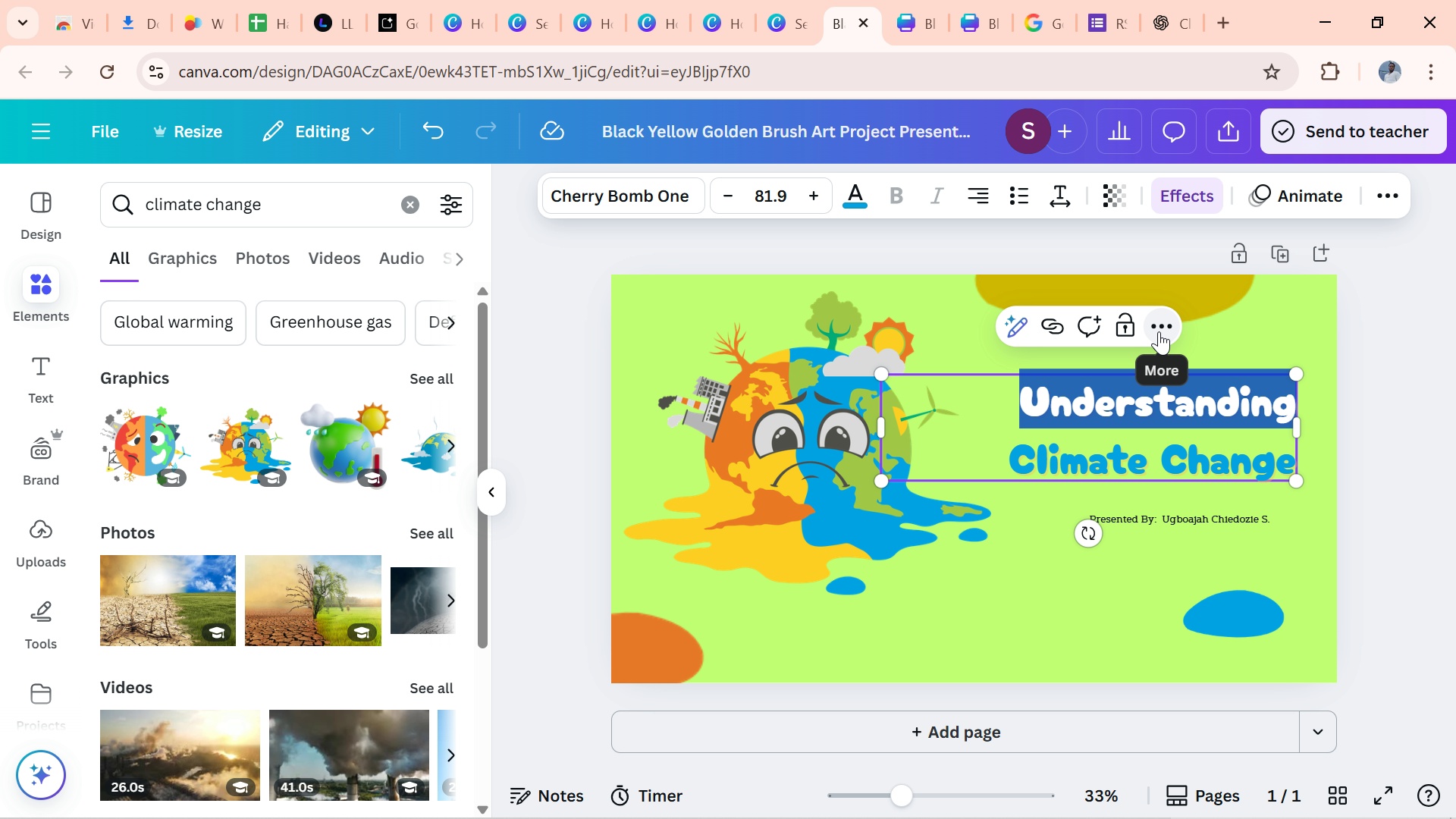 
left_click([1159, 331])
 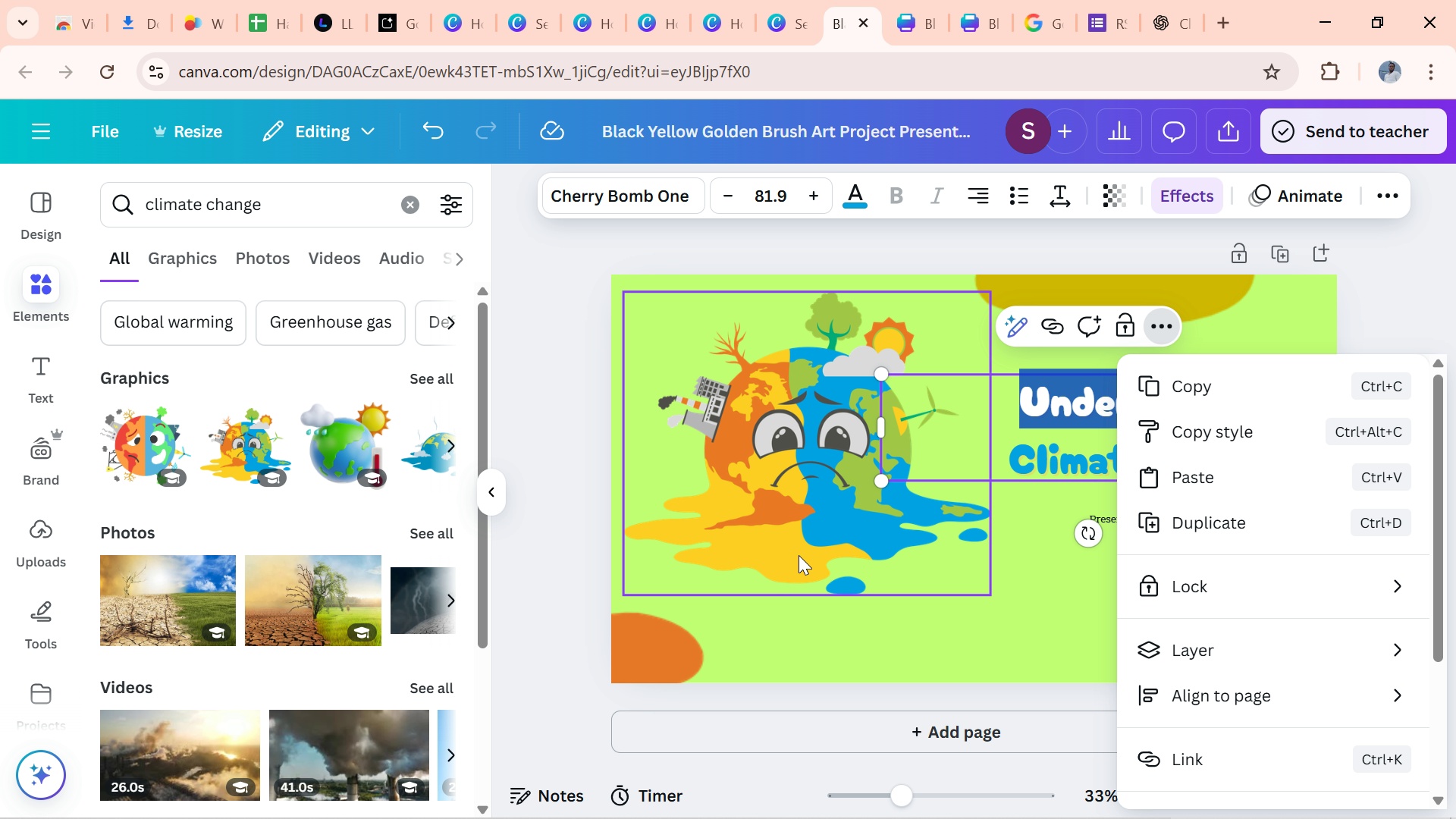 
left_click([1043, 513])
 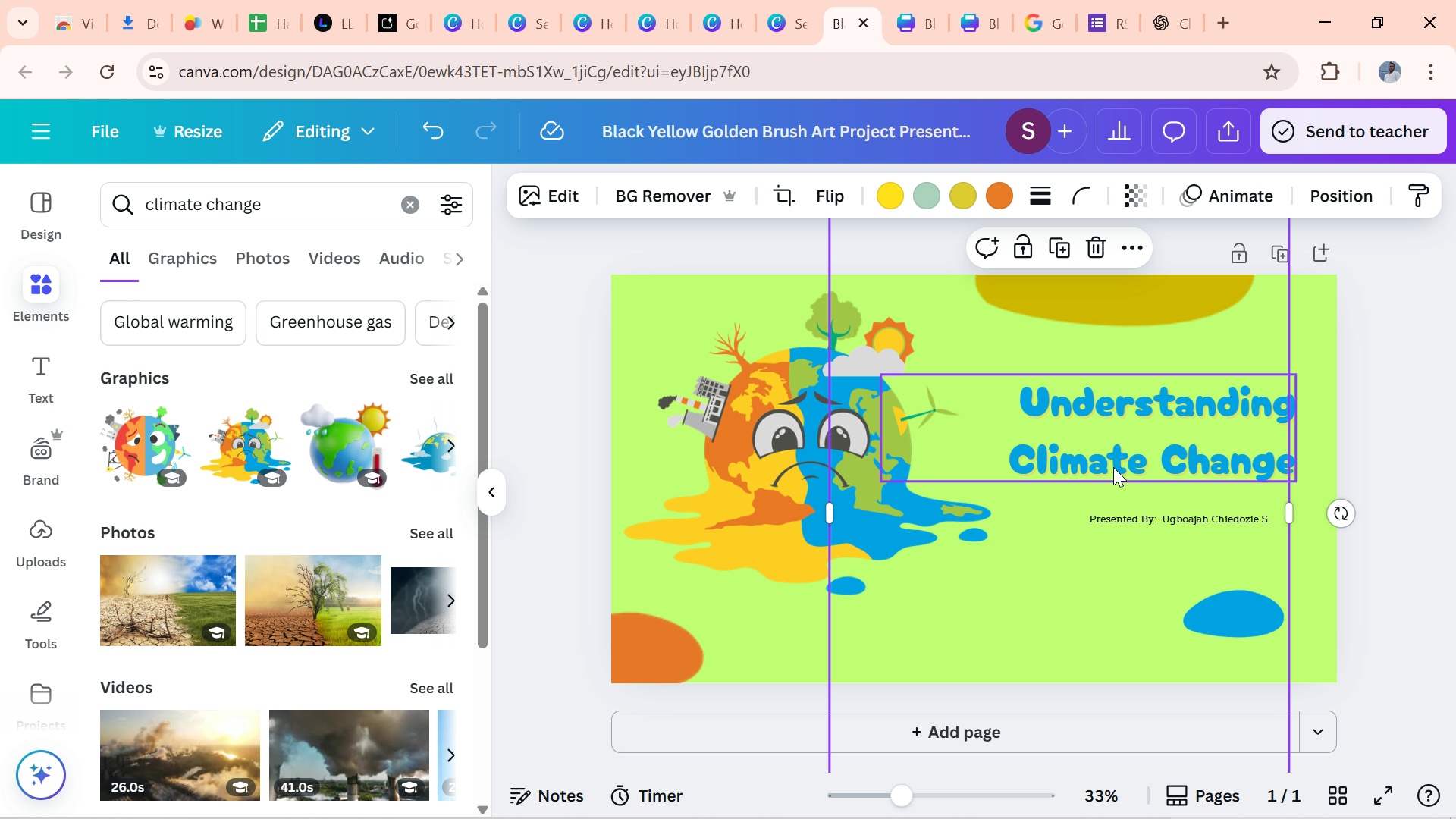 
left_click_drag(start_coordinate=[1211, 424], to_coordinate=[1247, 432])
 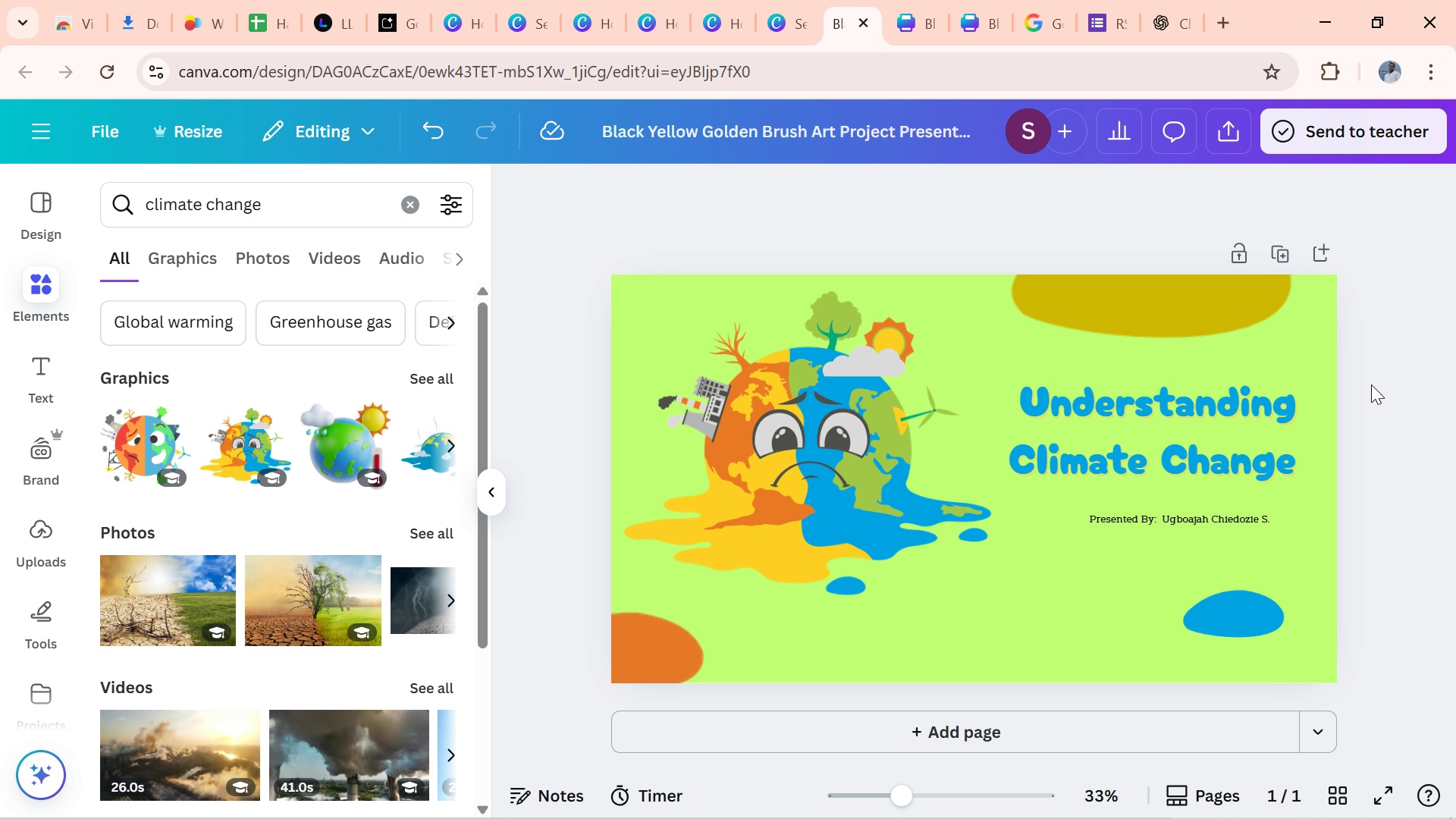 
left_click([1371, 384])
 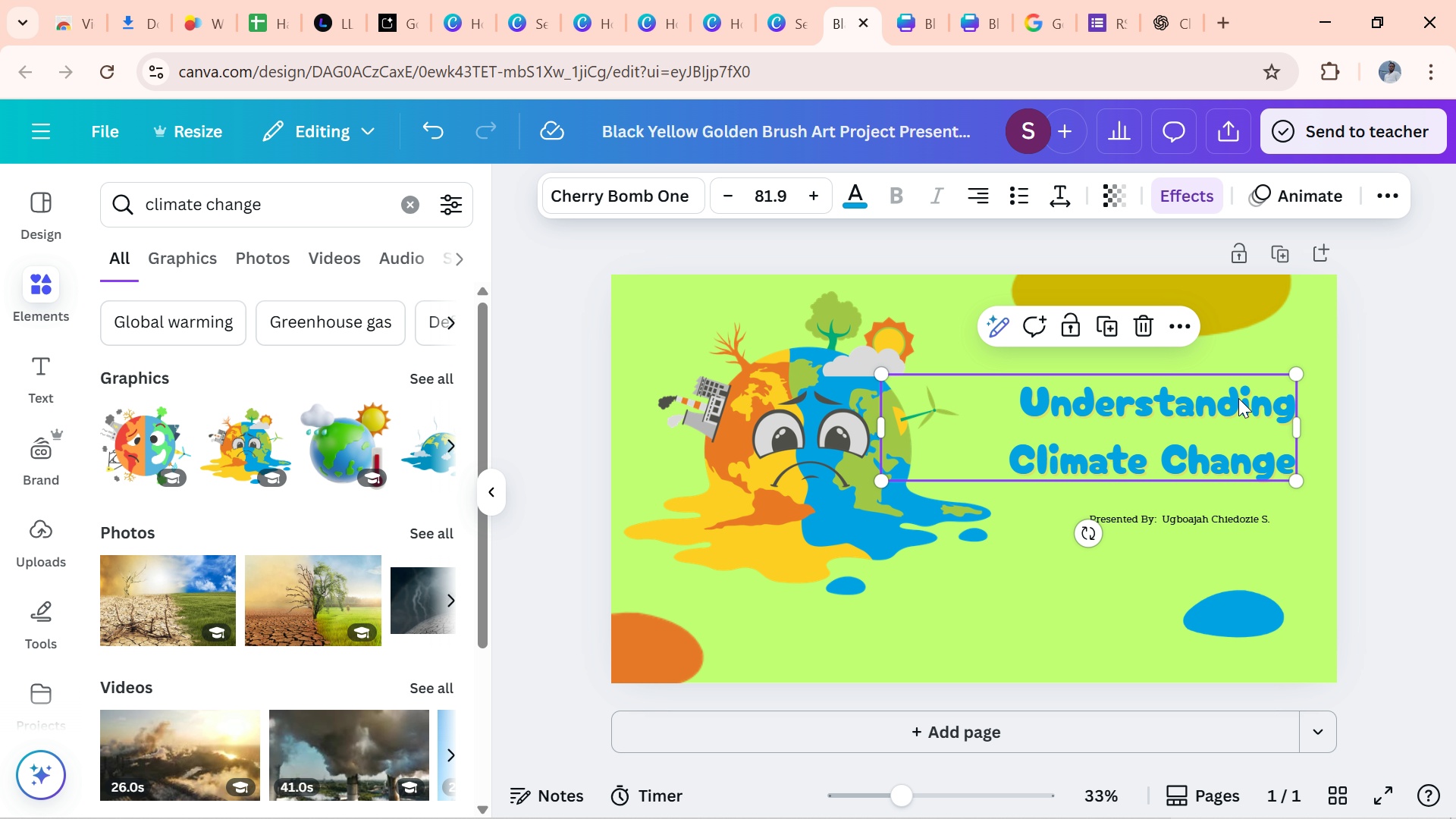 
left_click([1238, 398])
 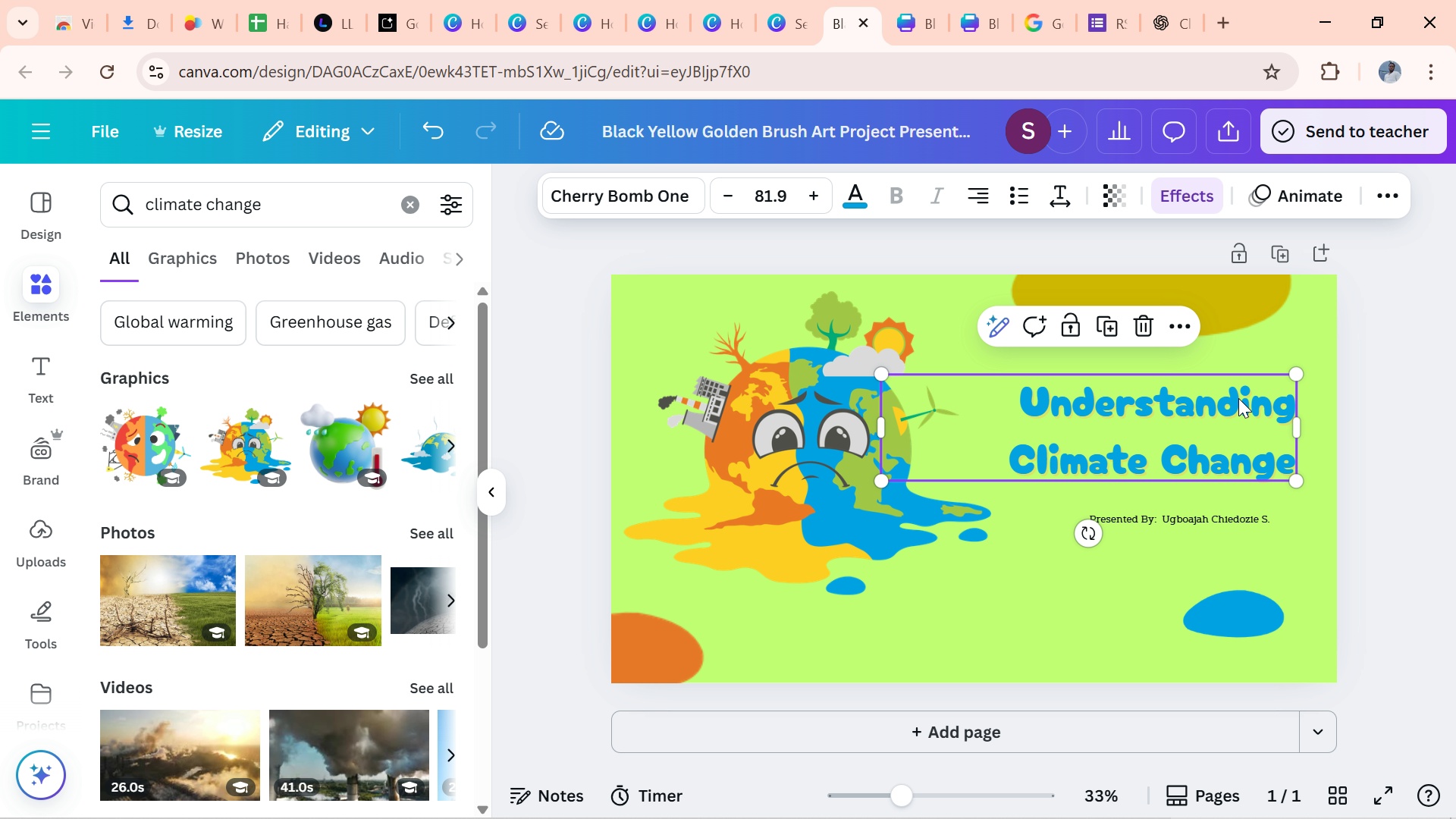 
double_click([1238, 398])
 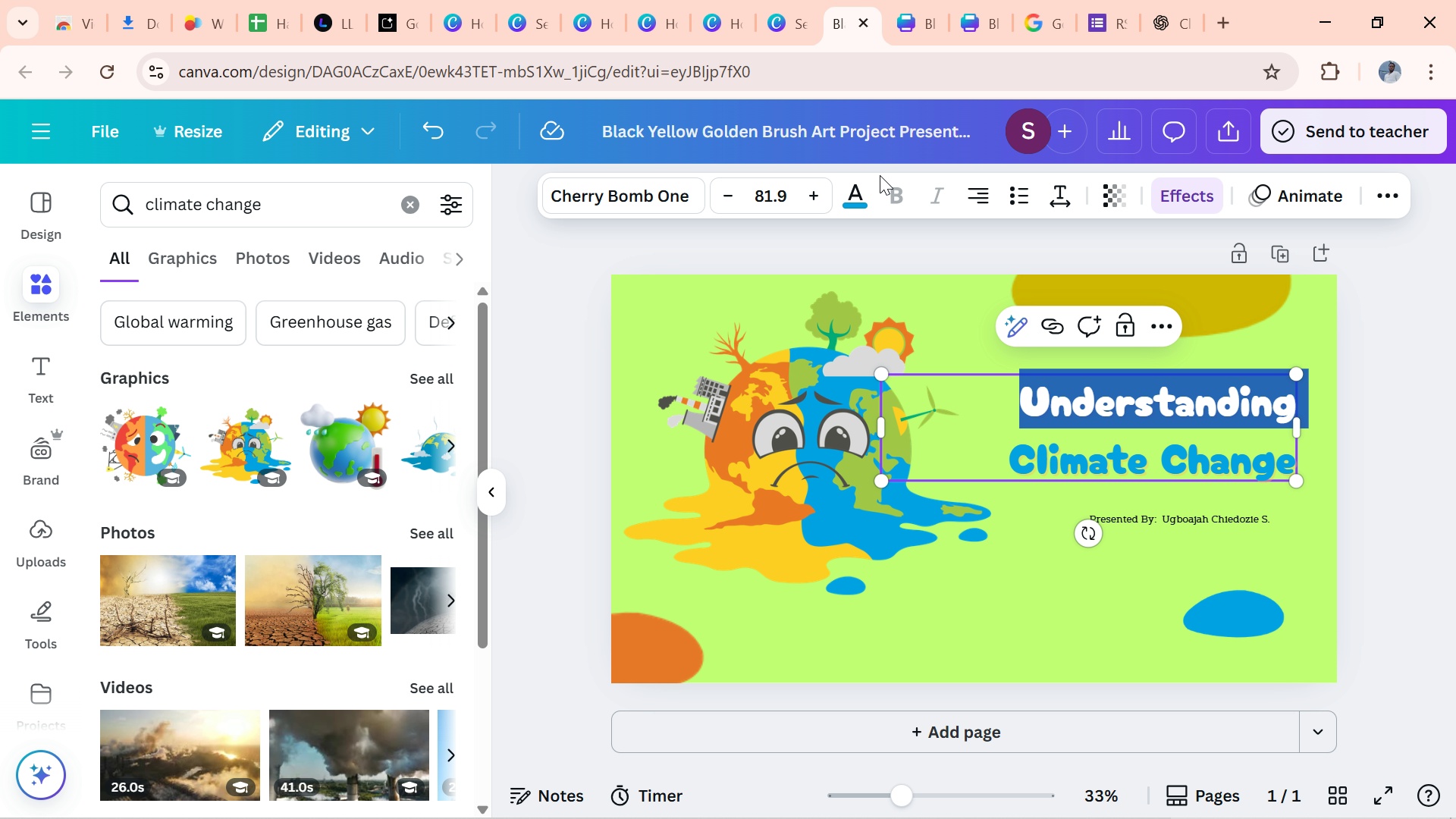 
mouse_move([804, 201])
 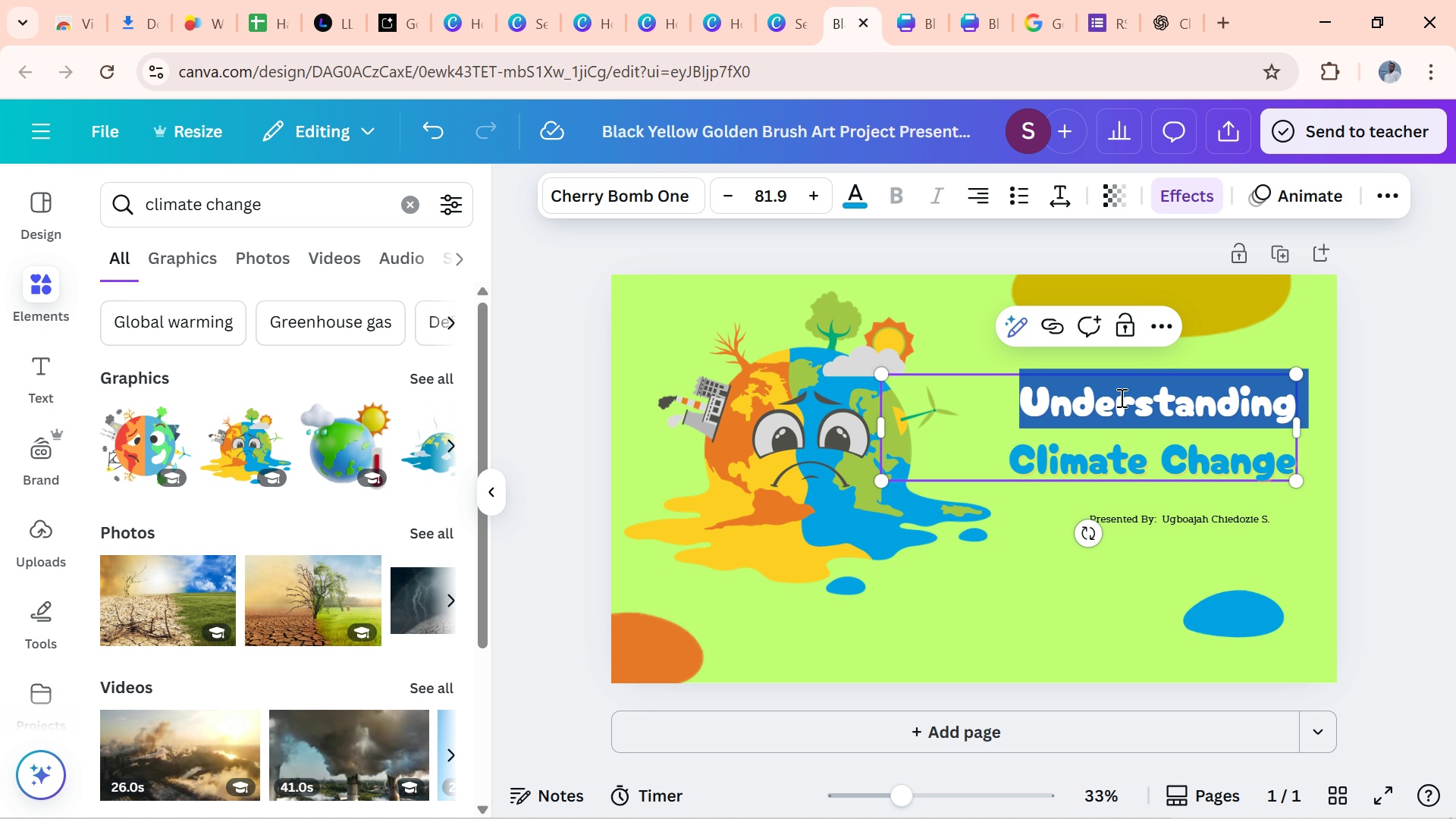 
wait(8.66)
 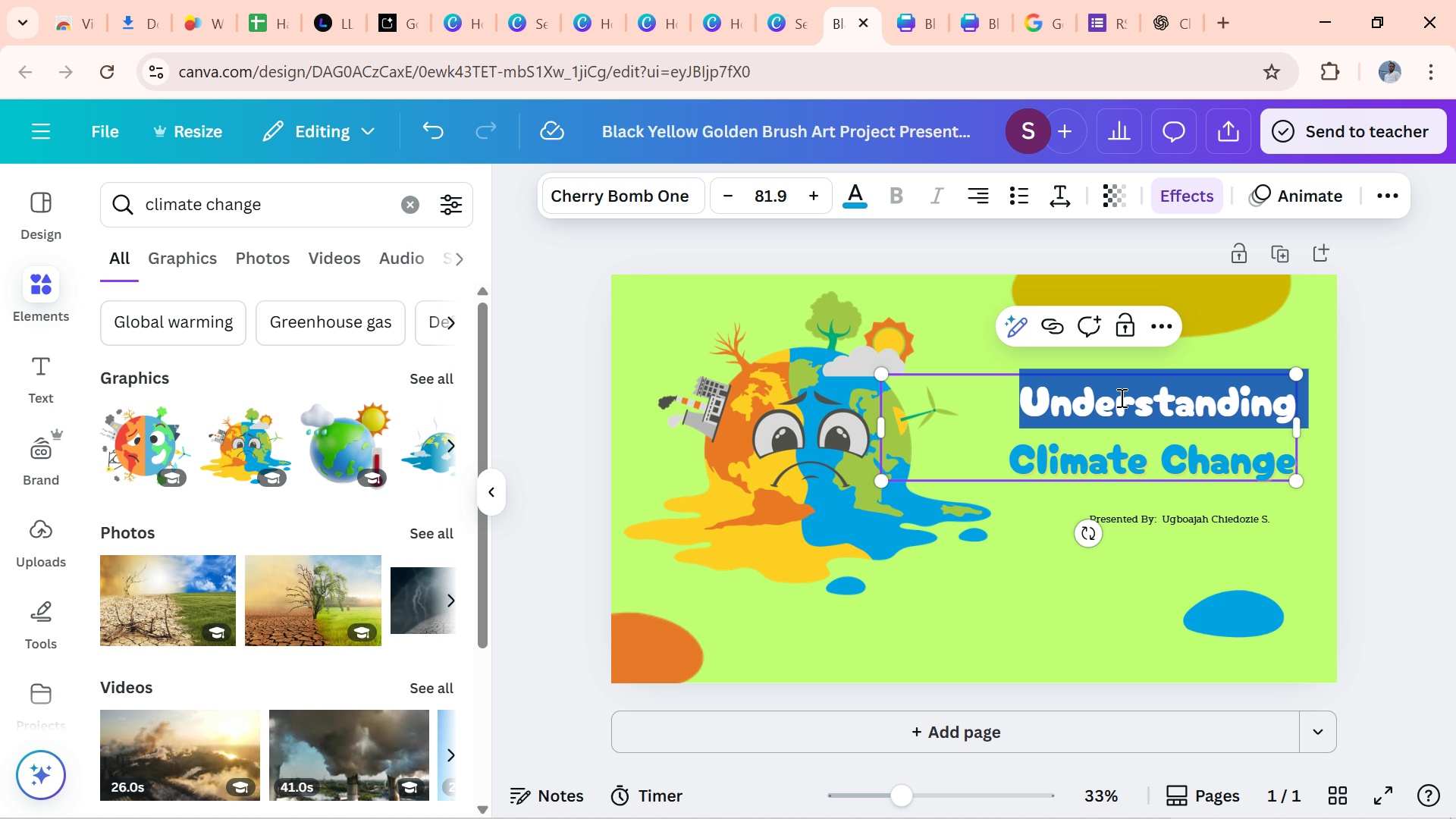 
left_click([1404, 482])
 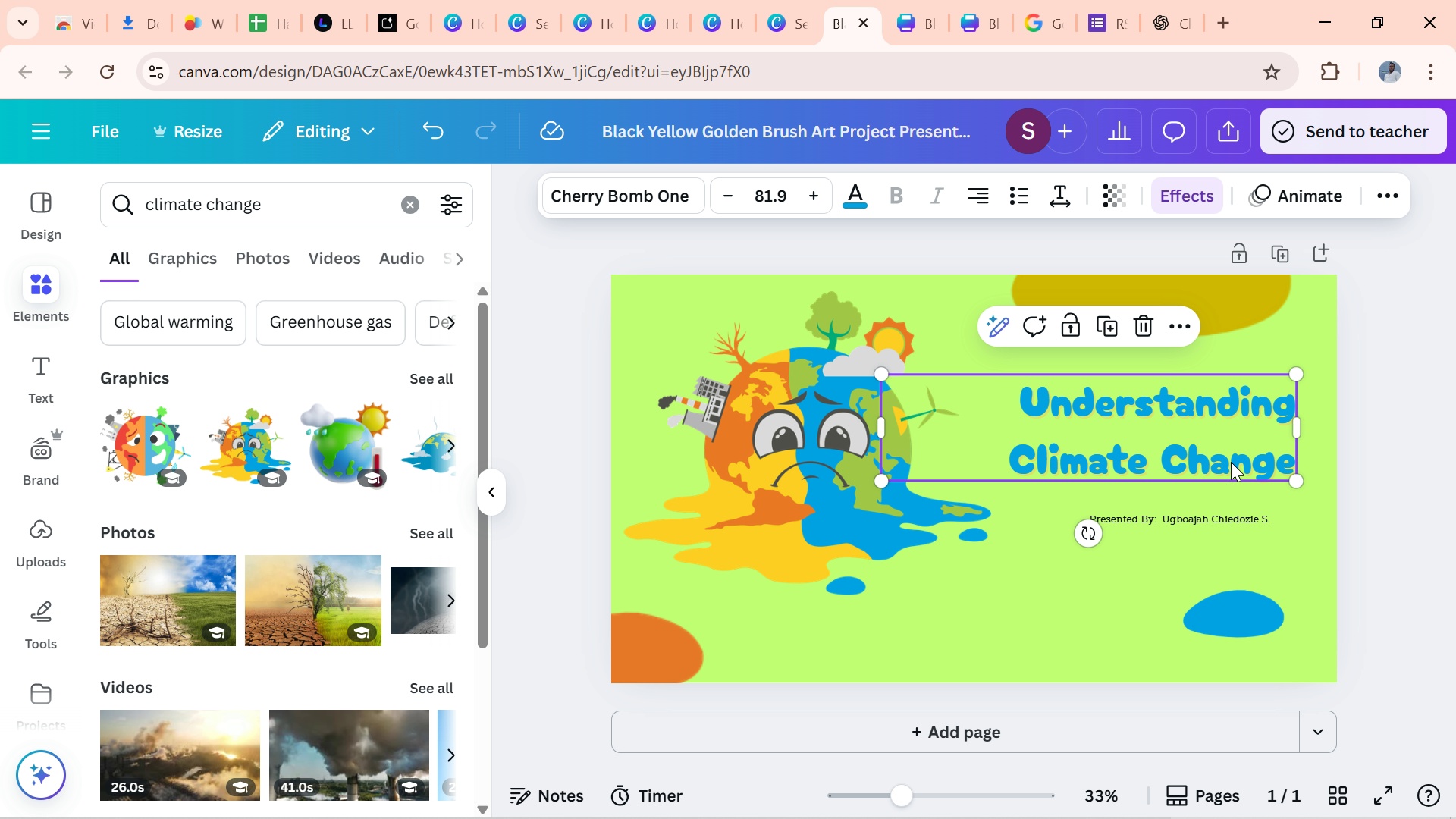 
left_click([1231, 462])
 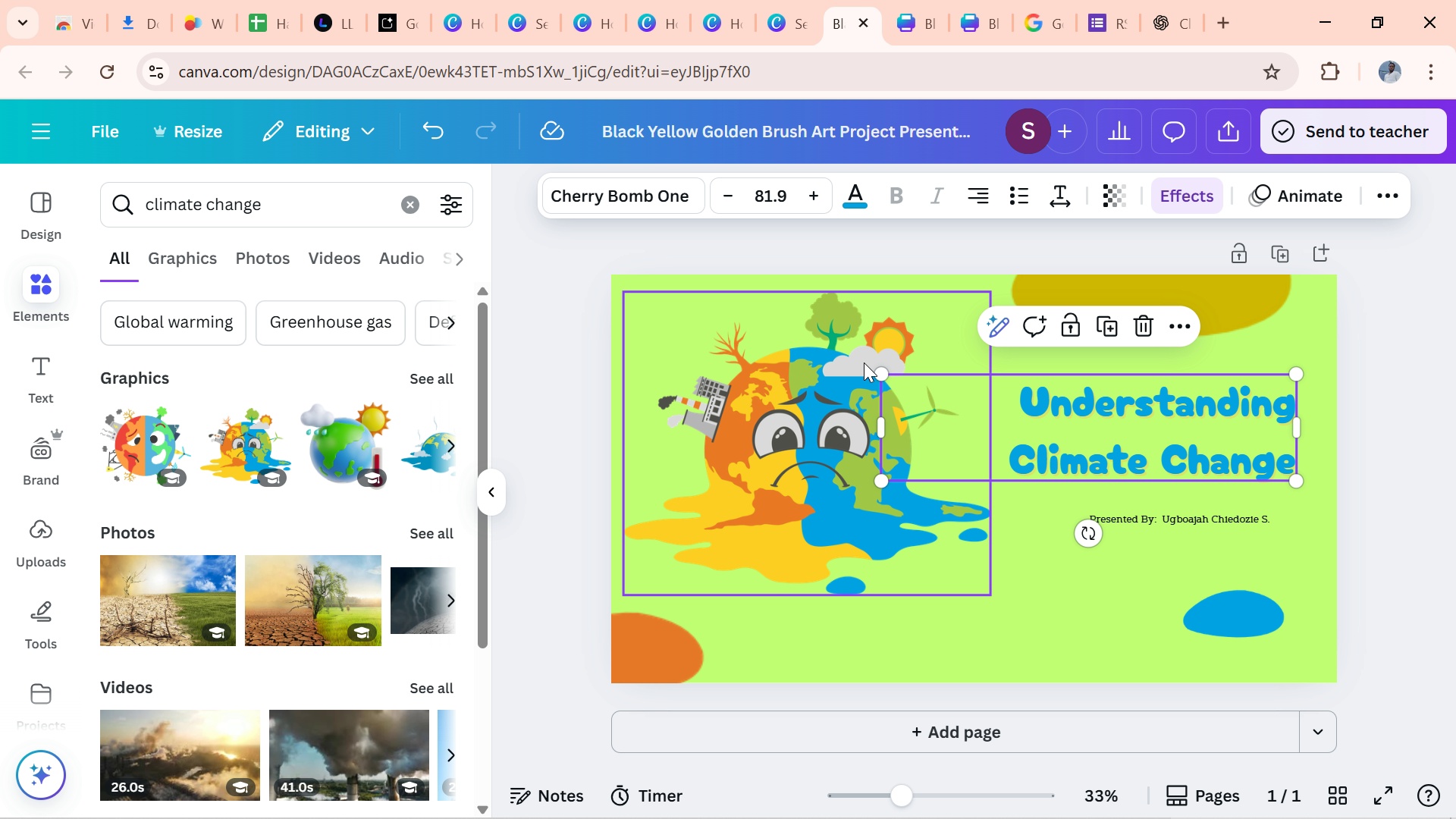 
left_click_drag(start_coordinate=[876, 373], to_coordinate=[841, 267])
 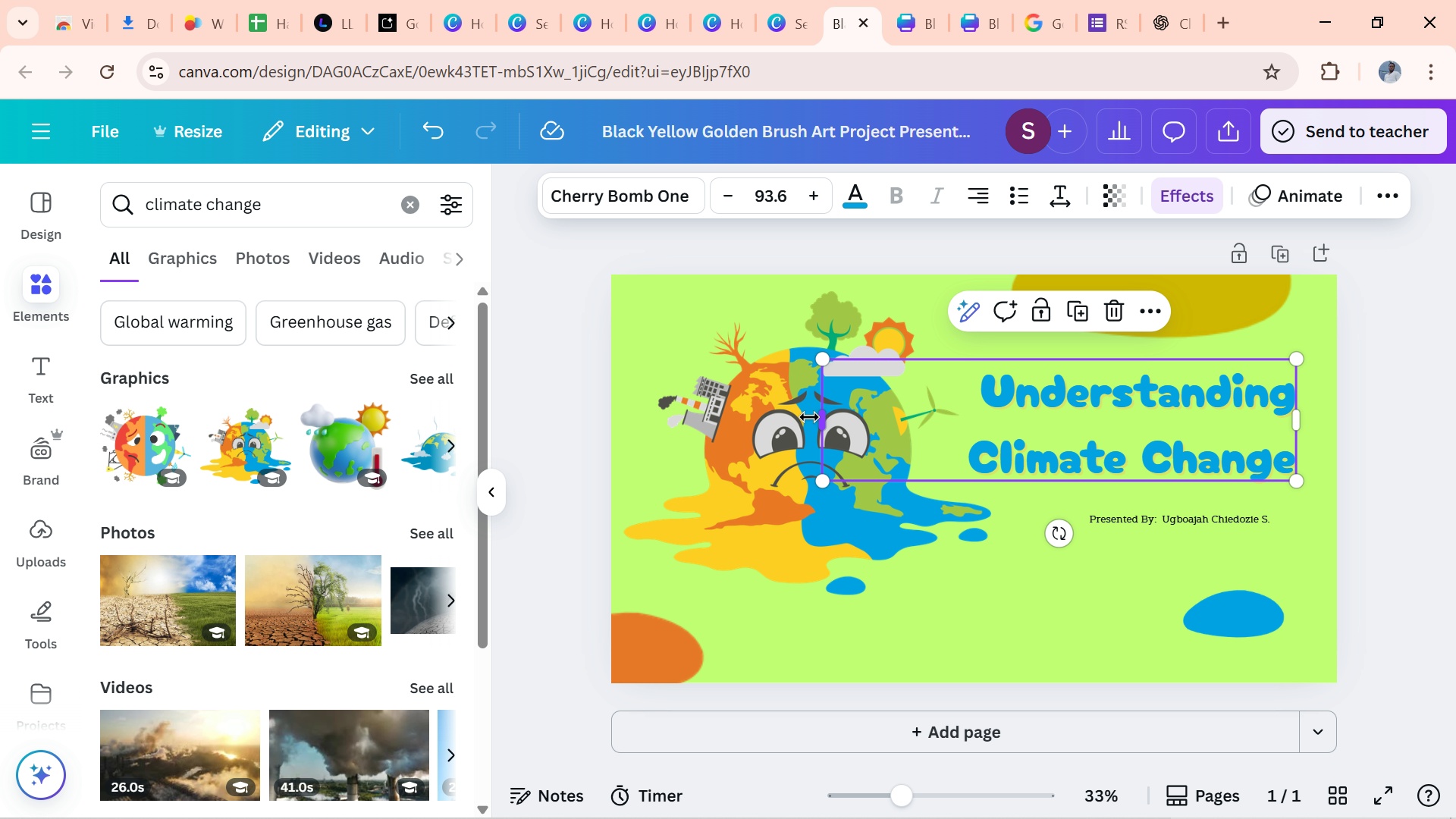 
left_click_drag(start_coordinate=[809, 417], to_coordinate=[964, 466])
 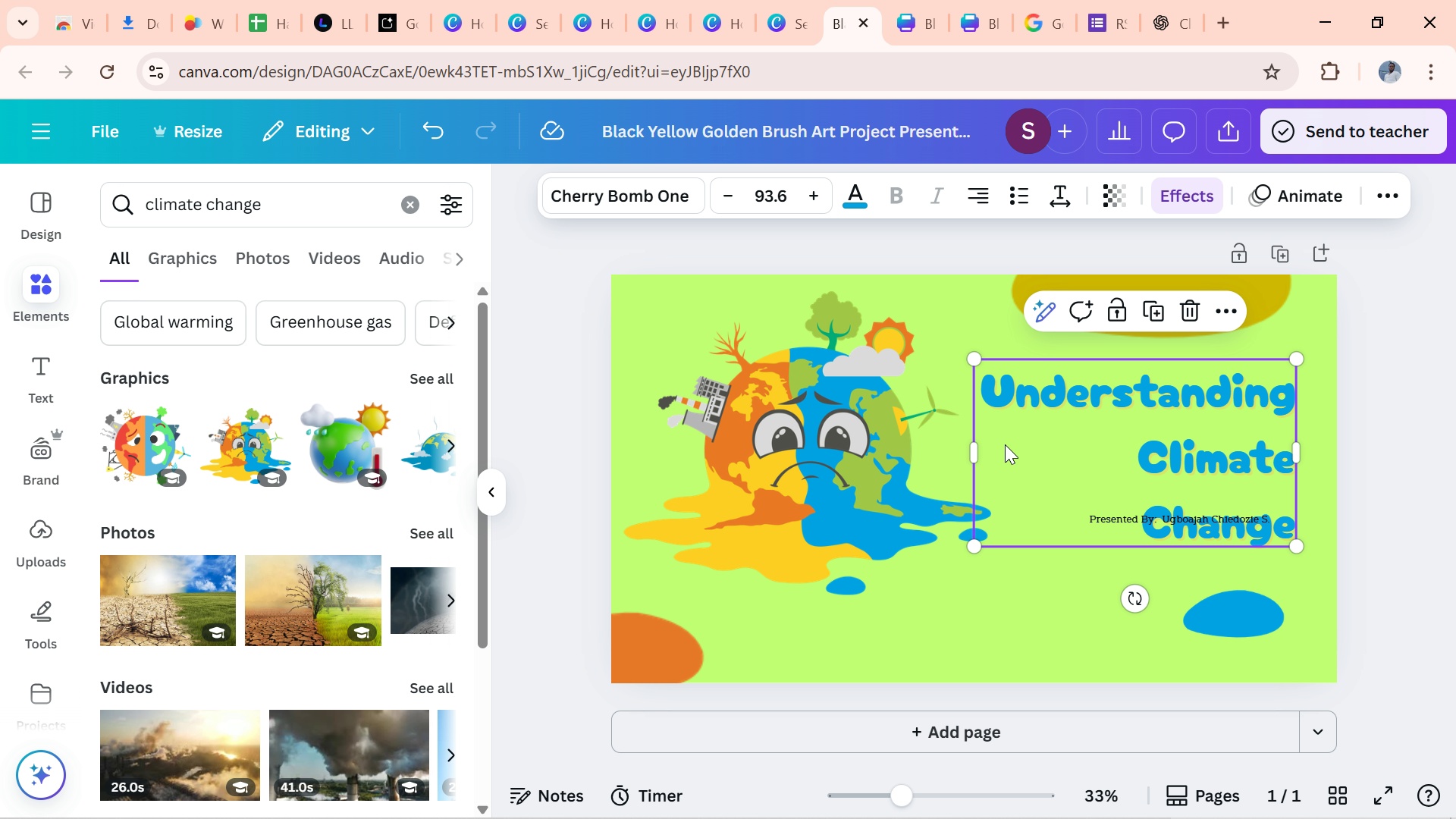 
left_click_drag(start_coordinate=[959, 441], to_coordinate=[915, 432])
 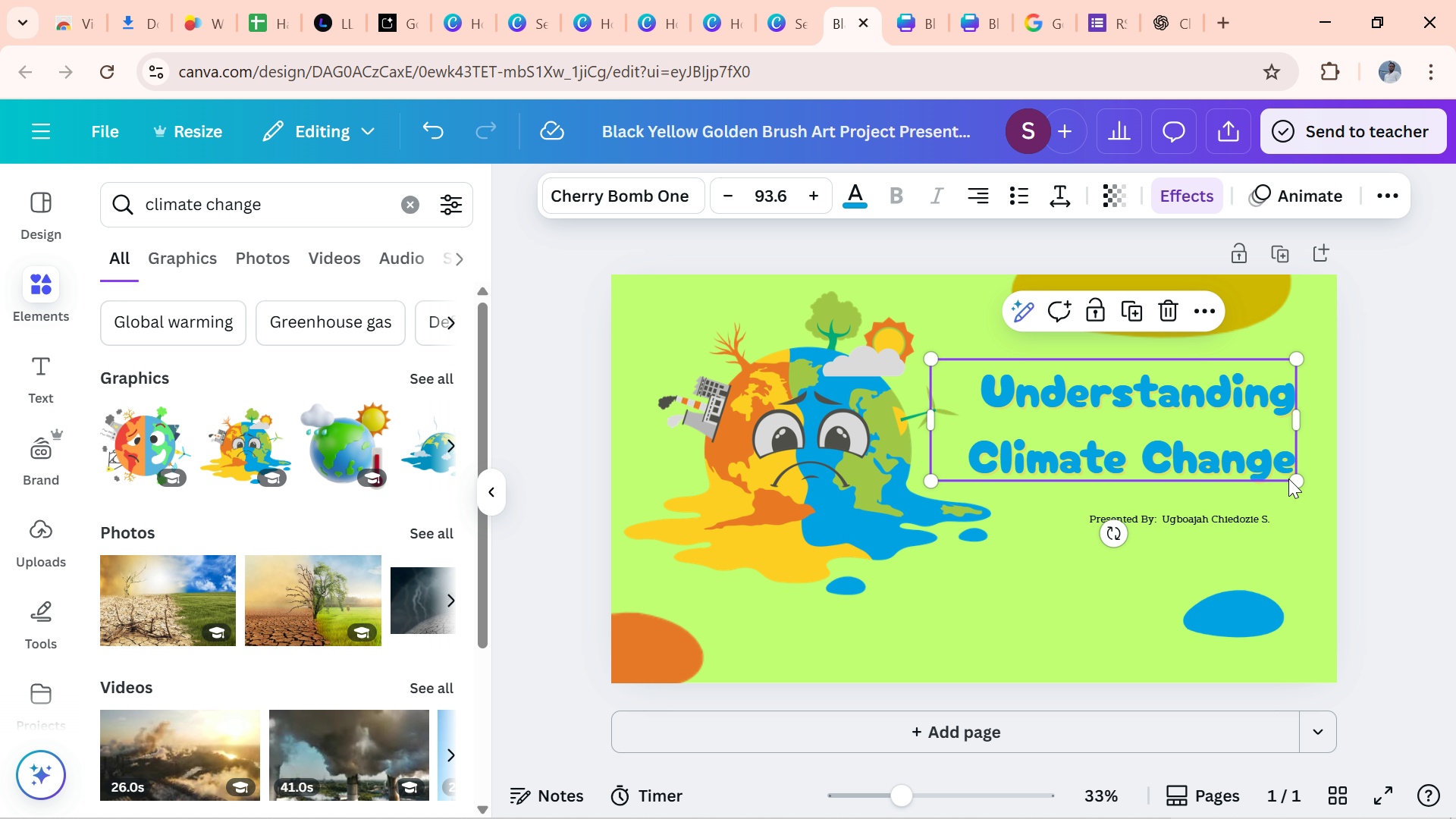 
wait(5.37)
 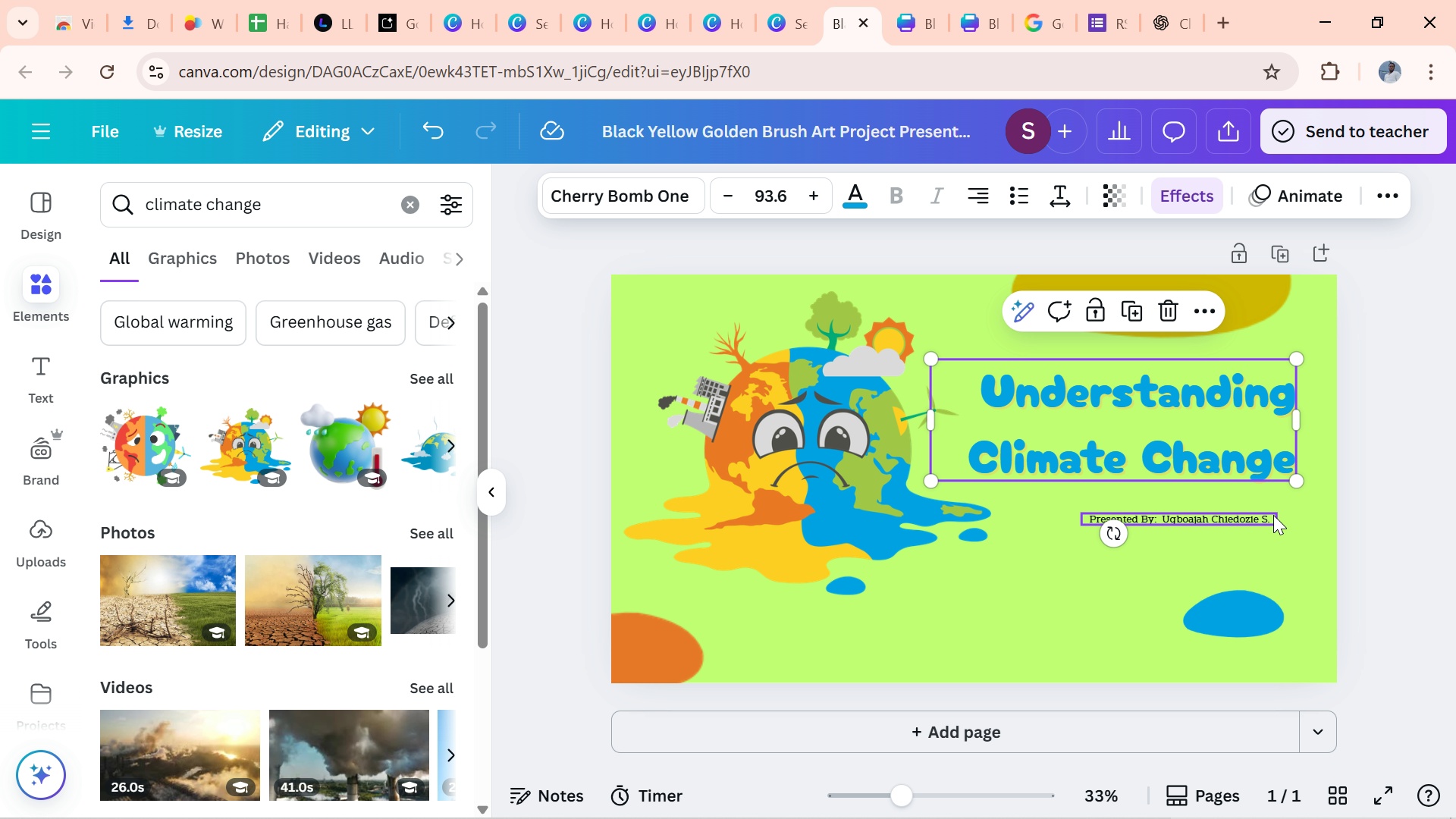 
left_click_drag(start_coordinate=[1295, 480], to_coordinate=[1256, 401])
 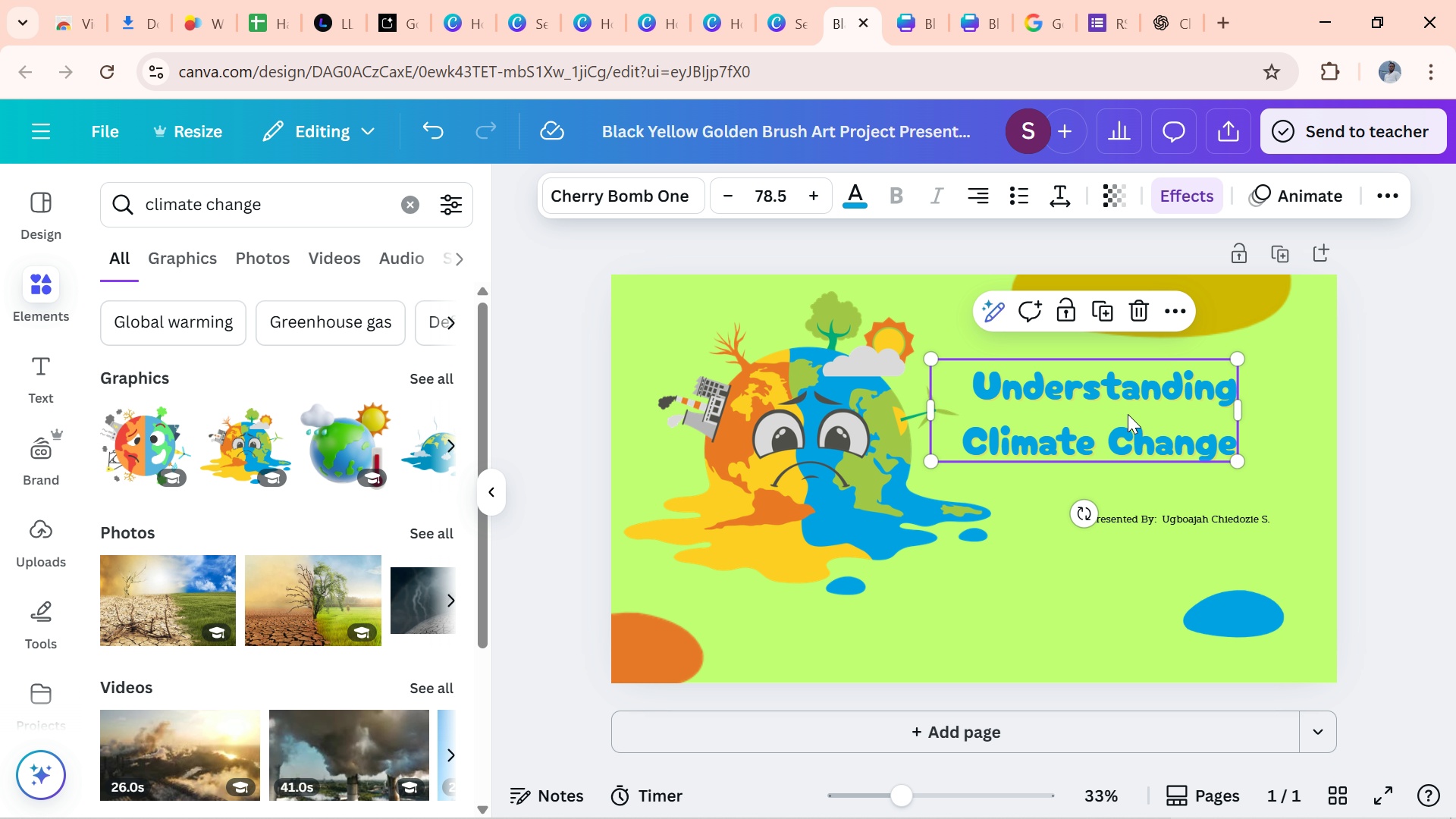 
left_click_drag(start_coordinate=[1127, 414], to_coordinate=[1133, 431])
 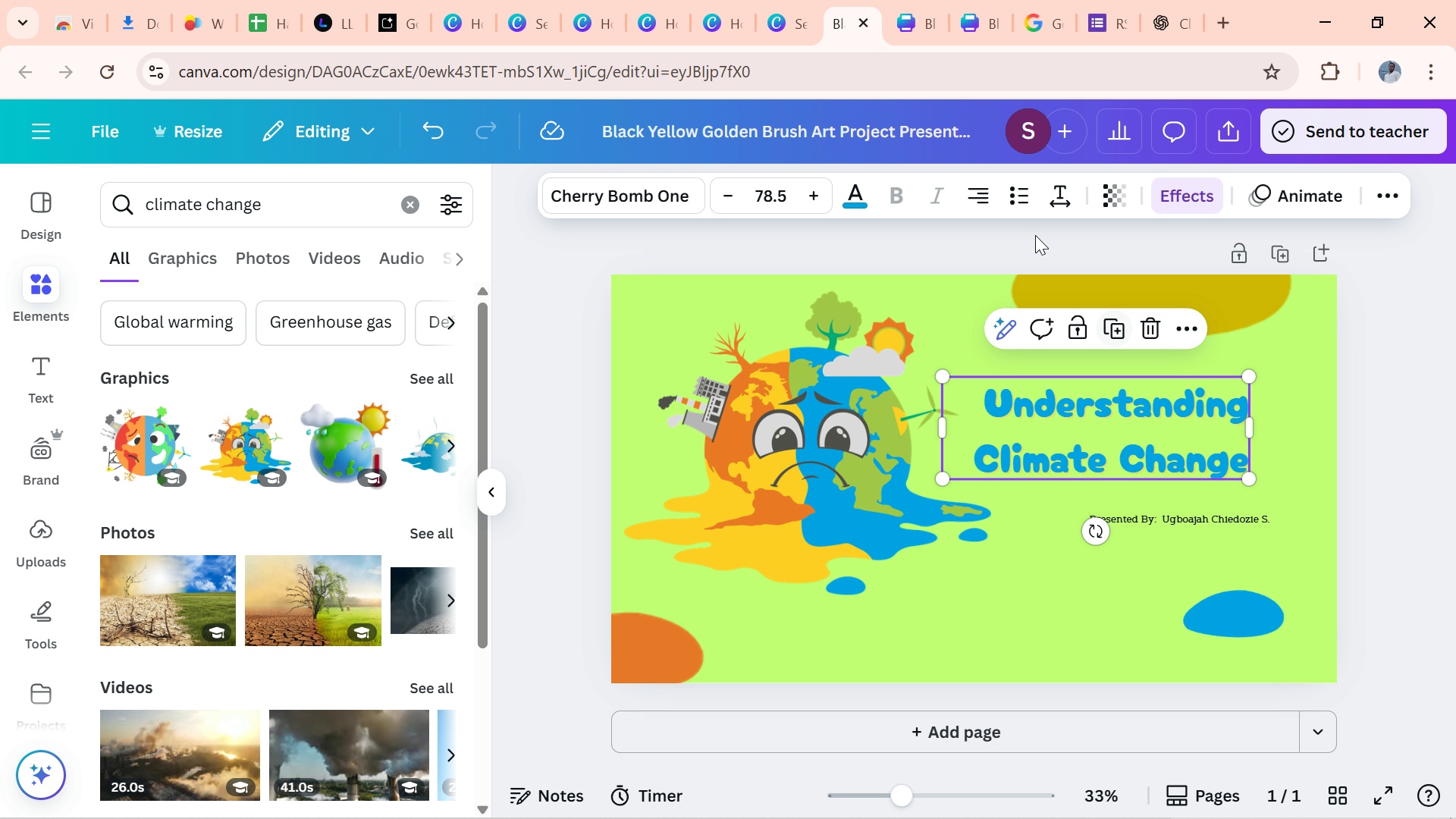 
left_click([1062, 193])
 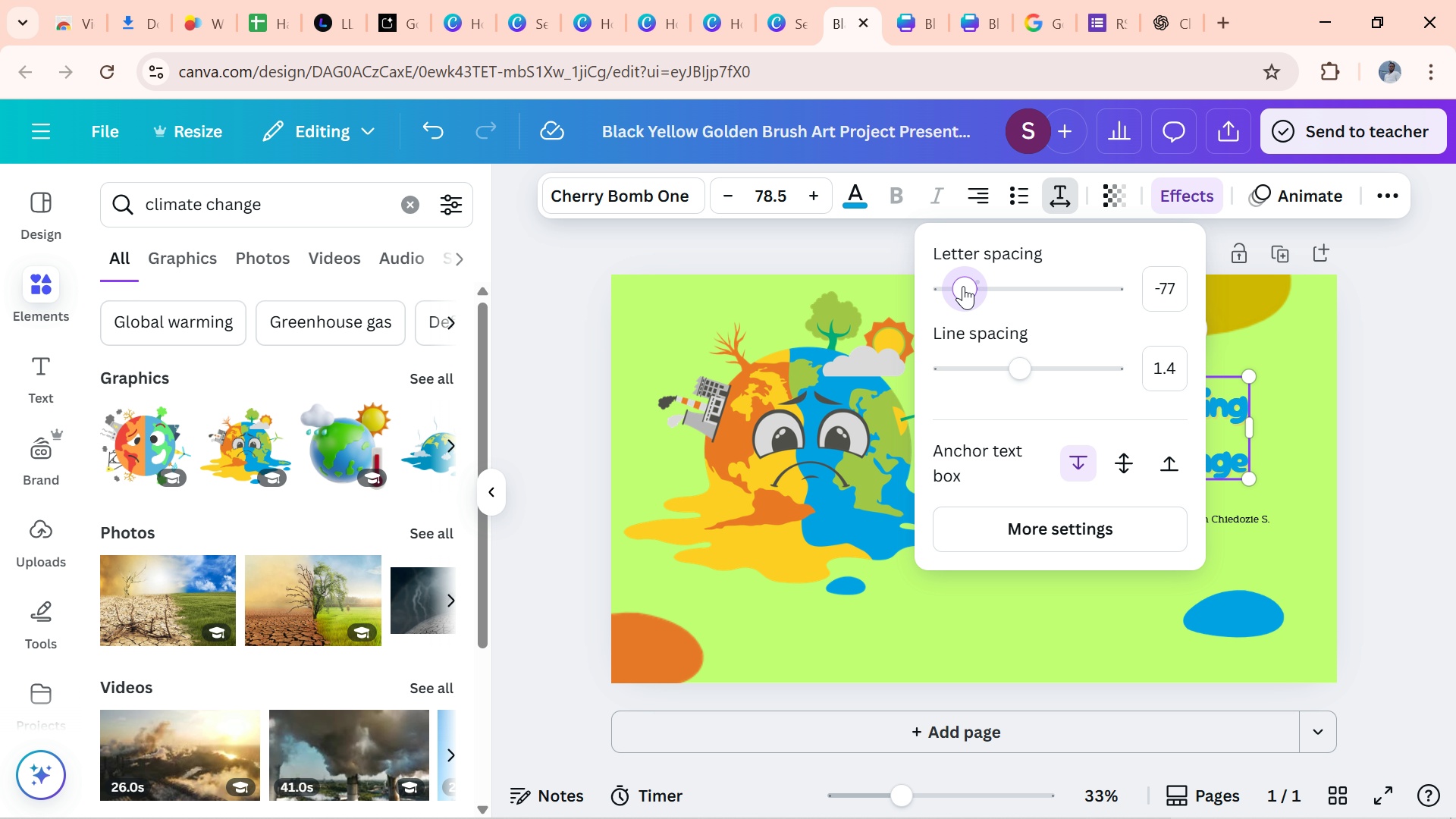 
left_click([963, 286])
 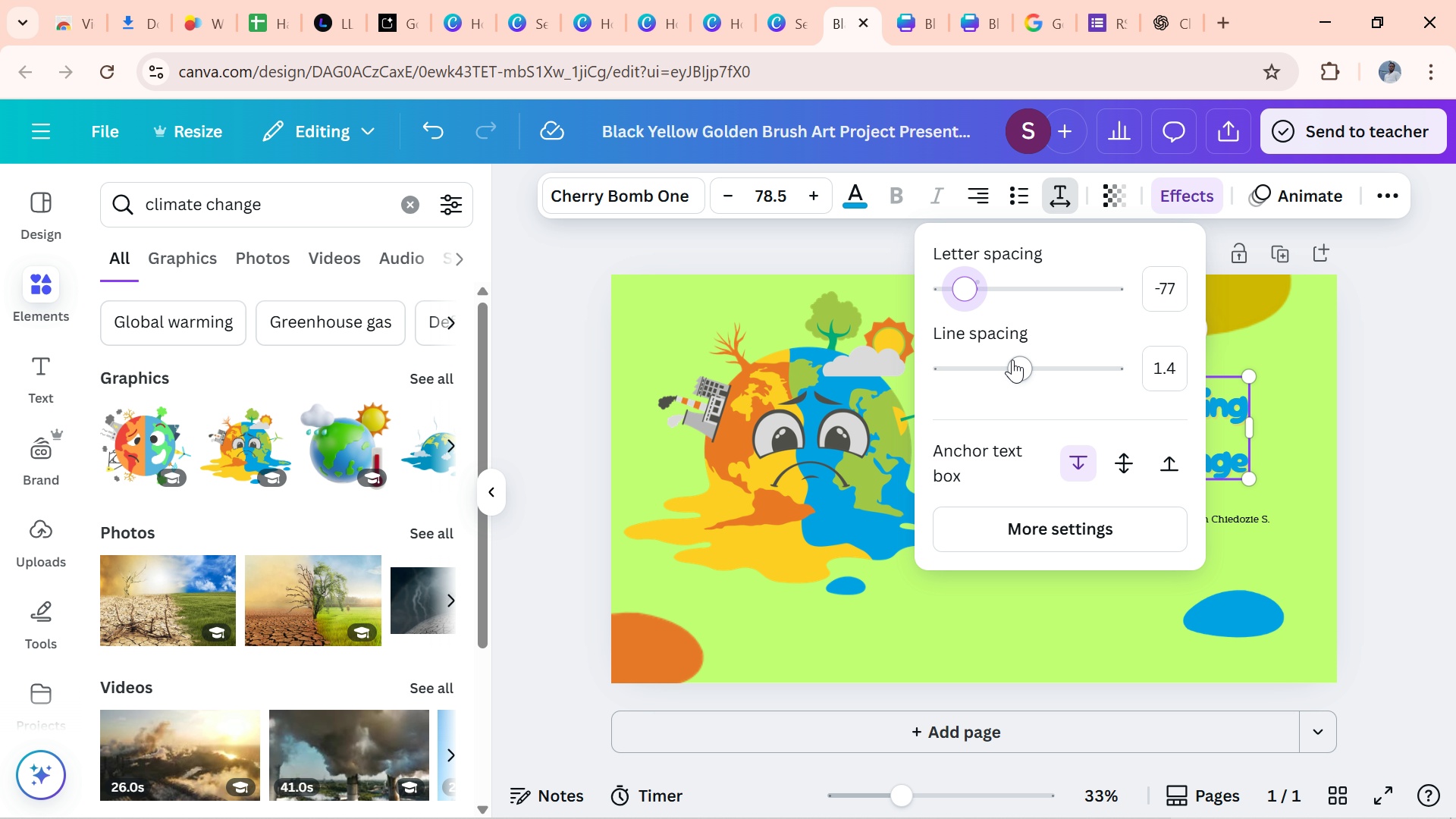 
left_click_drag(start_coordinate=[1014, 362], to_coordinate=[977, 381])
 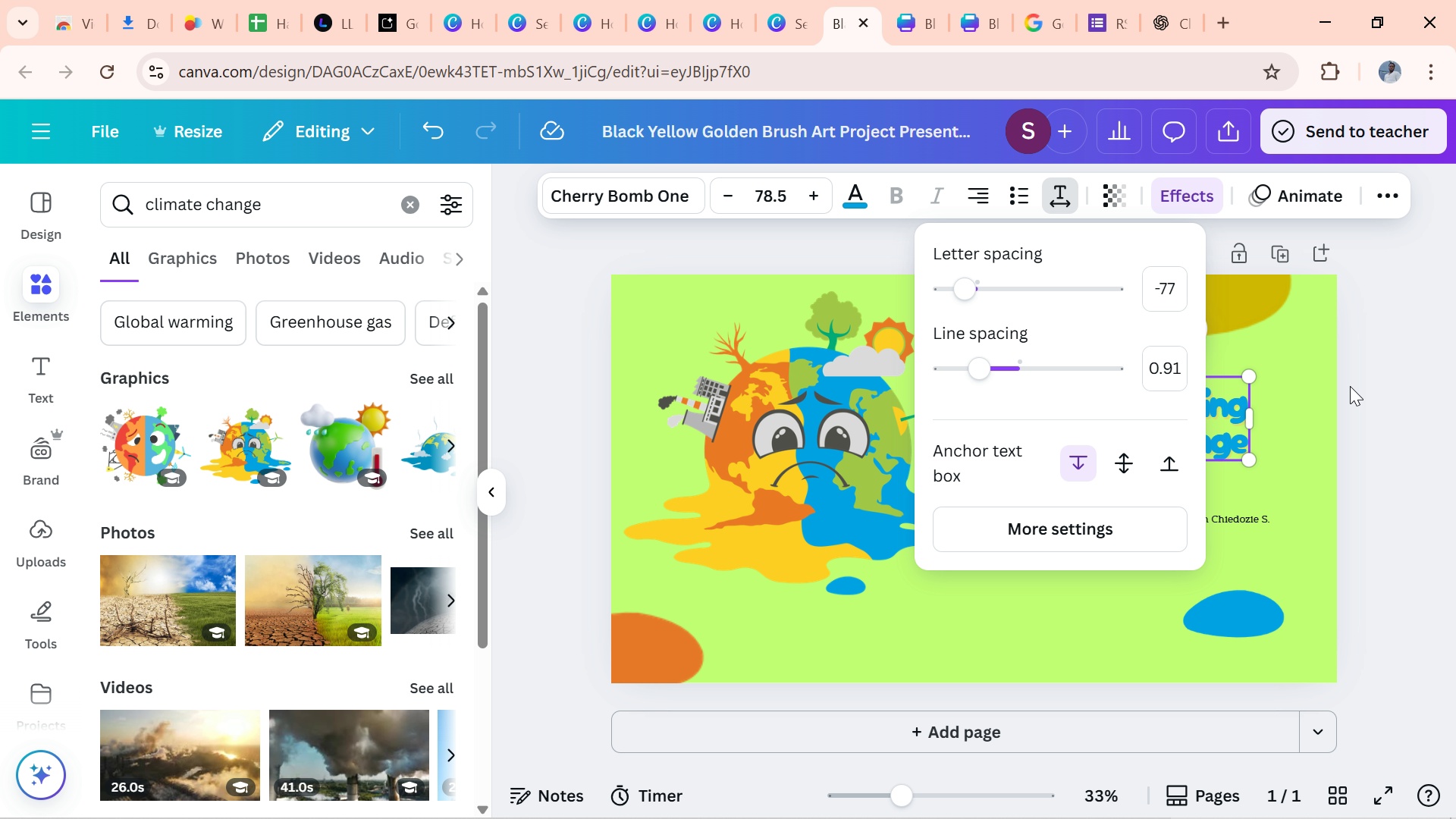 
left_click([1350, 386])
 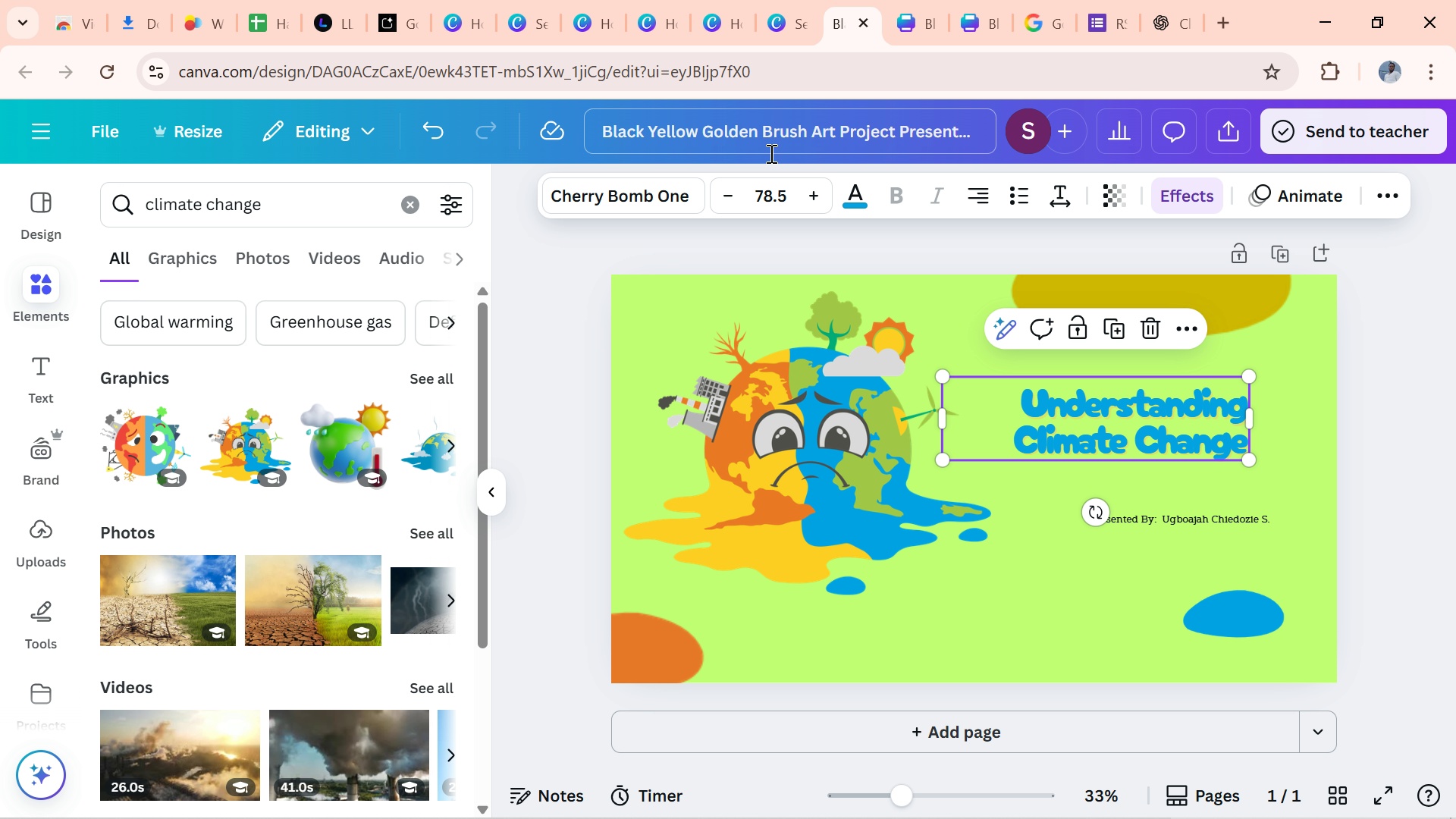 
mouse_move([815, 199])
 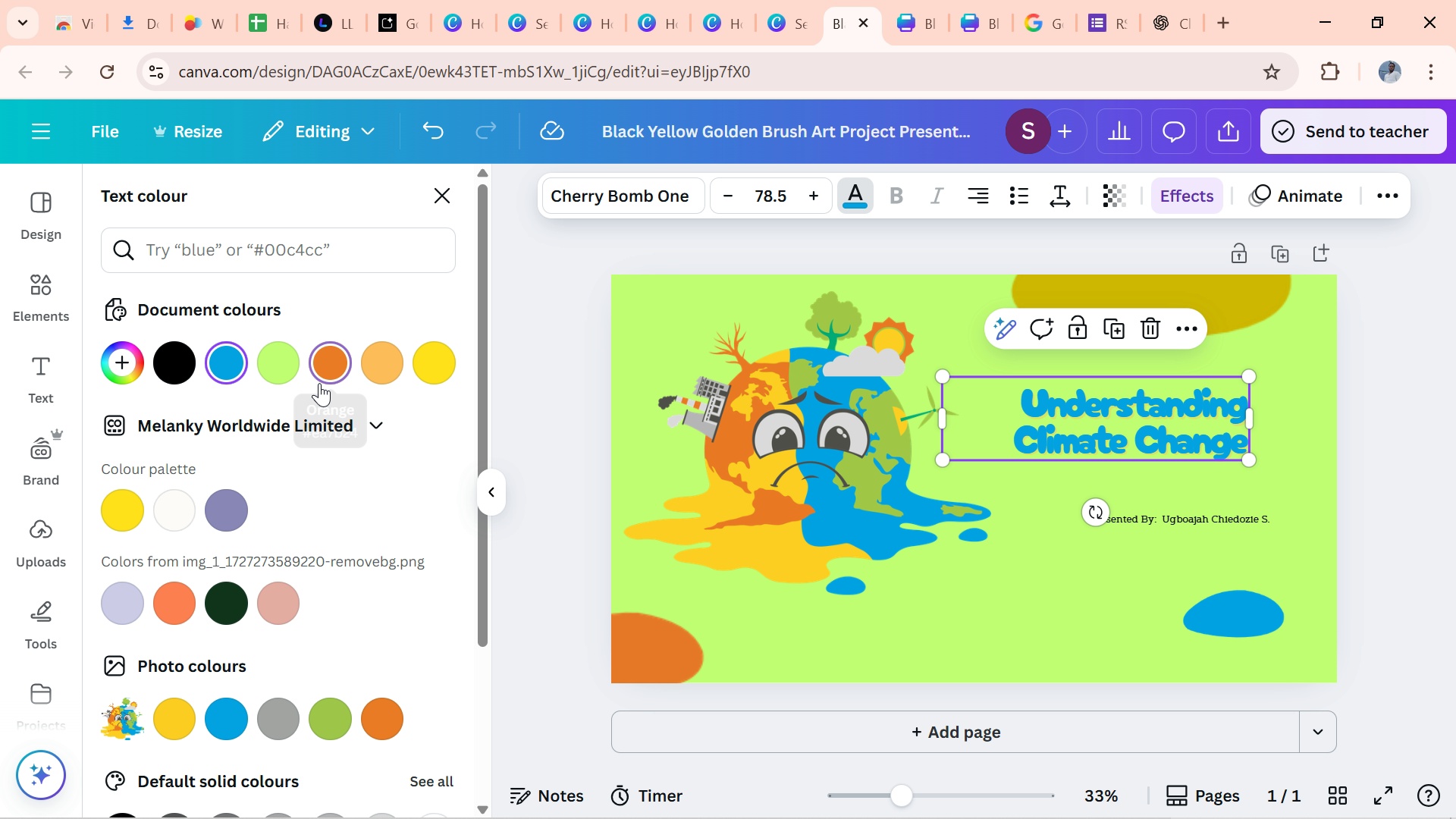 
left_click([319, 383])
 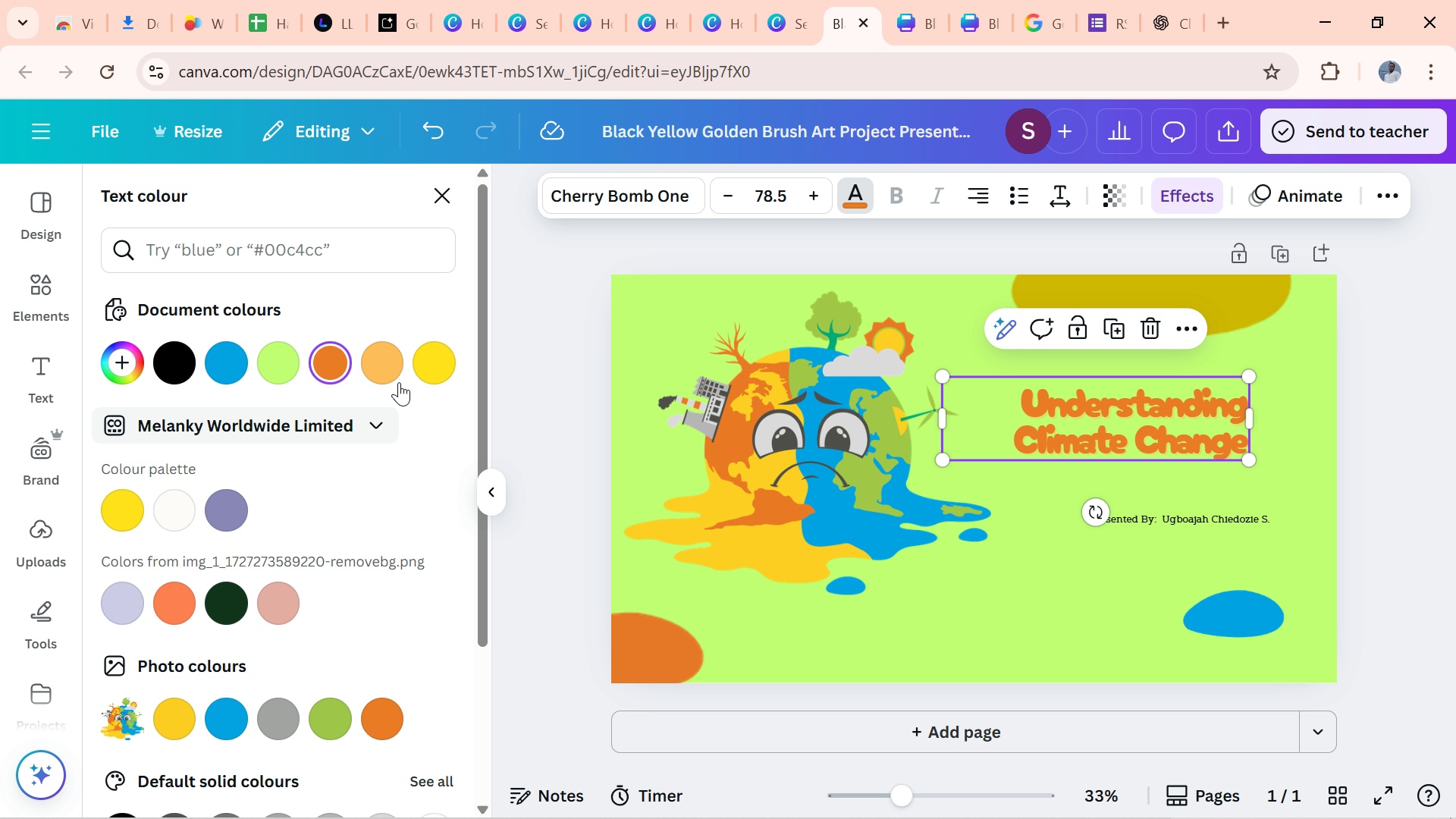 
mouse_move([401, 367])
 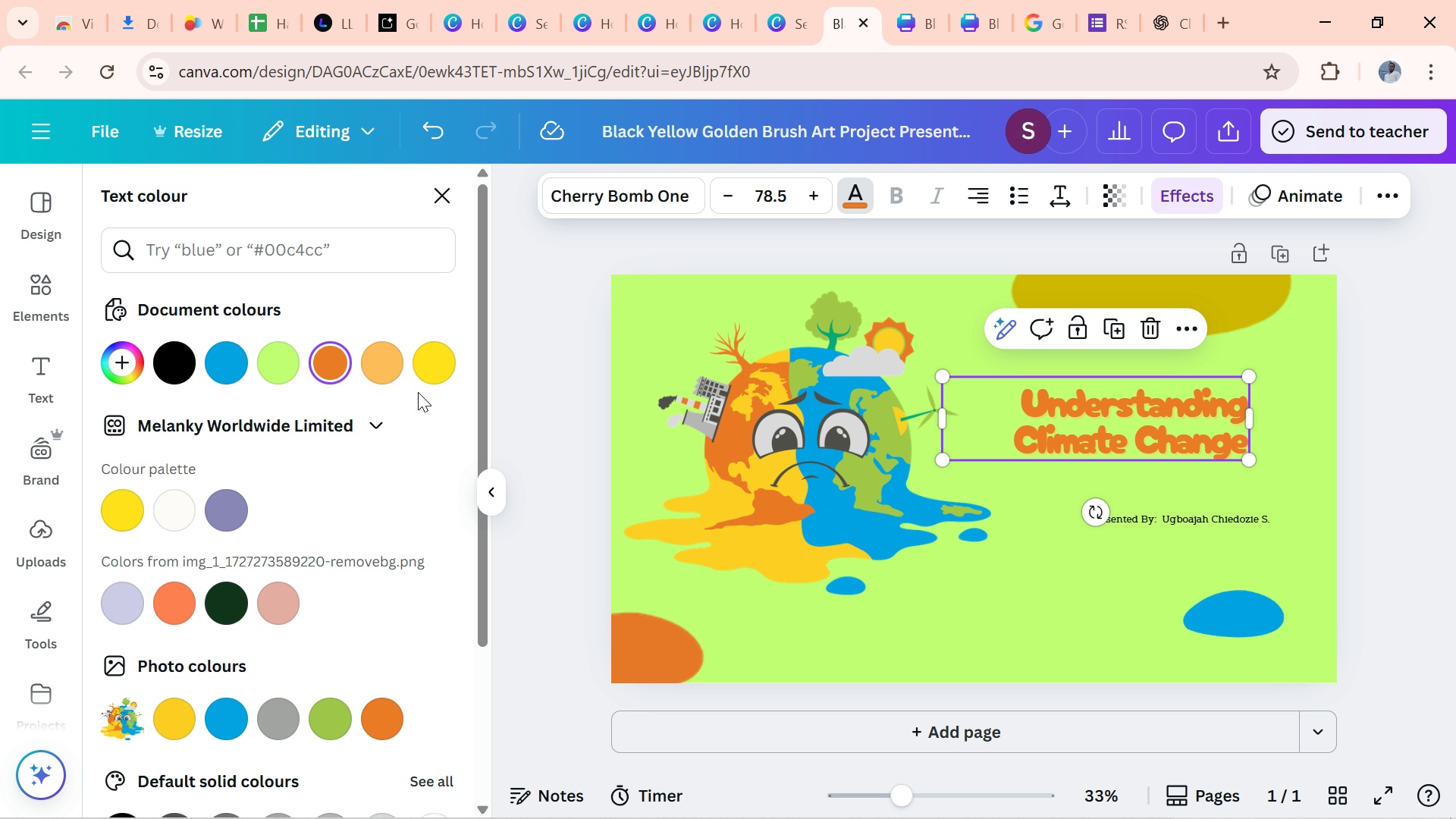 
left_click([420, 378])
 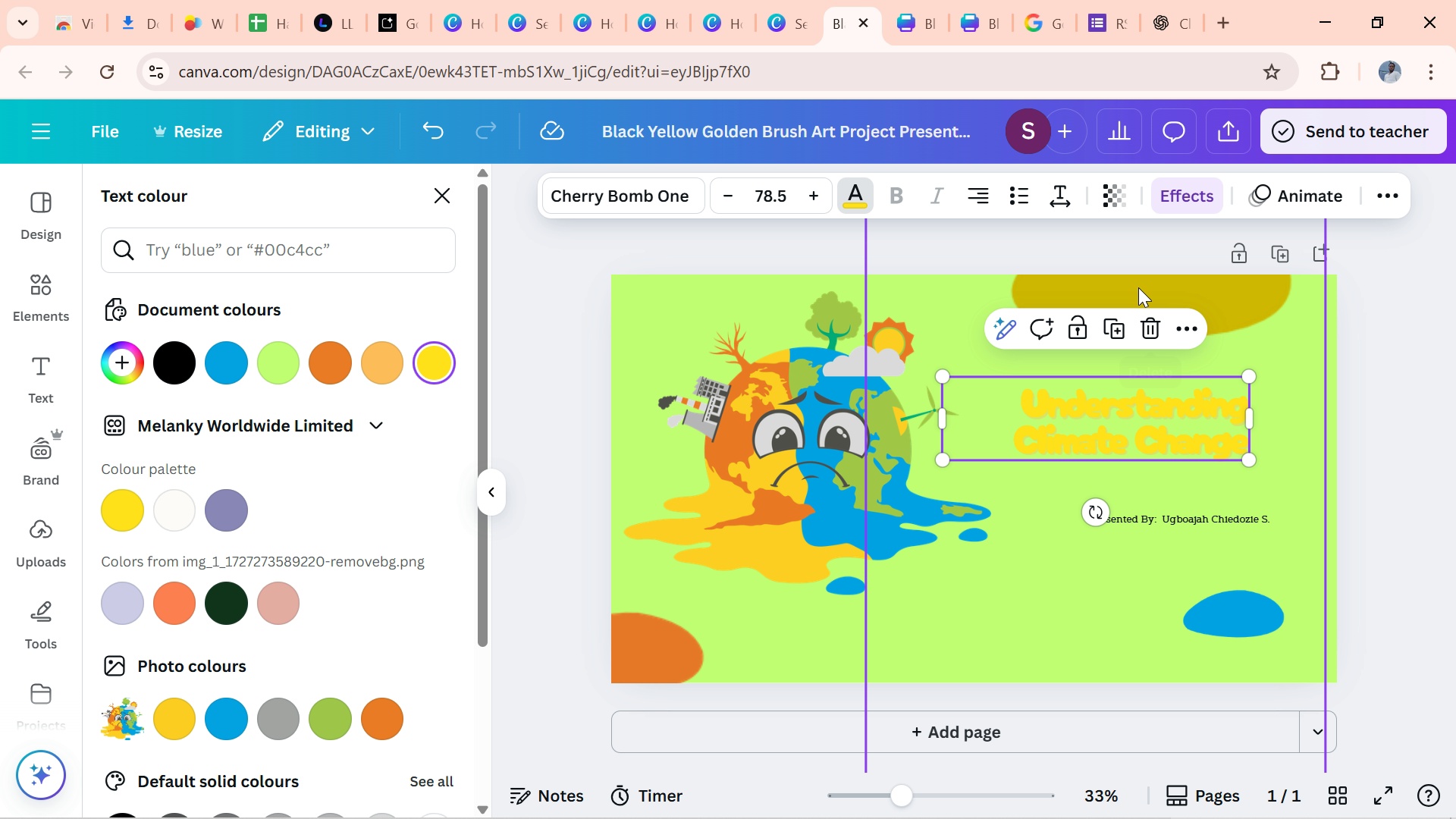 
wait(5.26)
 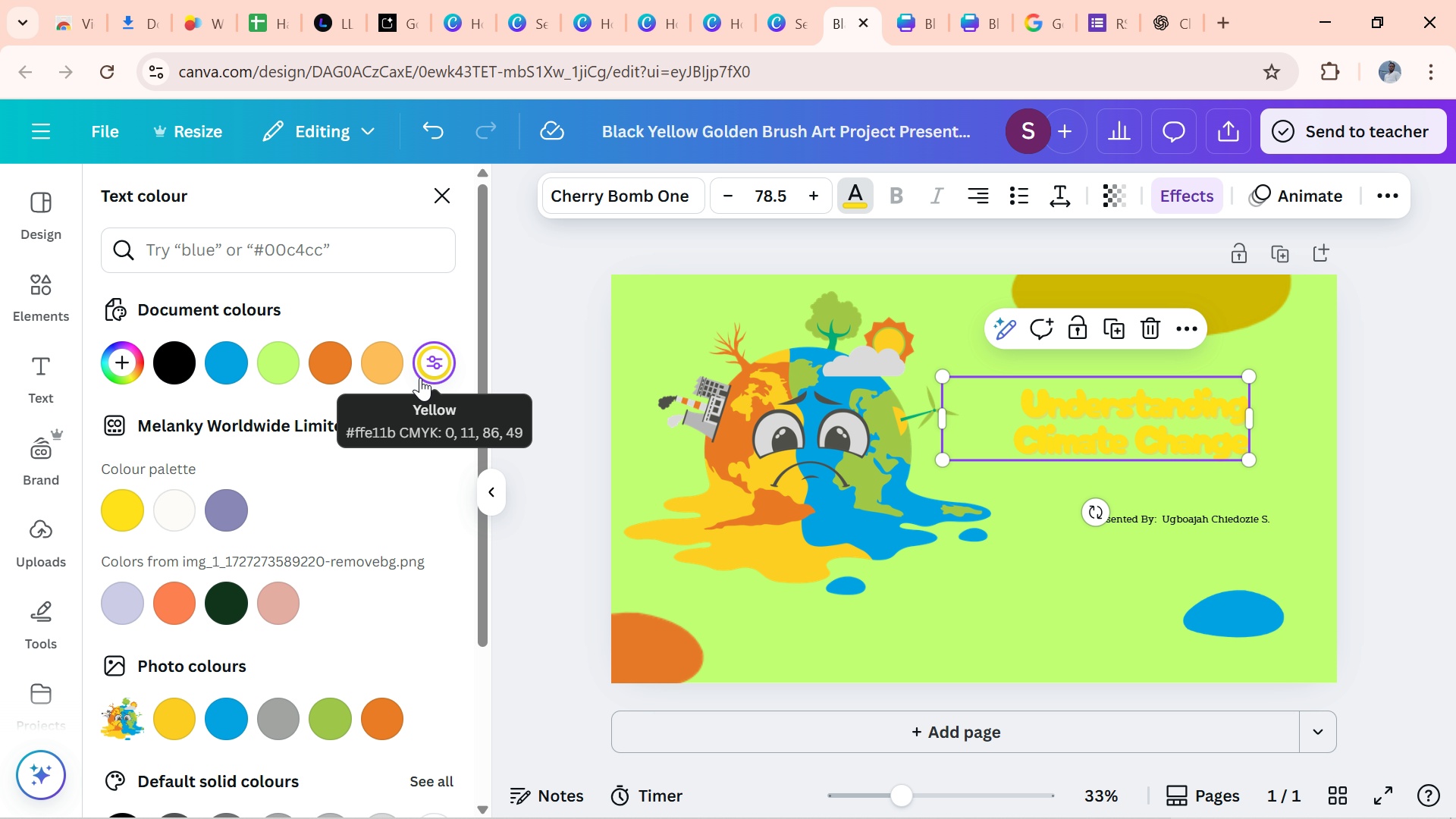 
left_click([1183, 203])
 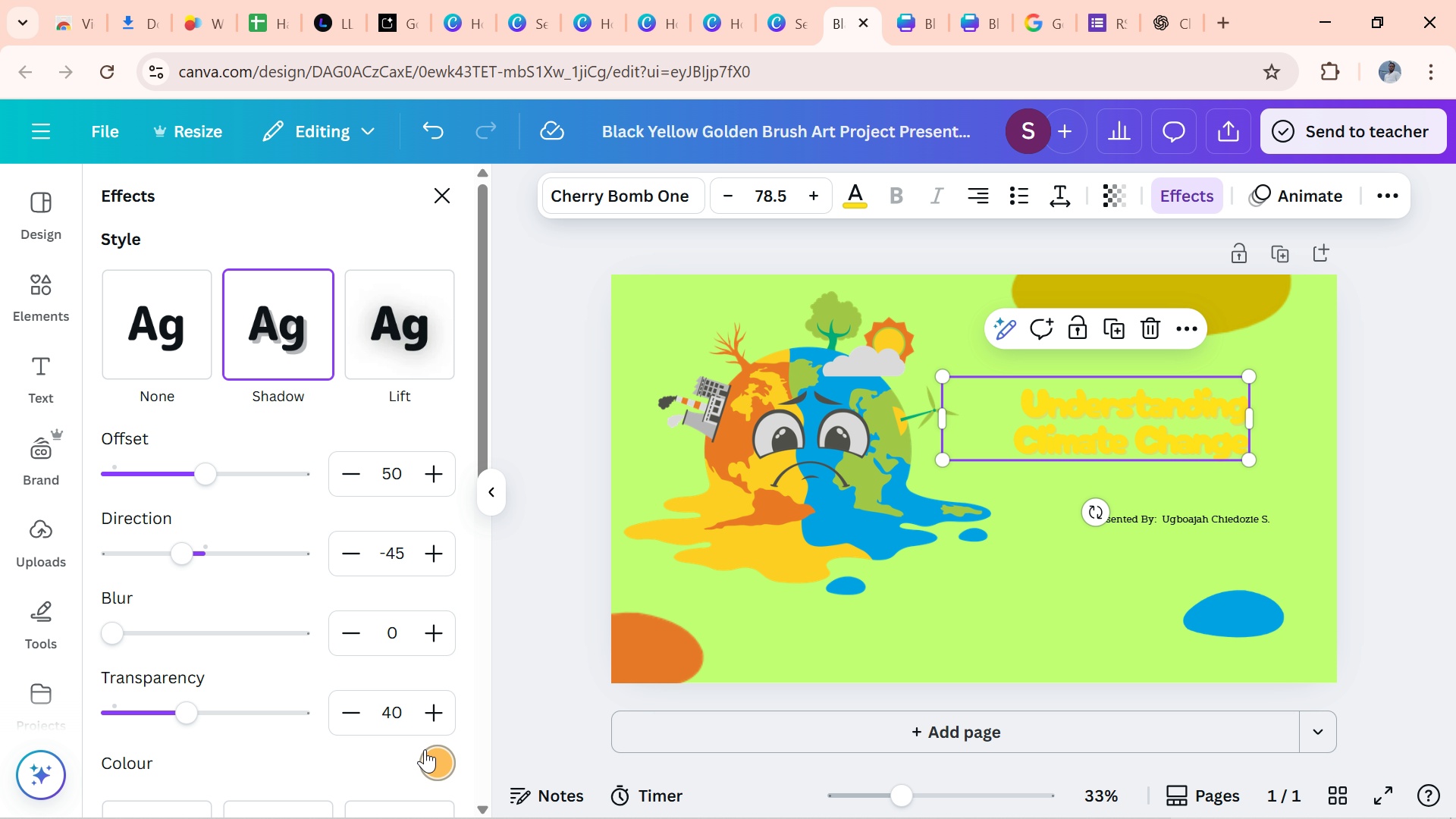 
left_click([425, 749])
 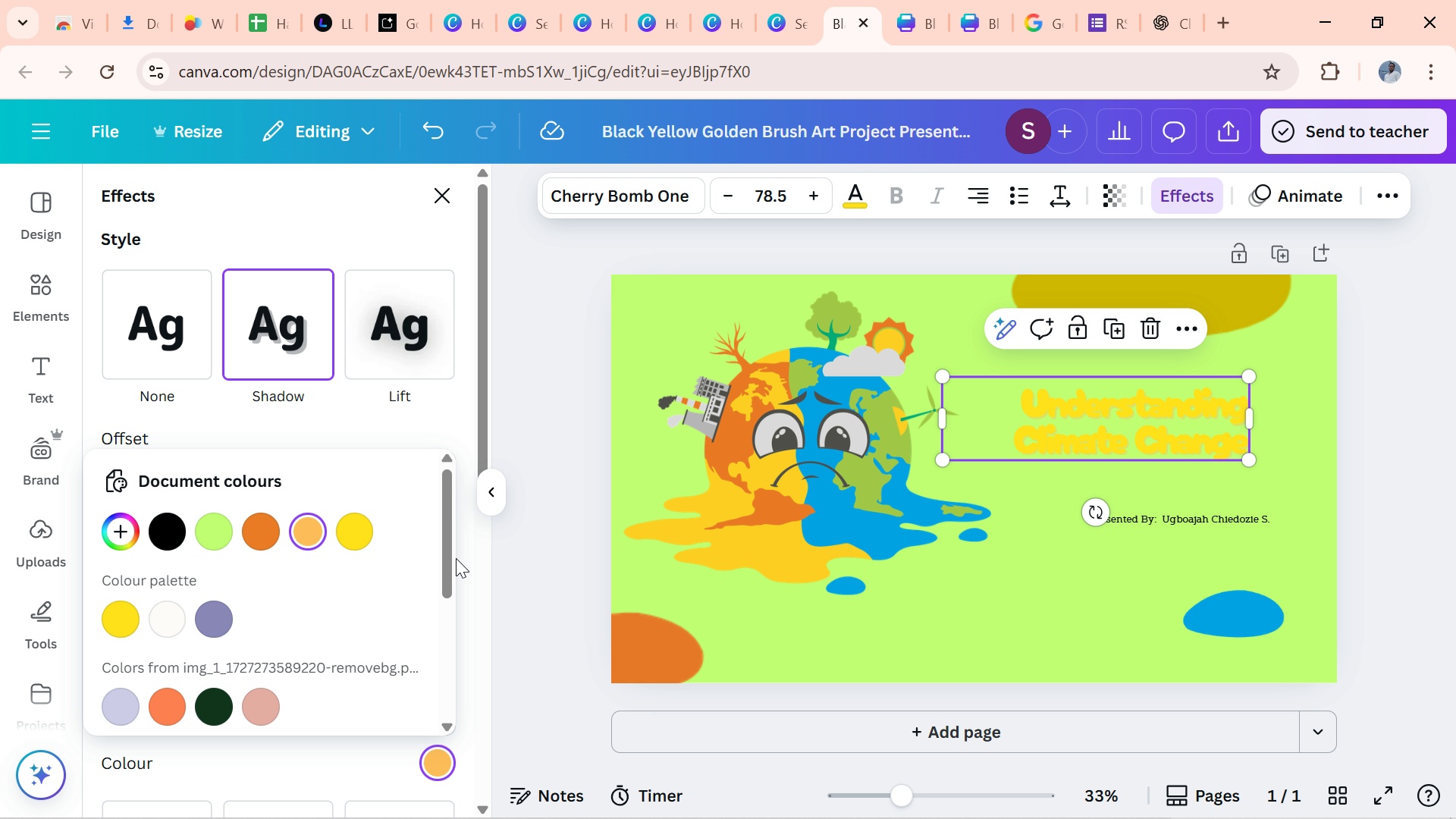 
left_click_drag(start_coordinate=[447, 555], to_coordinate=[472, 657])
 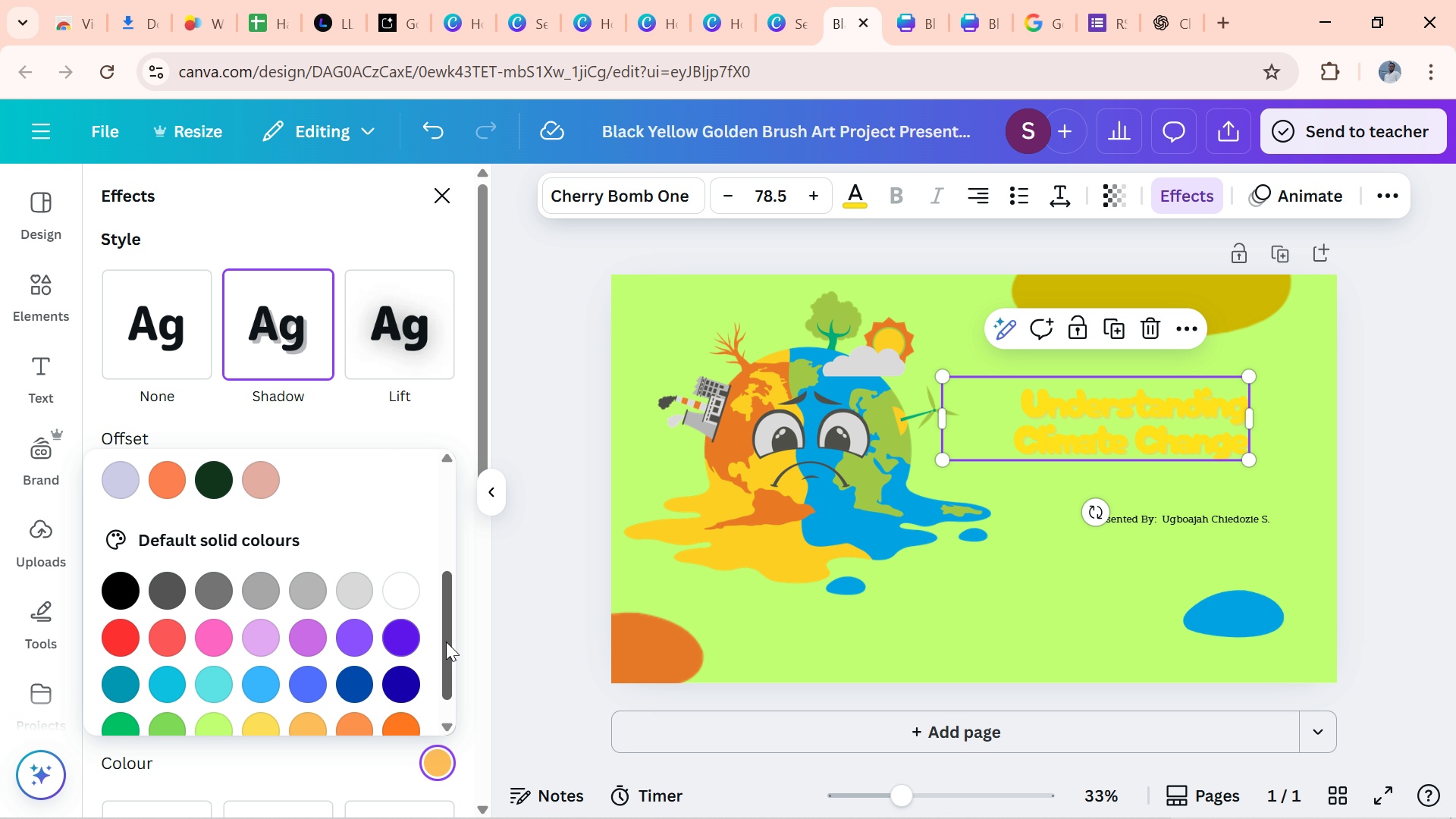 
left_click_drag(start_coordinate=[446, 642], to_coordinate=[502, 652])
 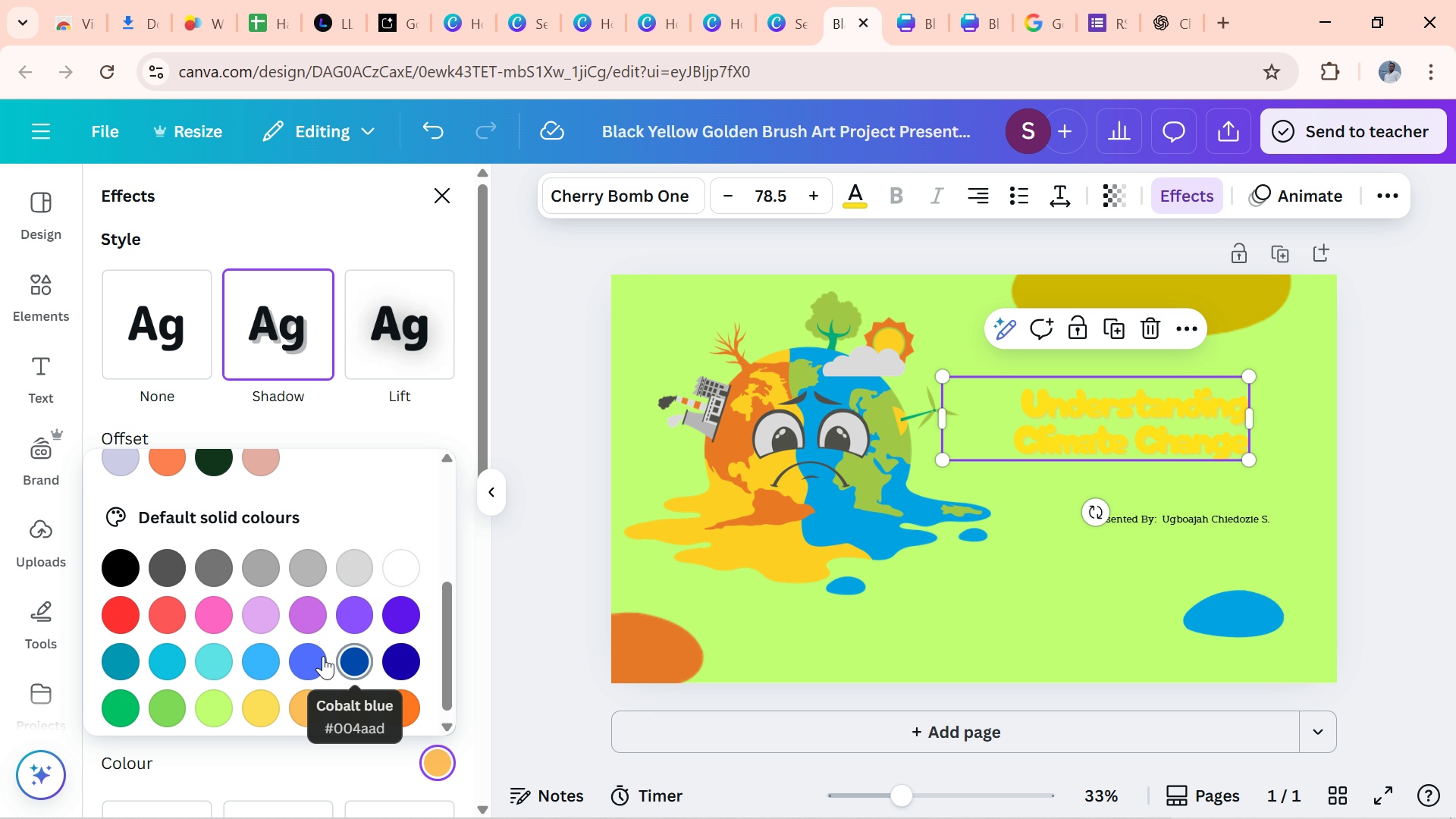 
left_click([322, 655])
 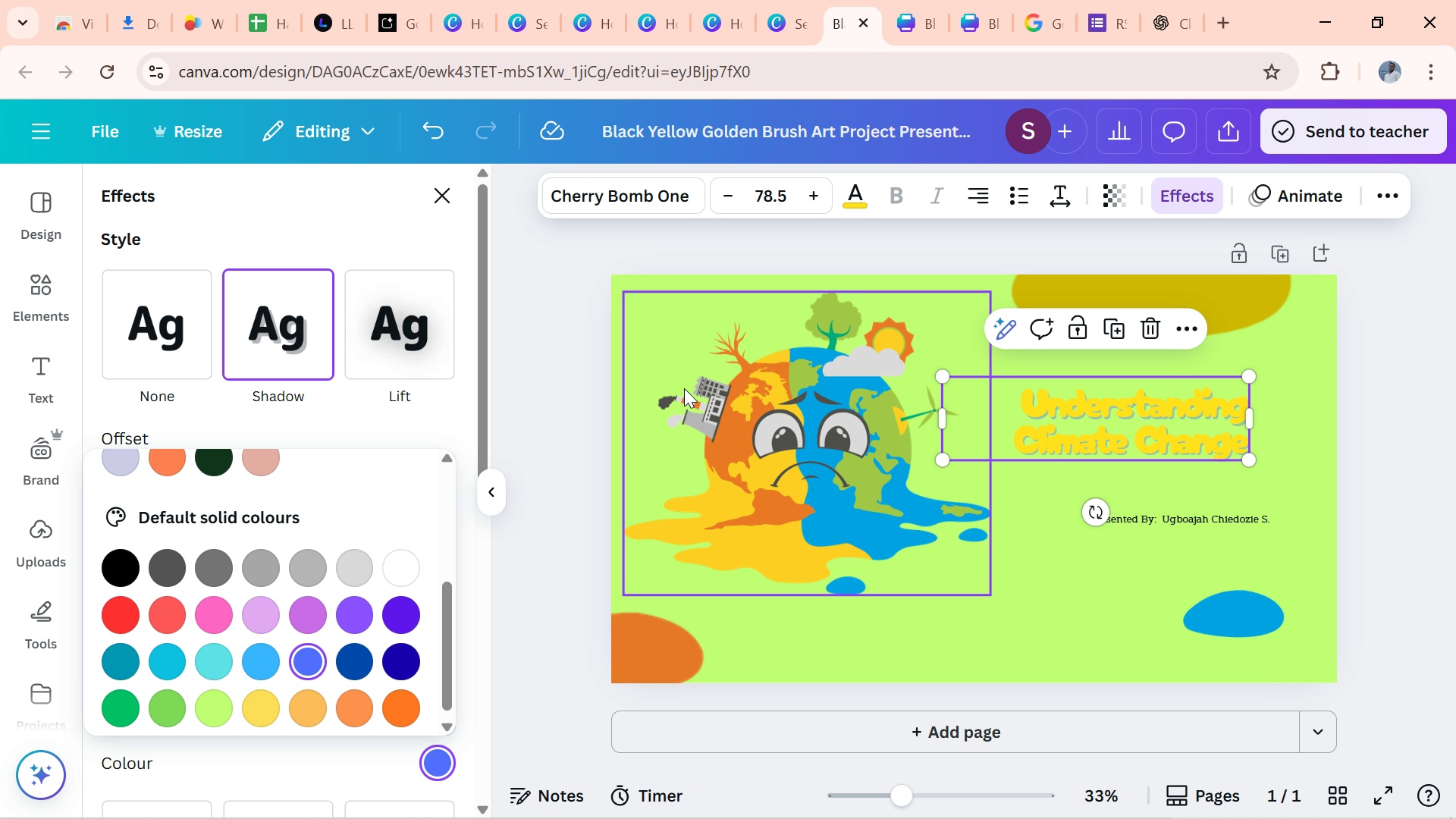 
wait(5.23)
 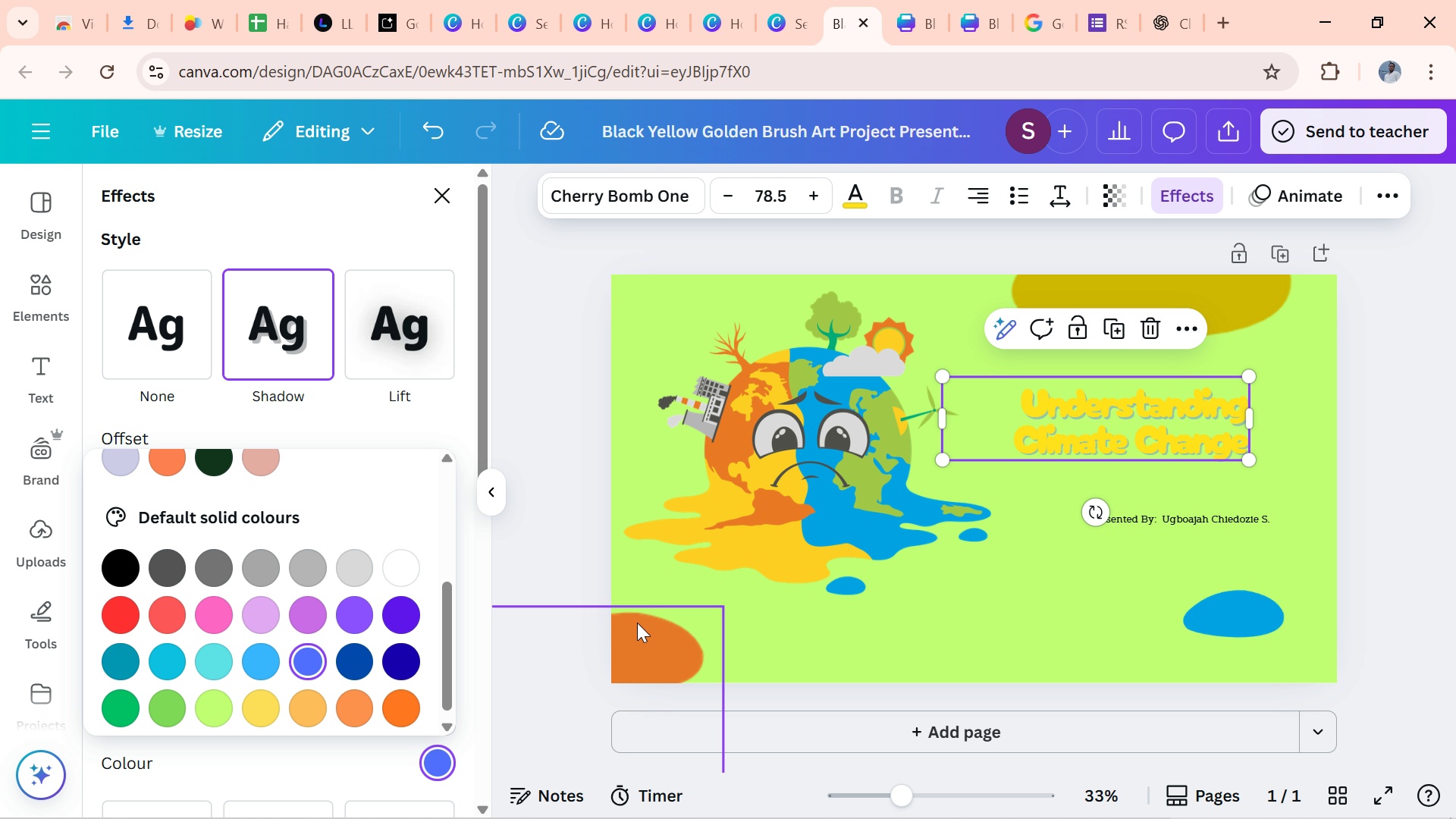 
left_click_drag(start_coordinate=[447, 602], to_coordinate=[405, 419])
 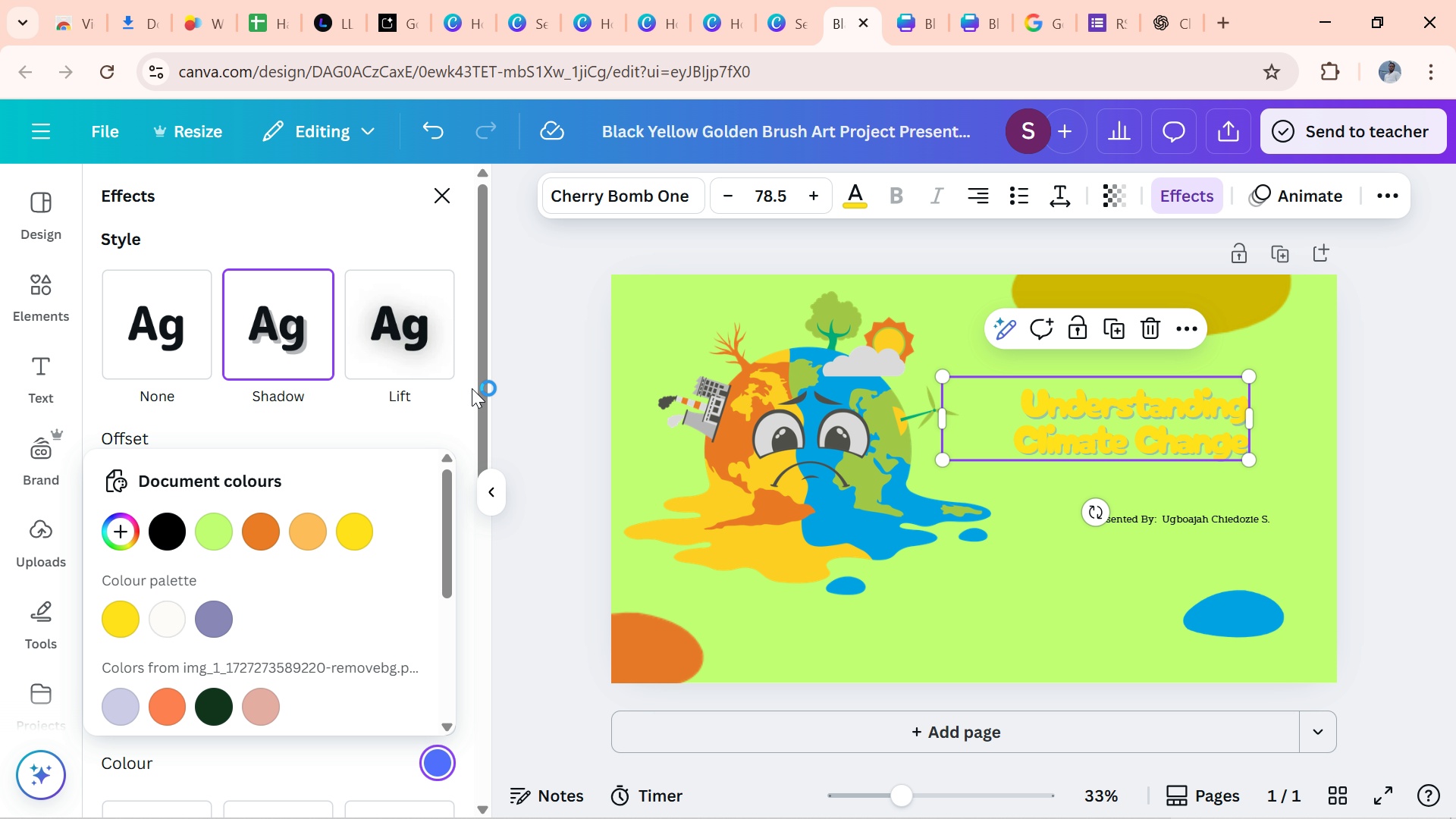 
left_click([472, 388])
 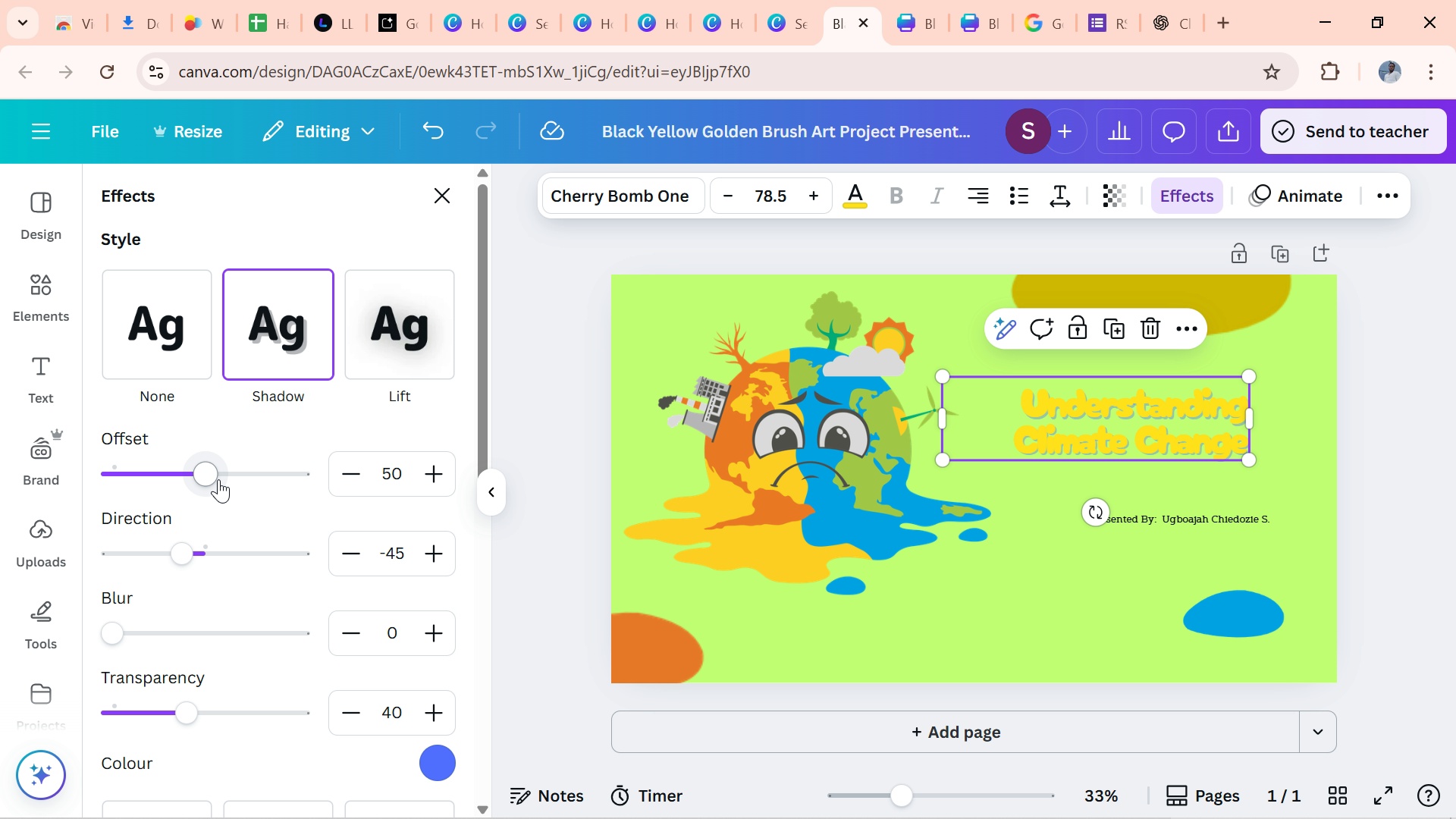 
left_click_drag(start_coordinate=[218, 479], to_coordinate=[318, 453])
 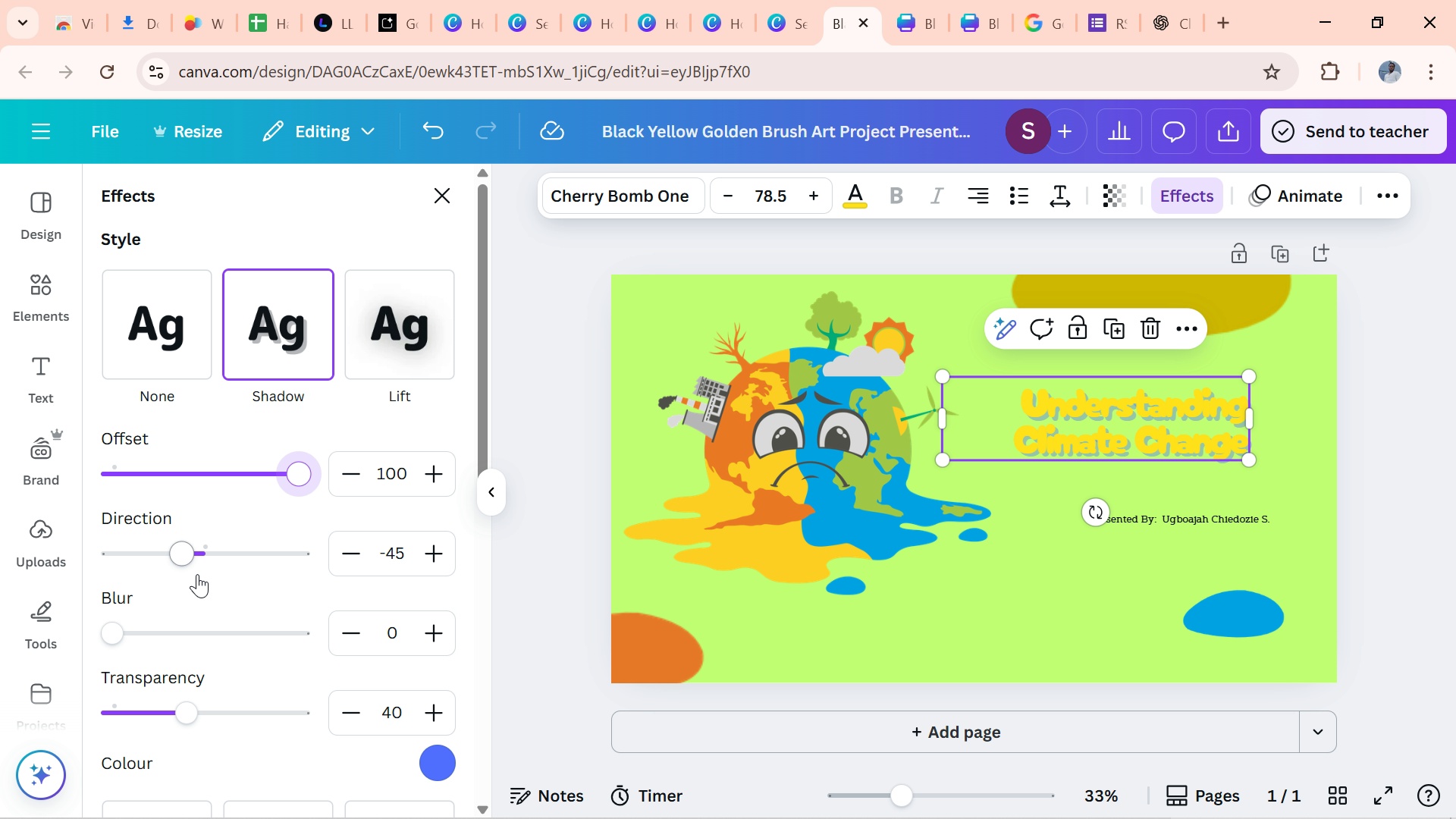 
left_click_drag(start_coordinate=[185, 567], to_coordinate=[212, 563])
 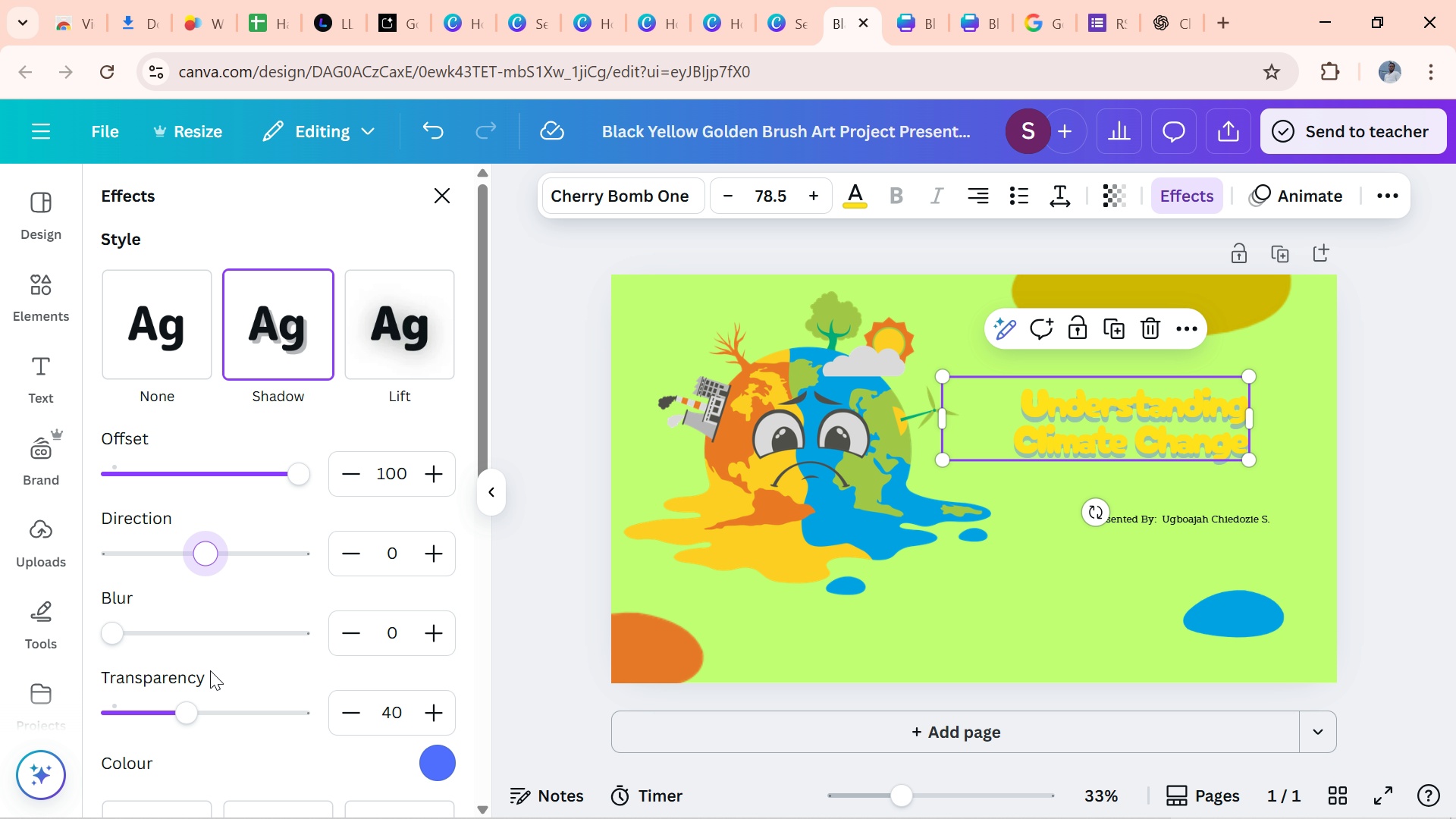 
left_click_drag(start_coordinate=[196, 700], to_coordinate=[254, 698])
 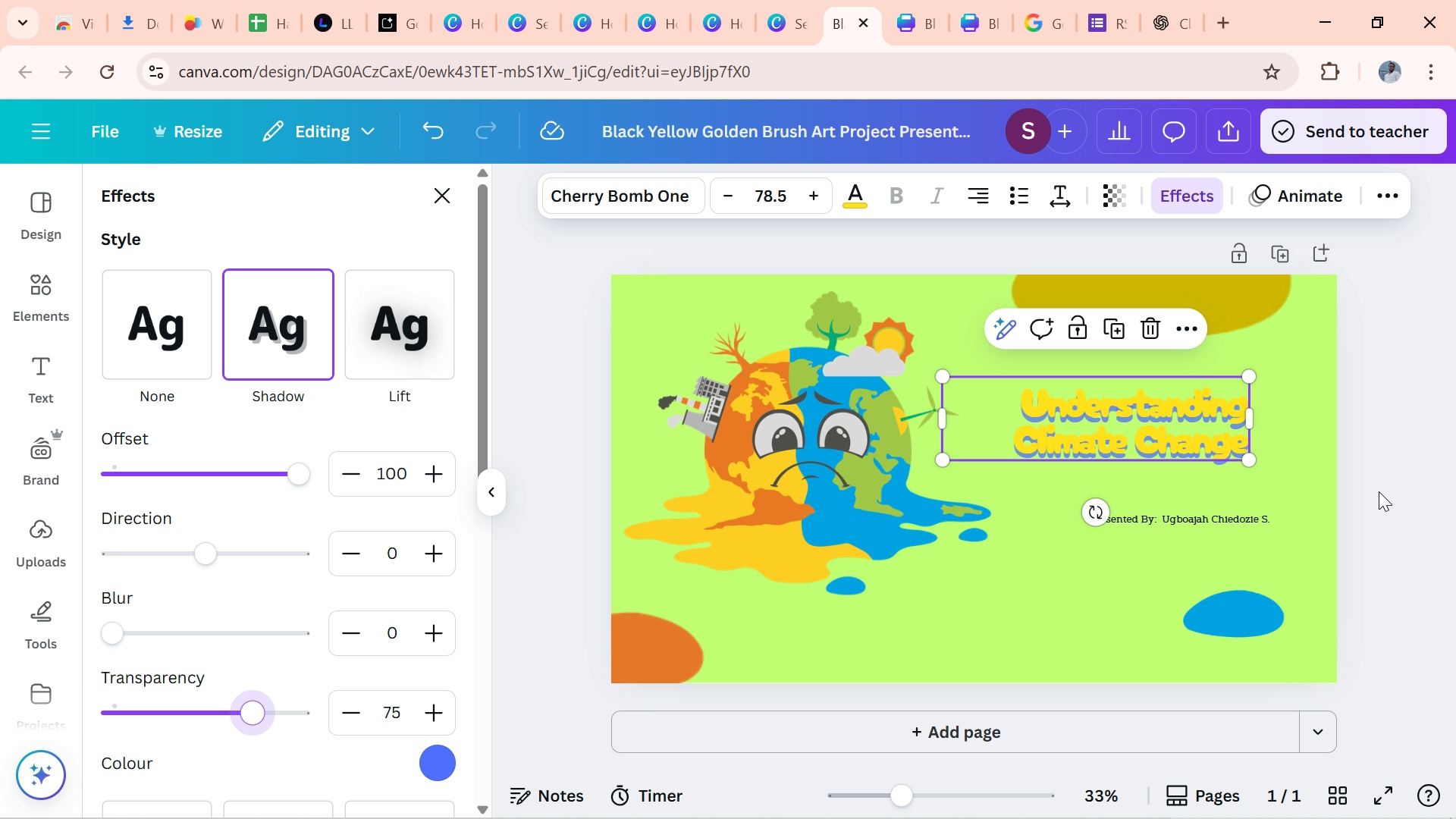 
left_click([1341, 488])
 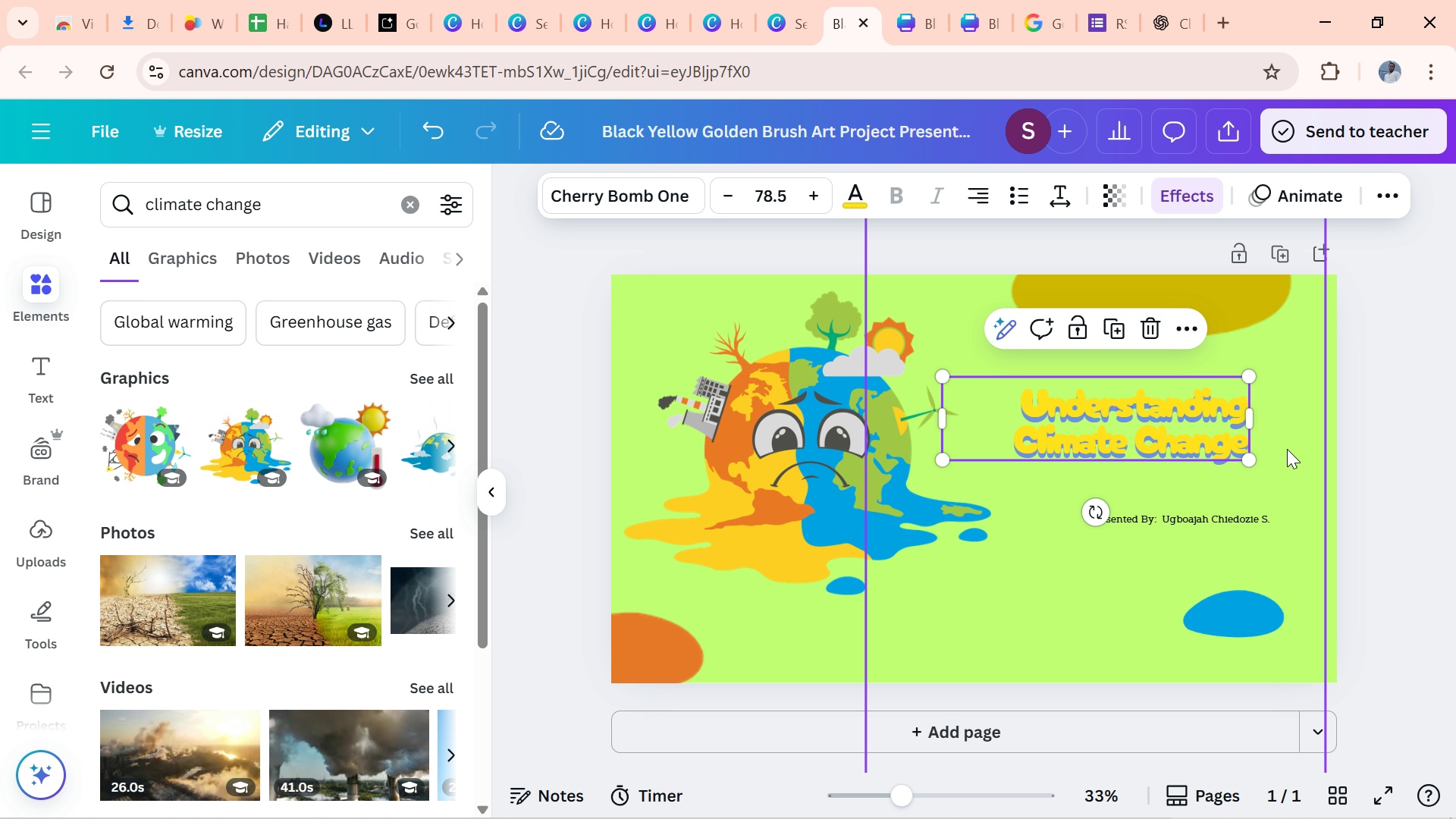 
left_click([1285, 449])
 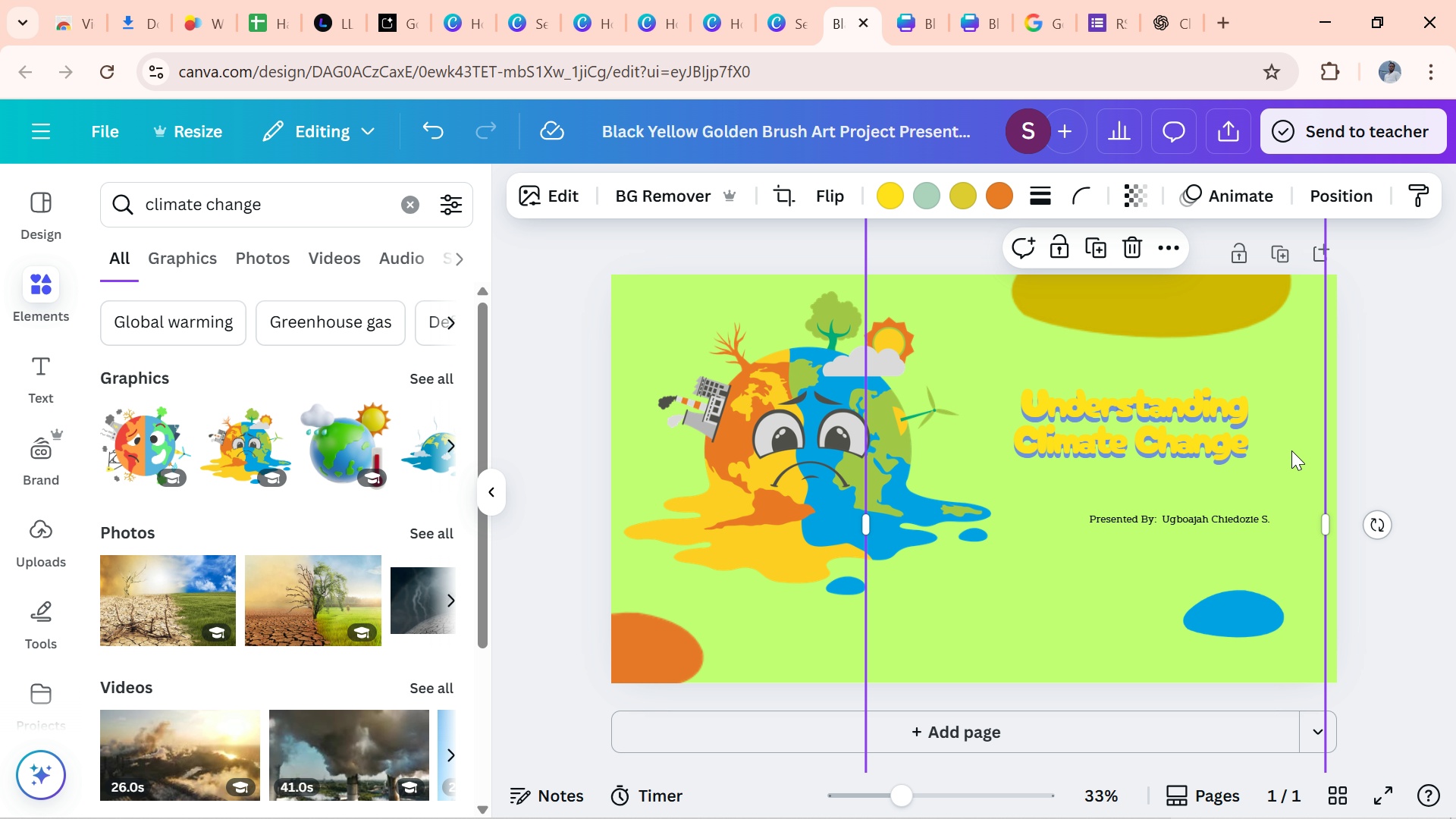 
wait(6.76)
 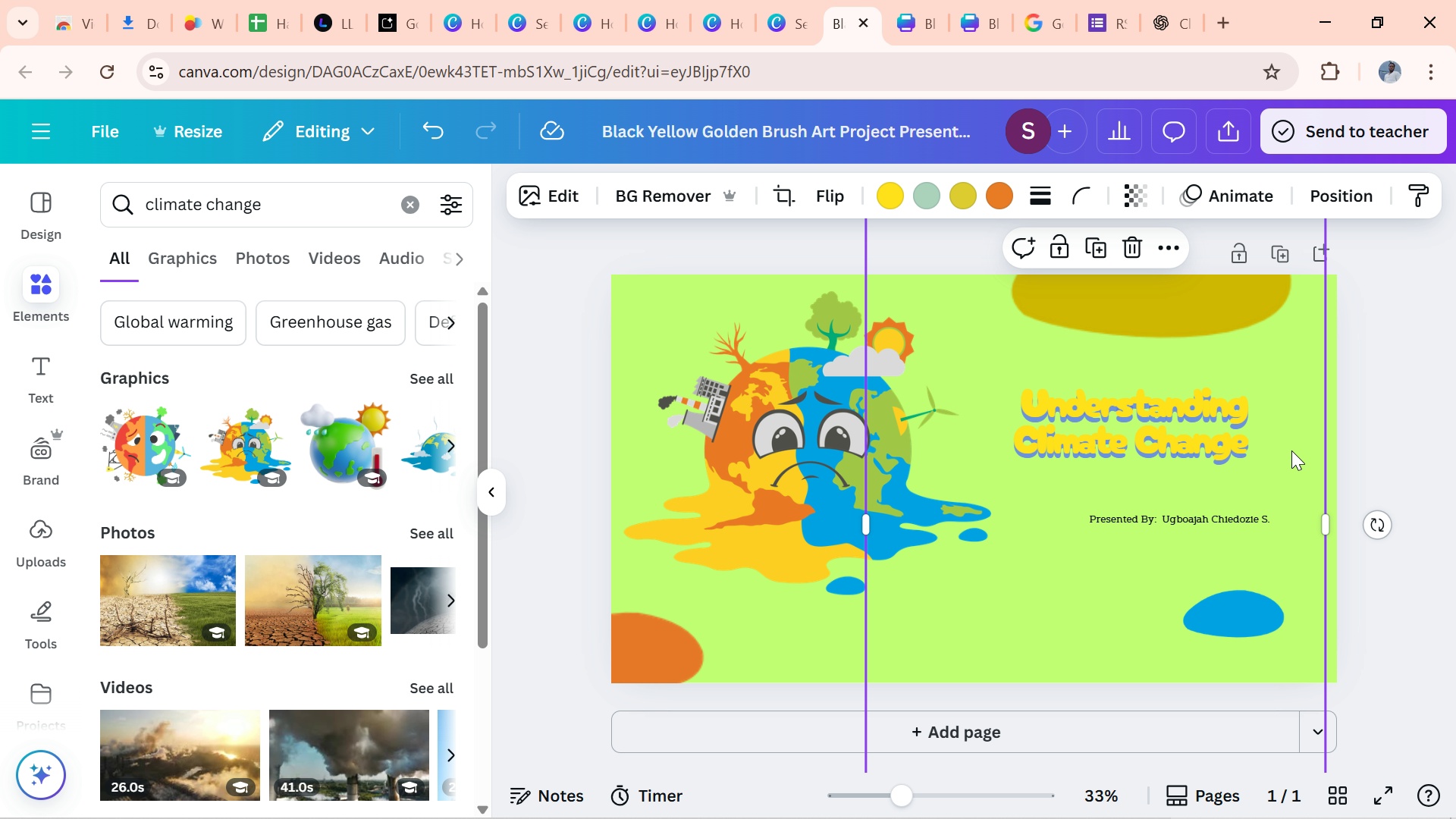 
left_click([1086, 451])
 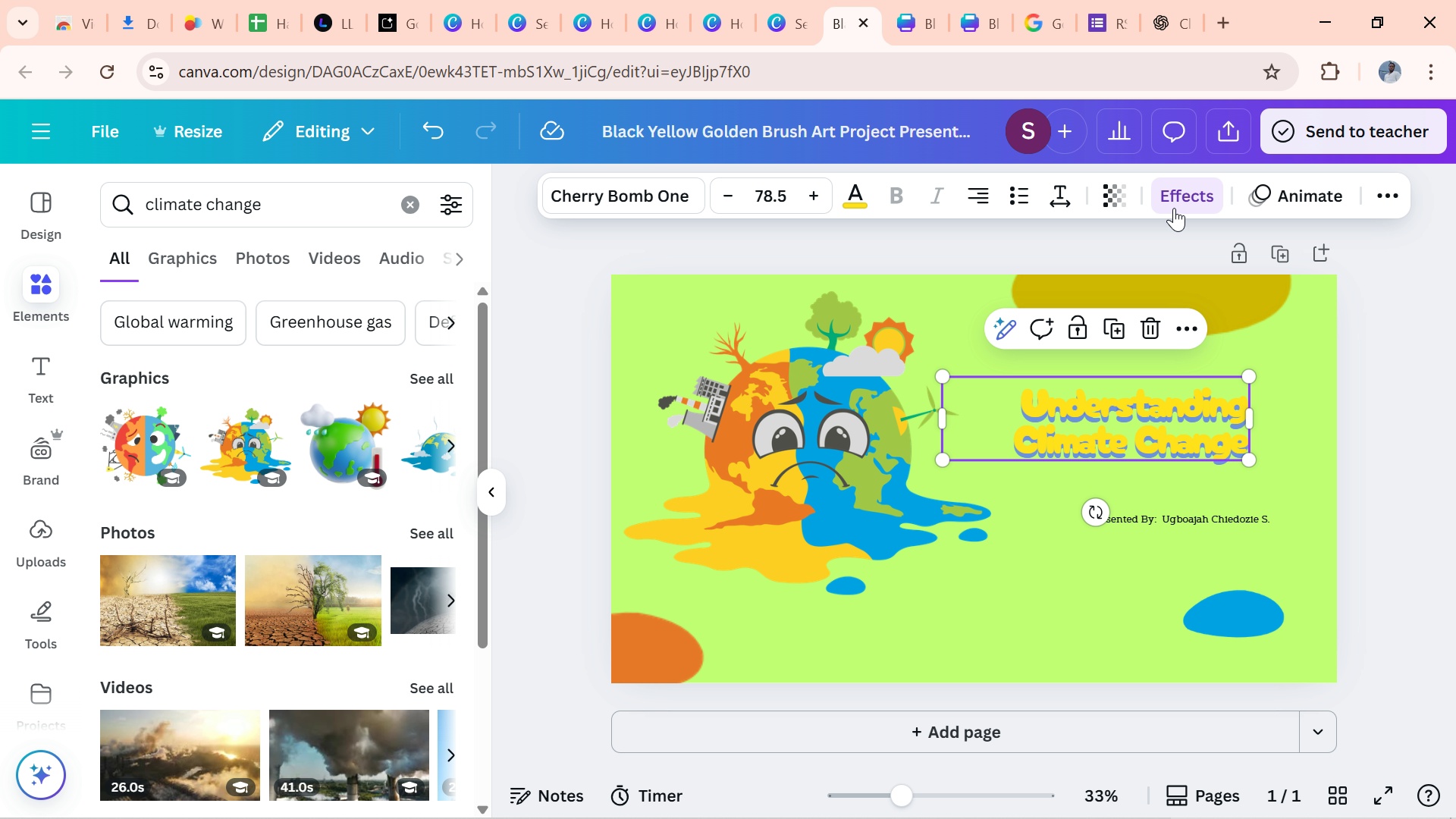 
left_click([1173, 208])
 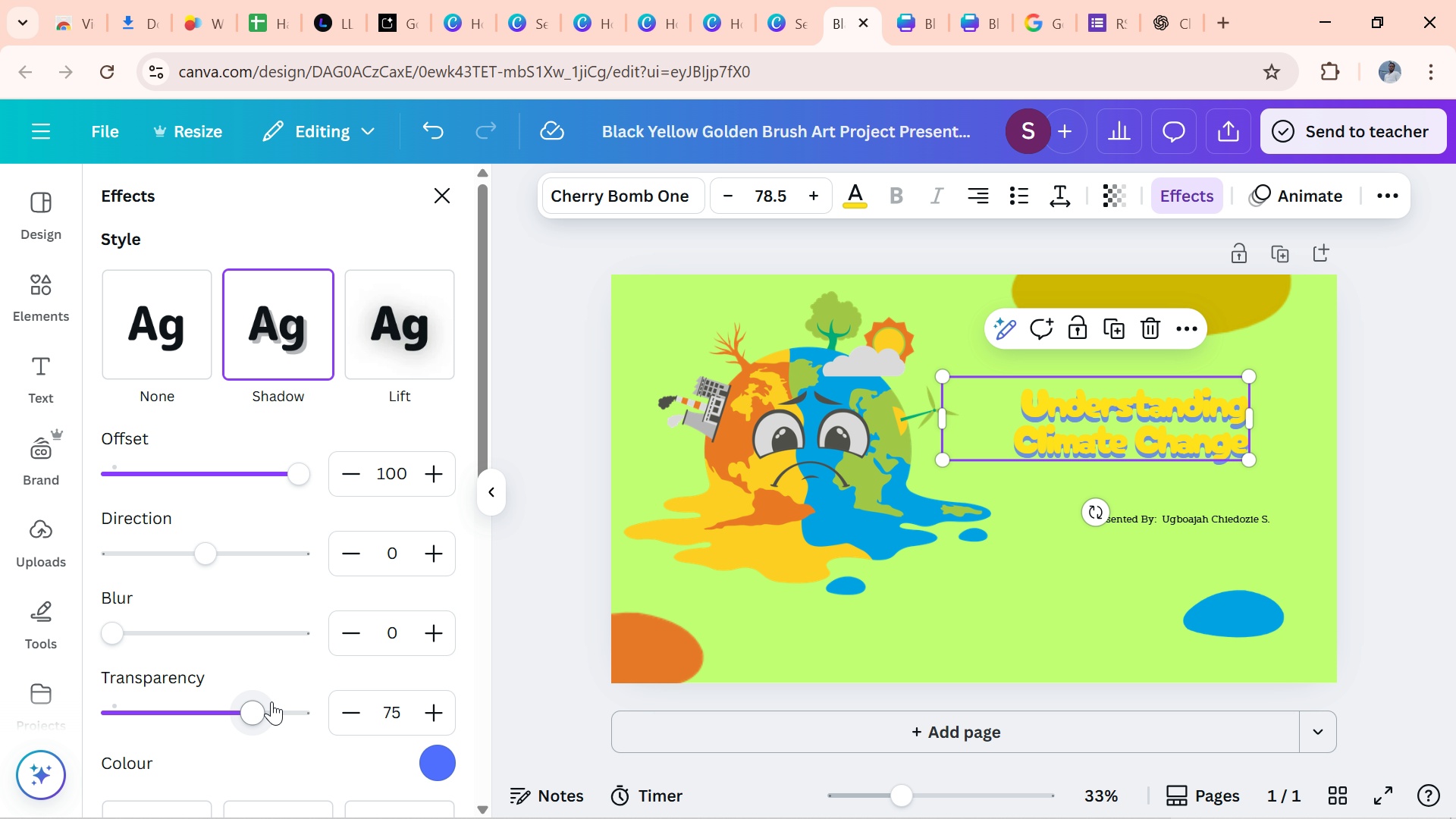 
left_click_drag(start_coordinate=[271, 704], to_coordinate=[322, 701])
 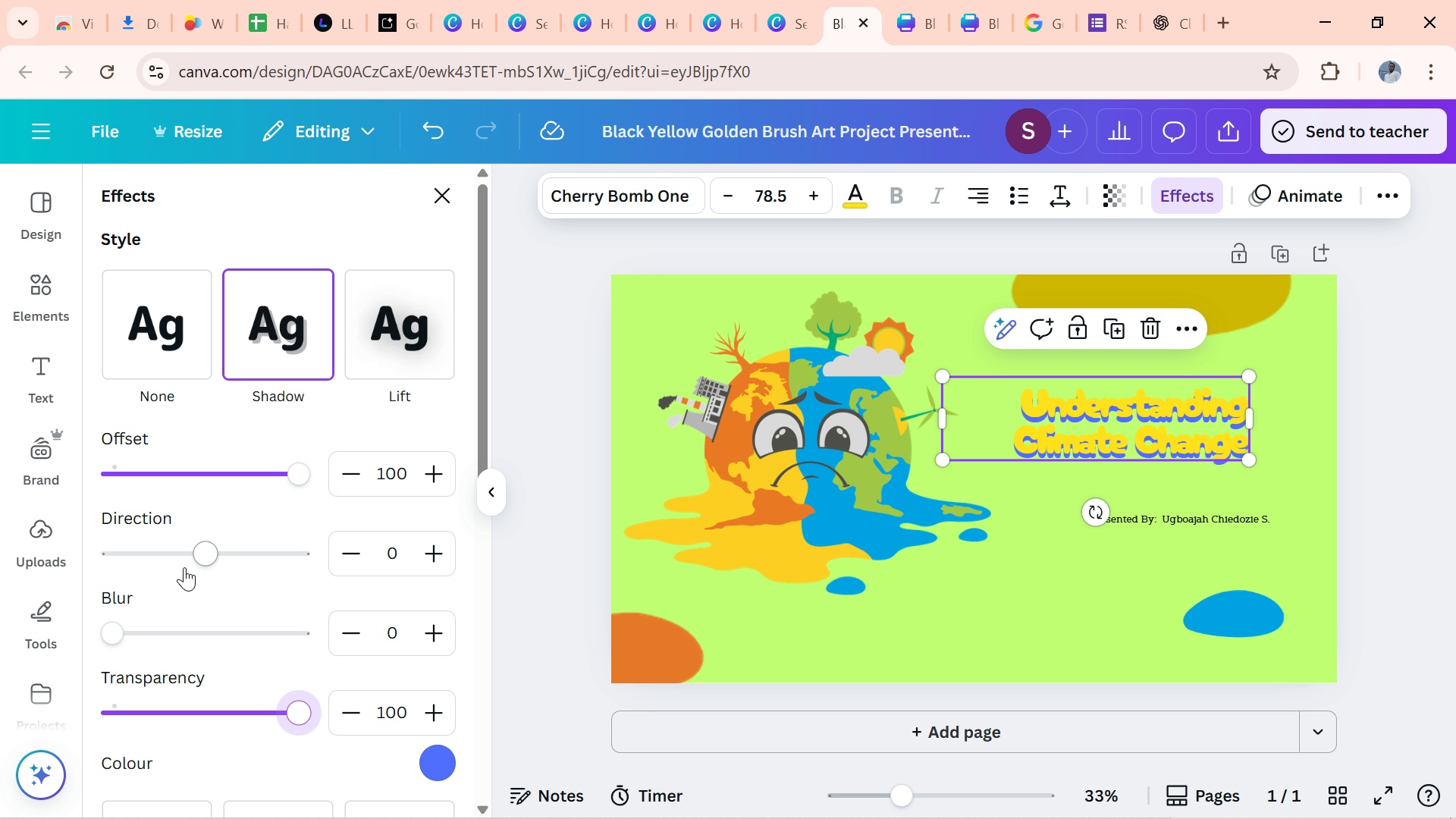 
left_click_drag(start_coordinate=[206, 548], to_coordinate=[253, 602])
 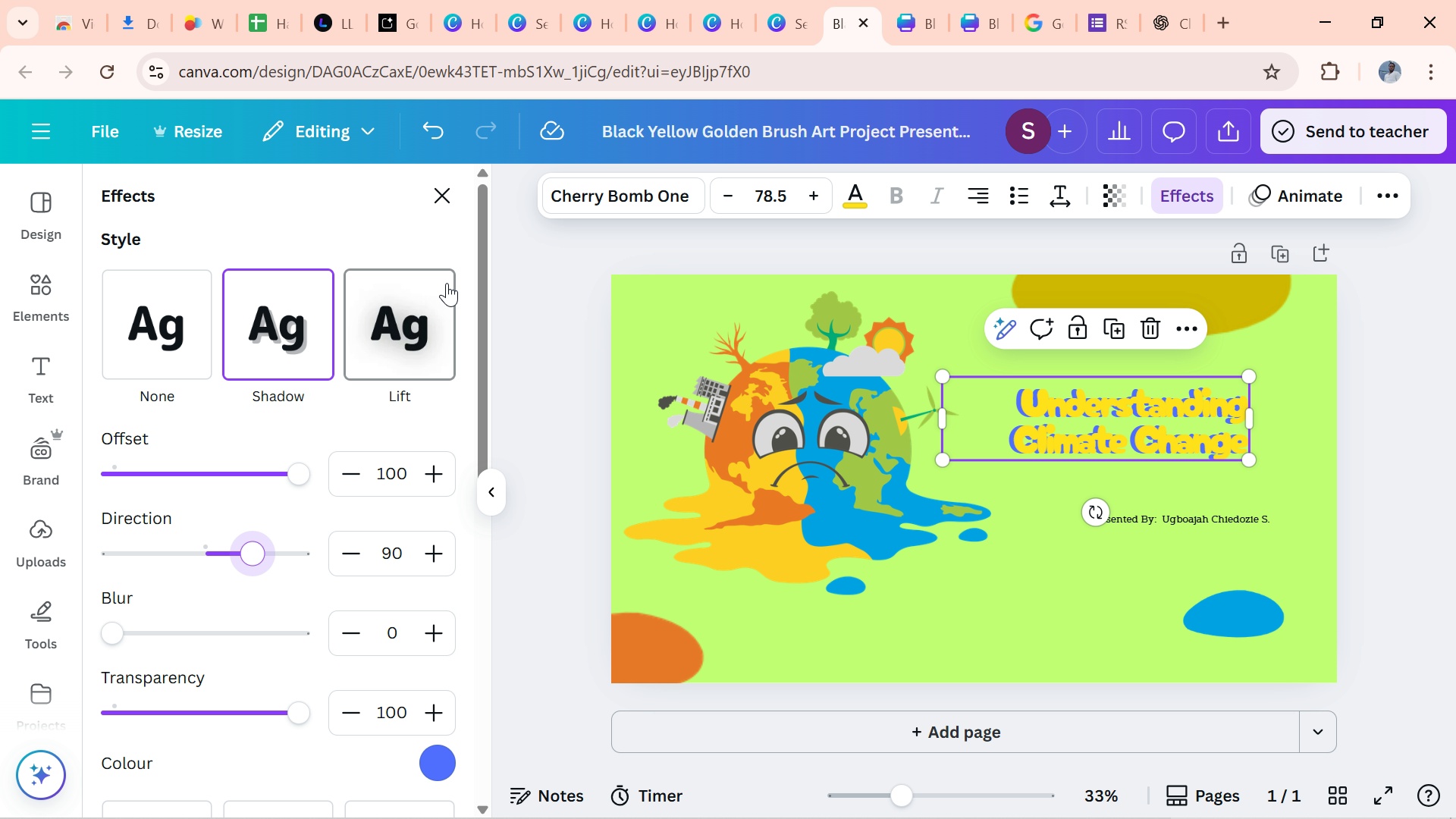 
wait(6.47)
 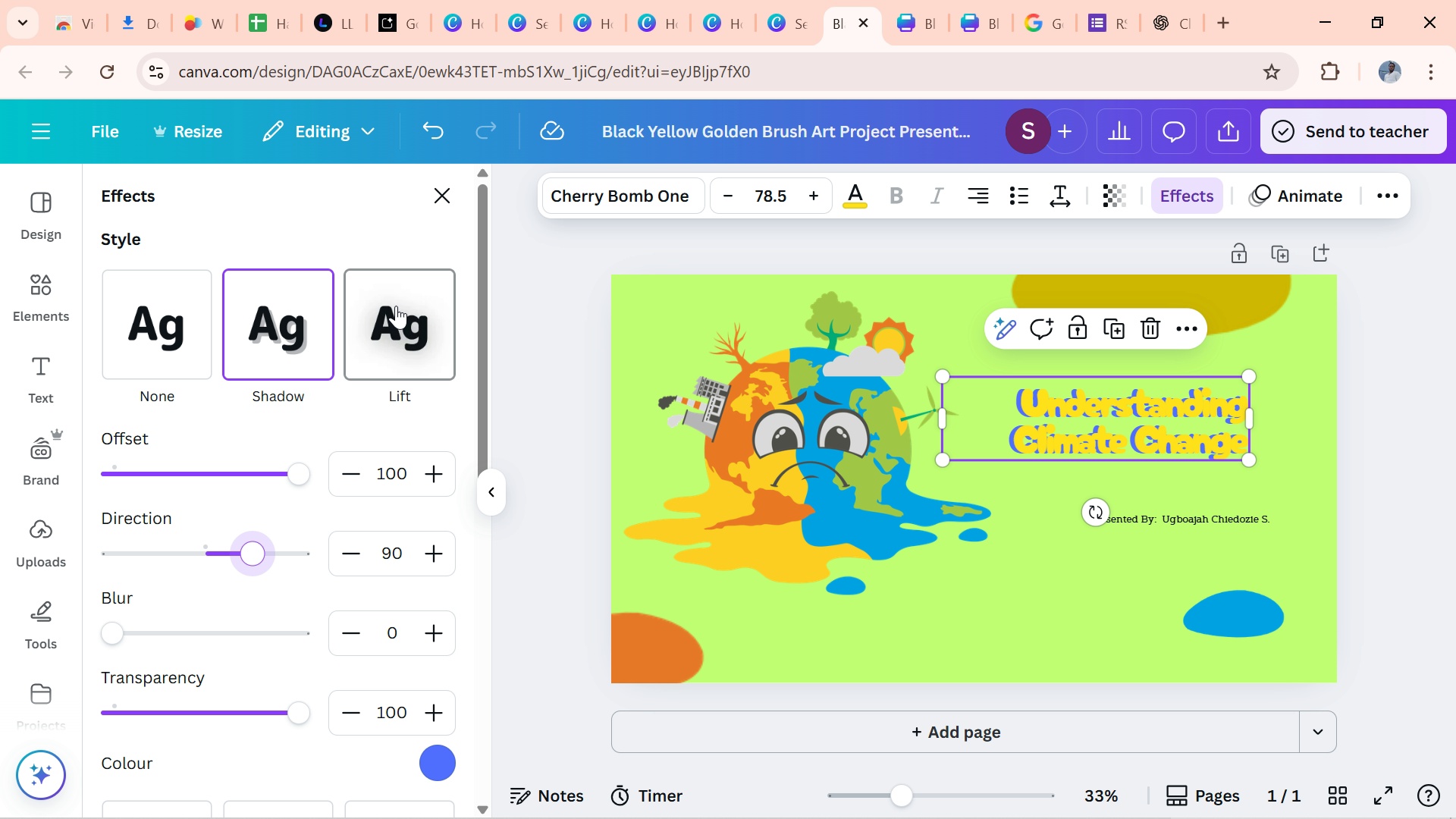 
left_click([1184, 202])
 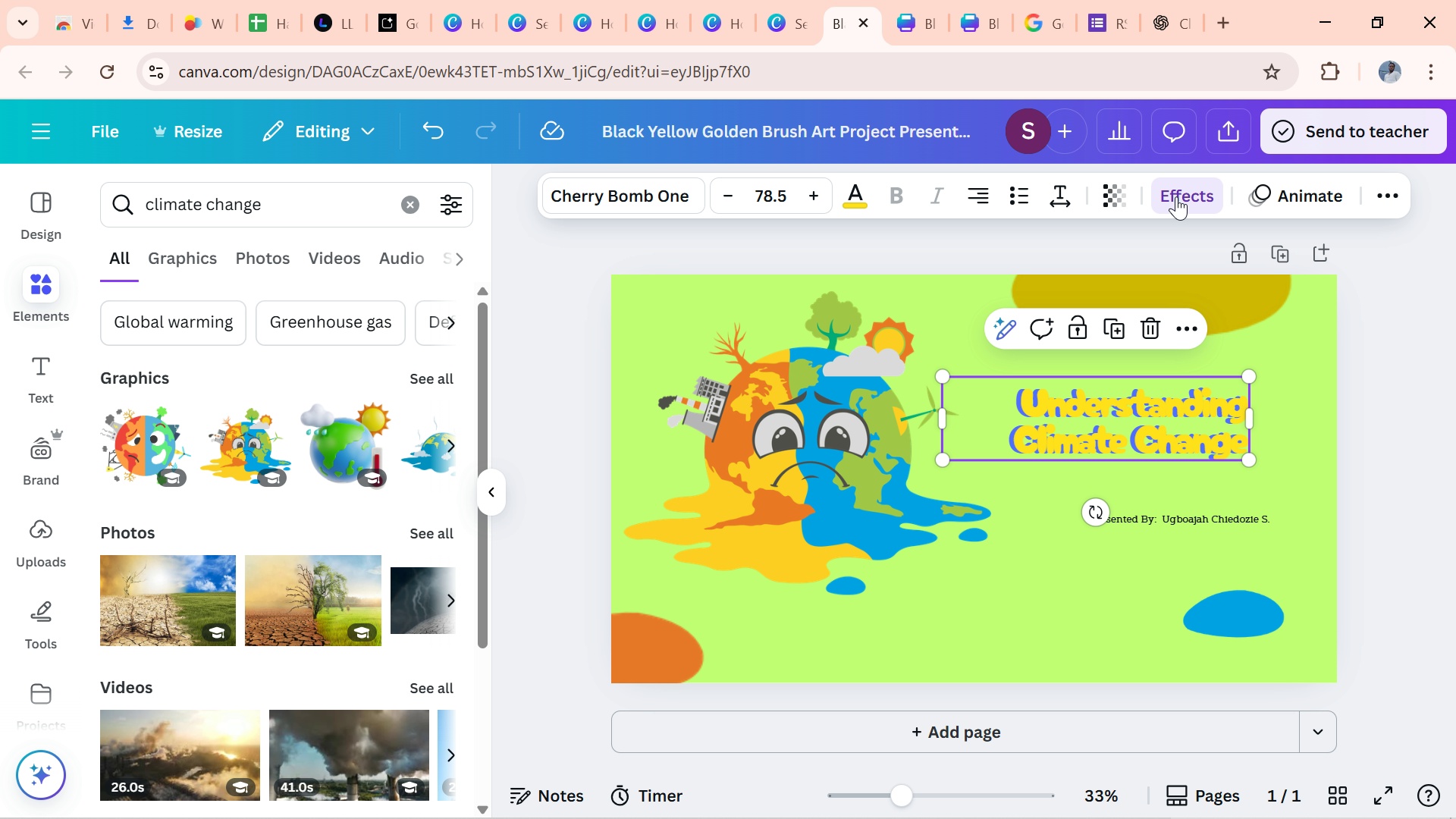 
left_click_drag(start_coordinate=[1176, 196], to_coordinate=[1172, 194])
 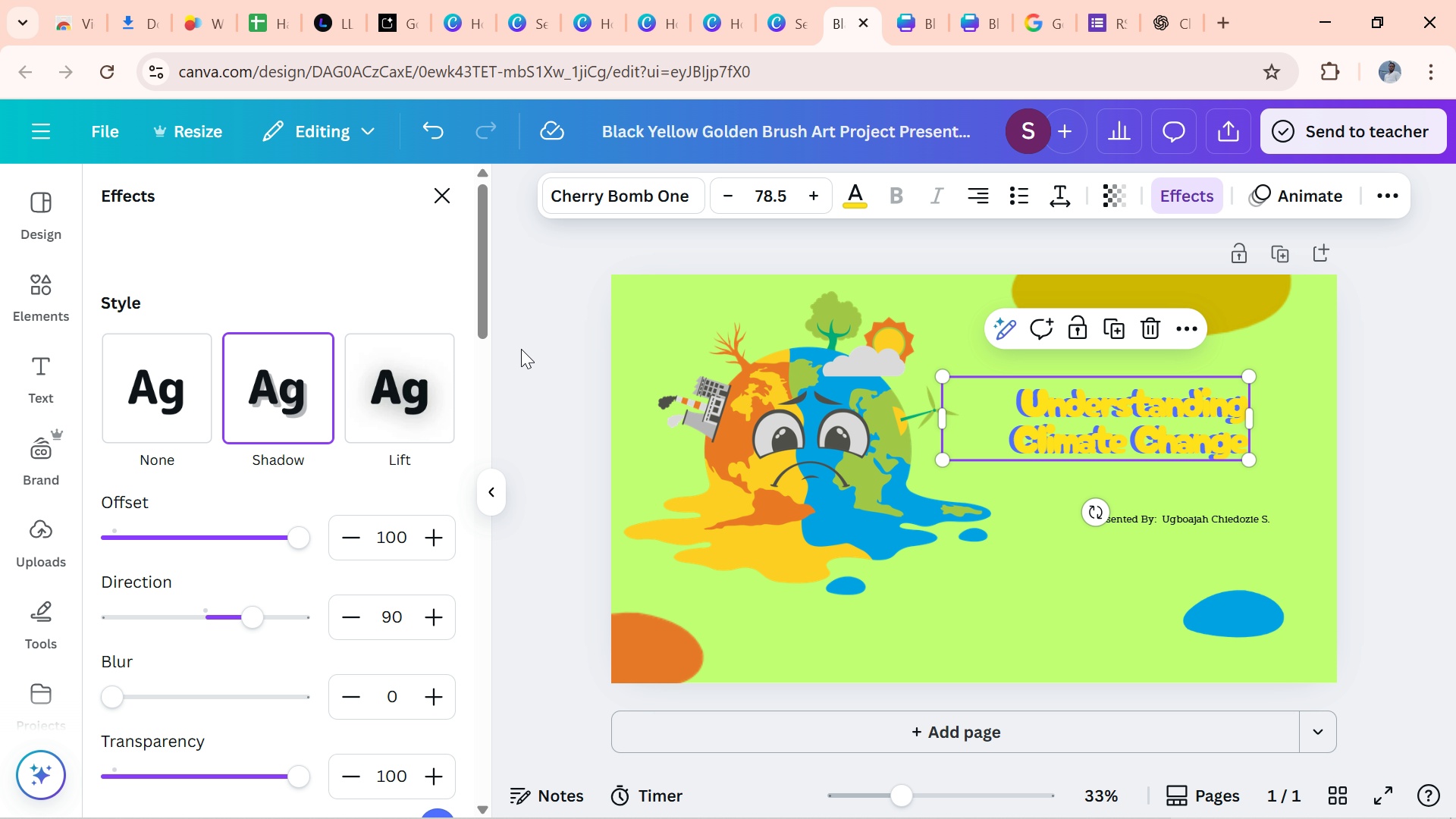 
left_click_drag(start_coordinate=[478, 304], to_coordinate=[483, 443])
 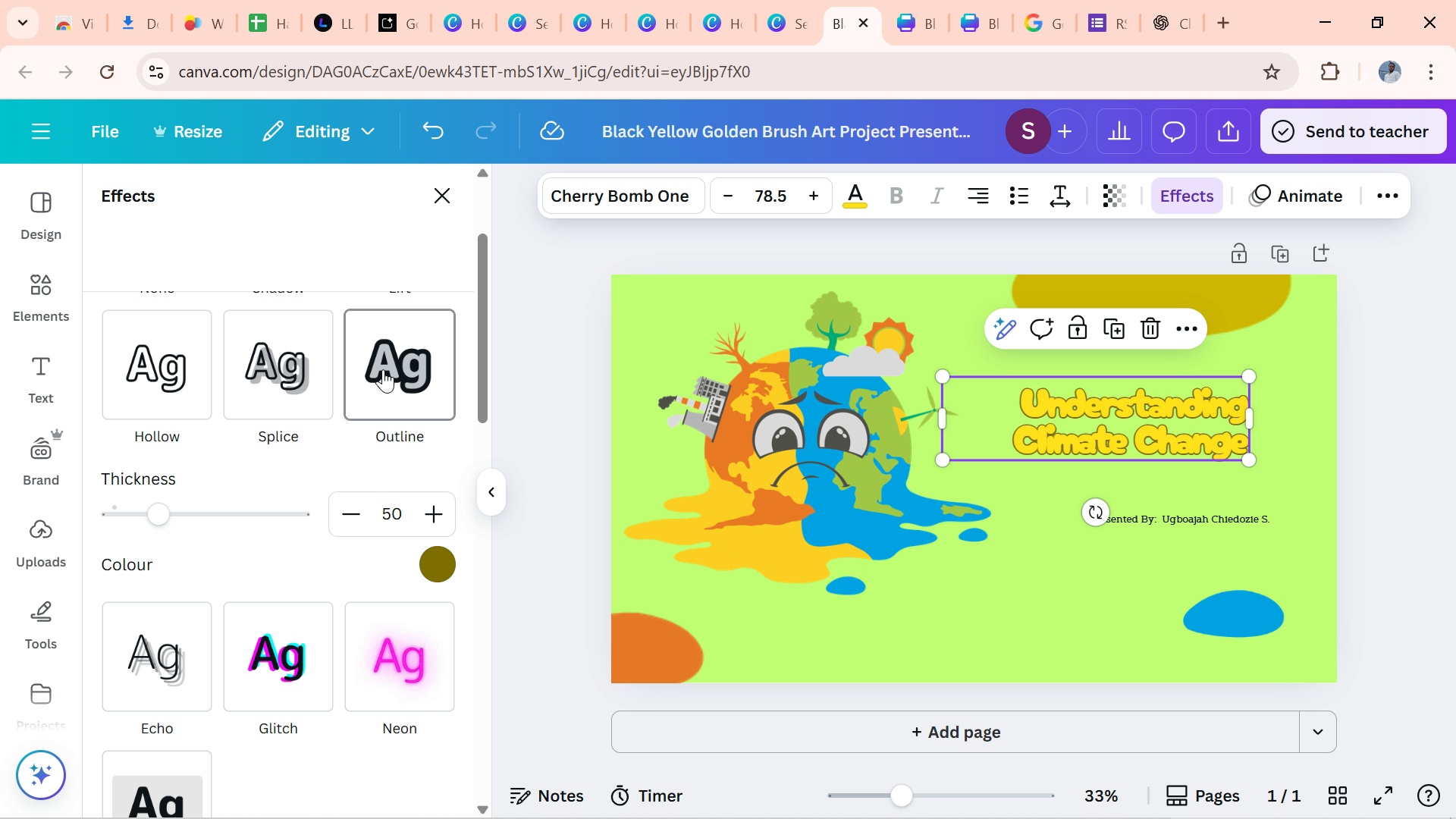 
left_click([383, 369])
 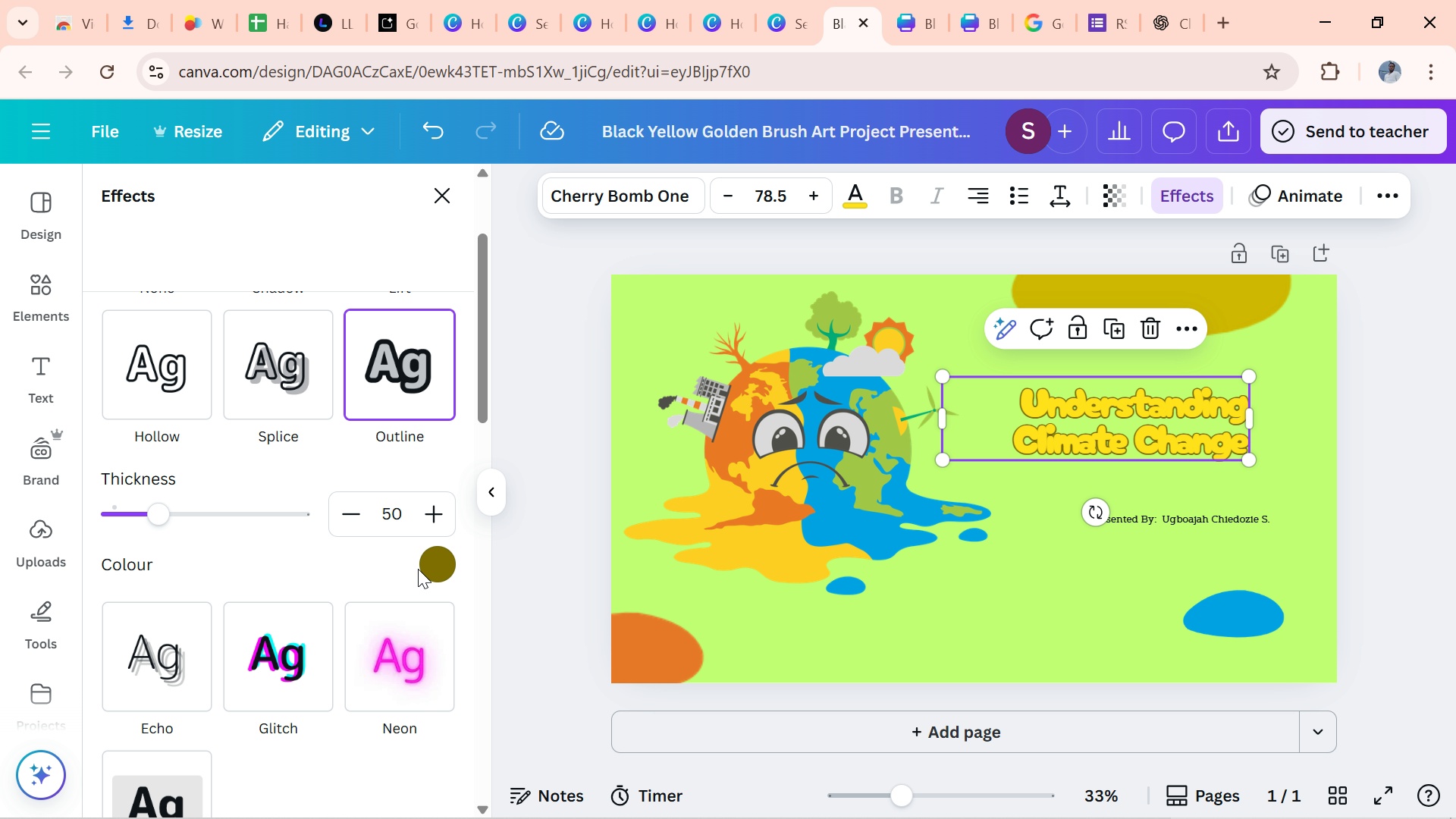 
left_click([425, 568])
 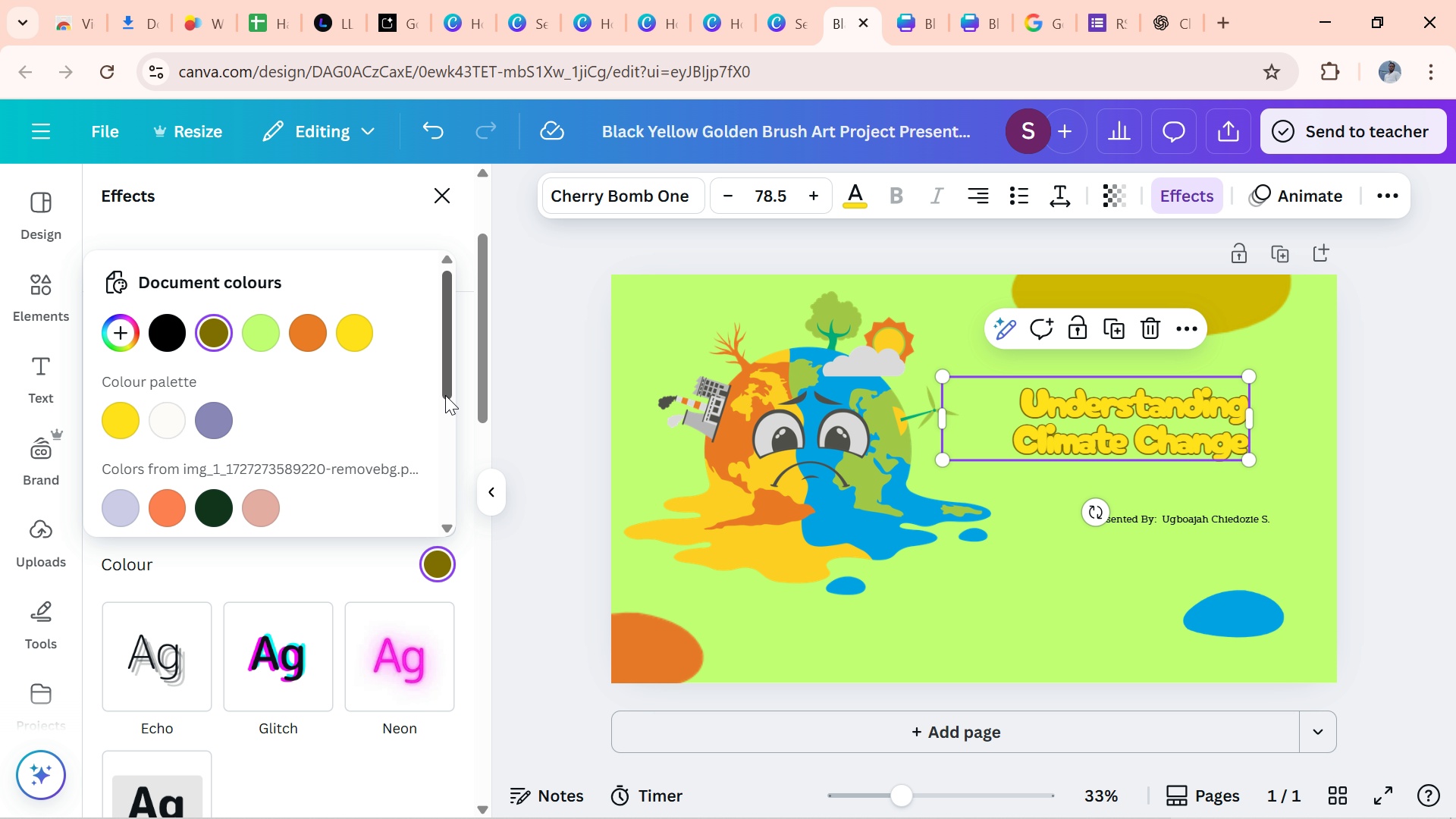 
left_click_drag(start_coordinate=[446, 392], to_coordinate=[453, 495])
 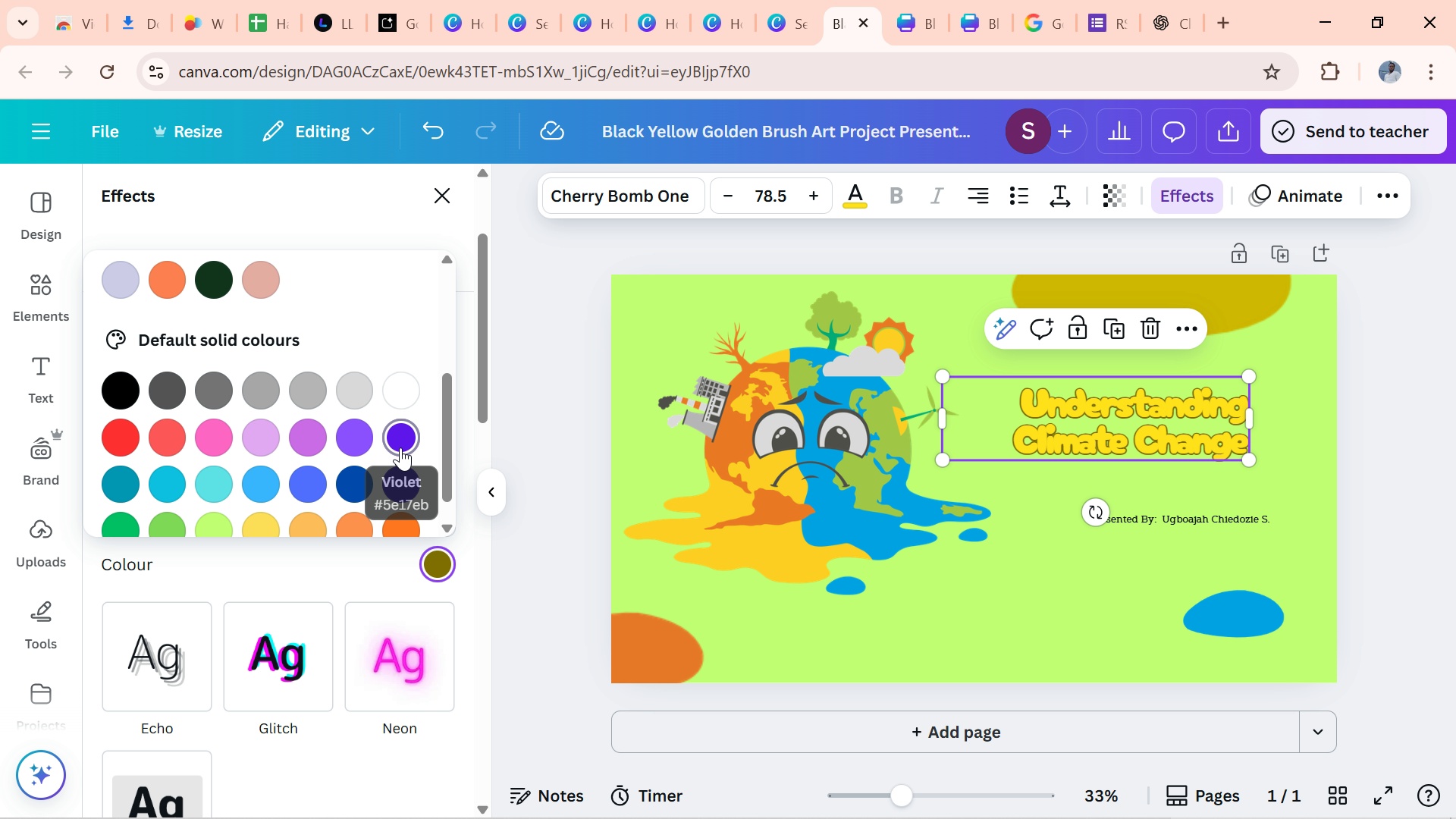 
double_click([400, 447])
 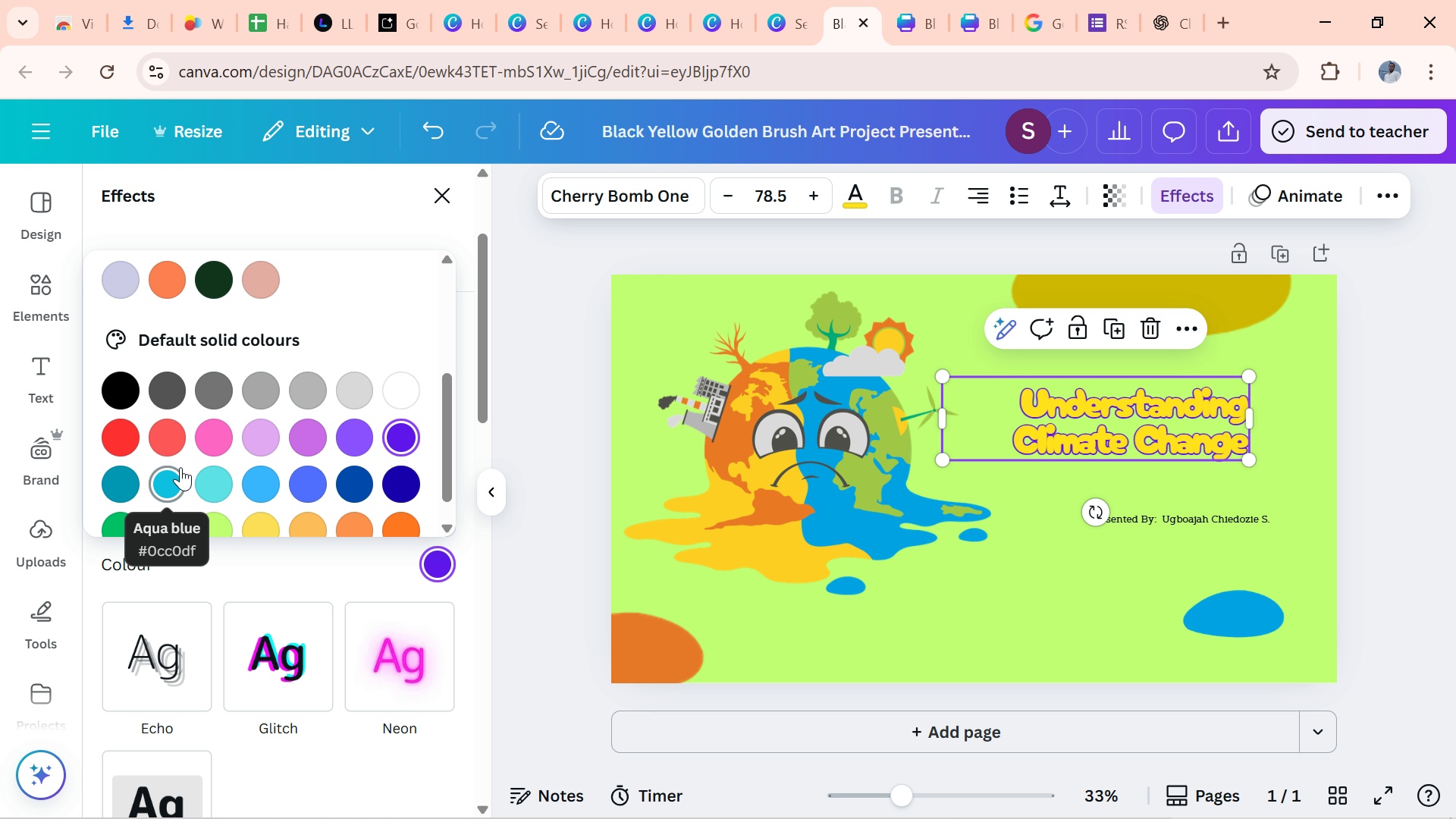 
left_click([173, 482])
 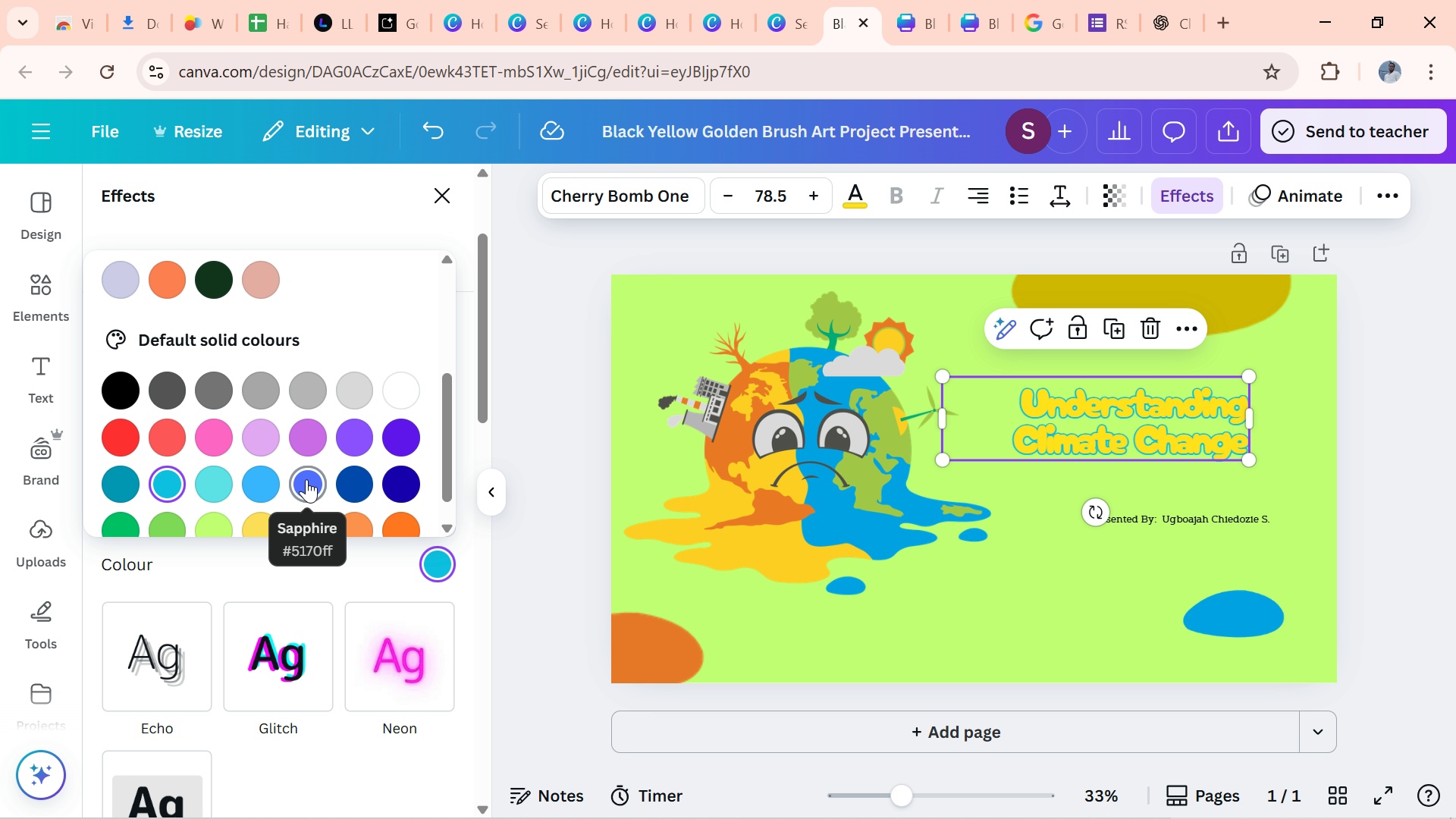 
left_click([312, 482])
 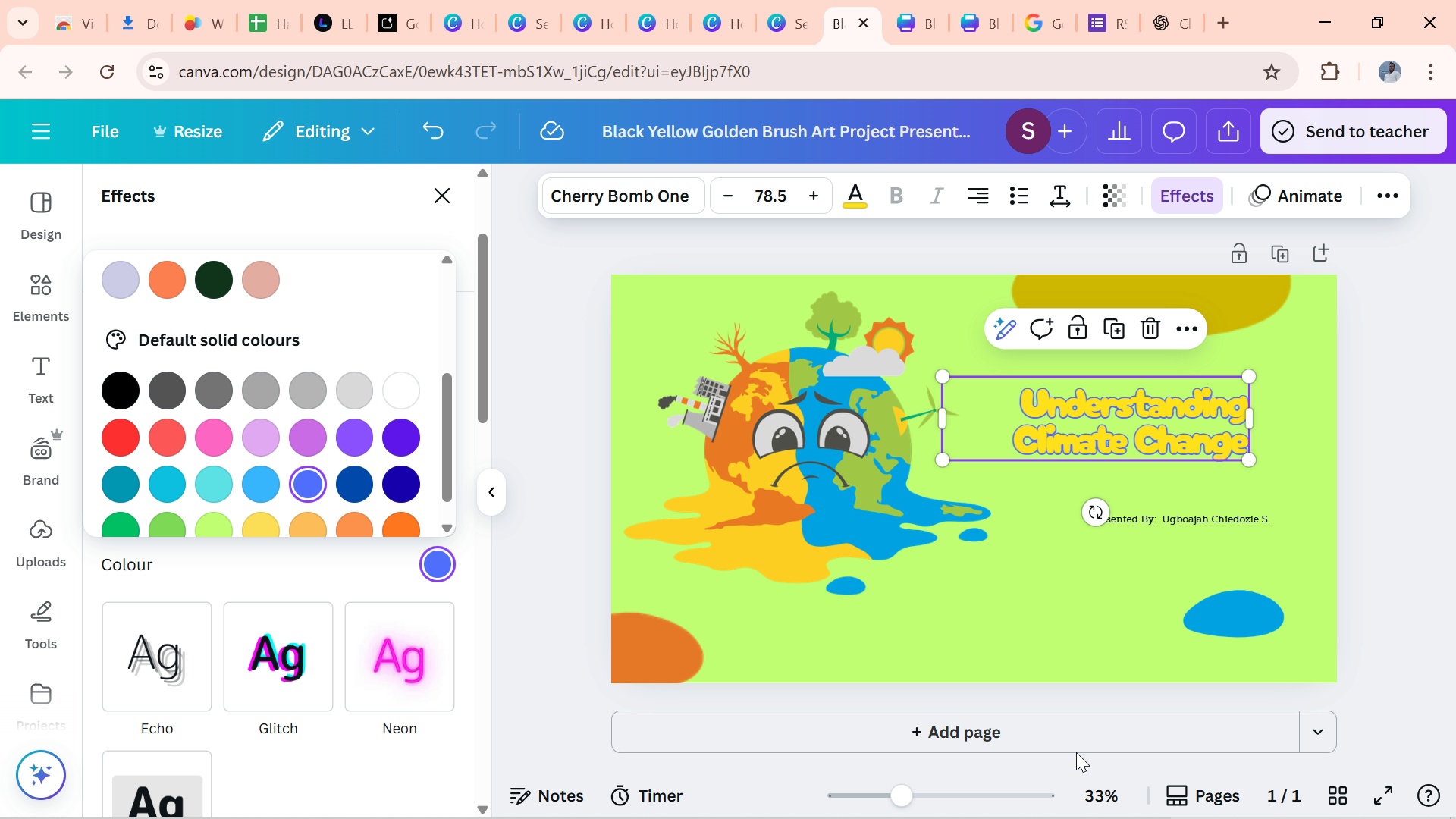 
left_click([1088, 559])
 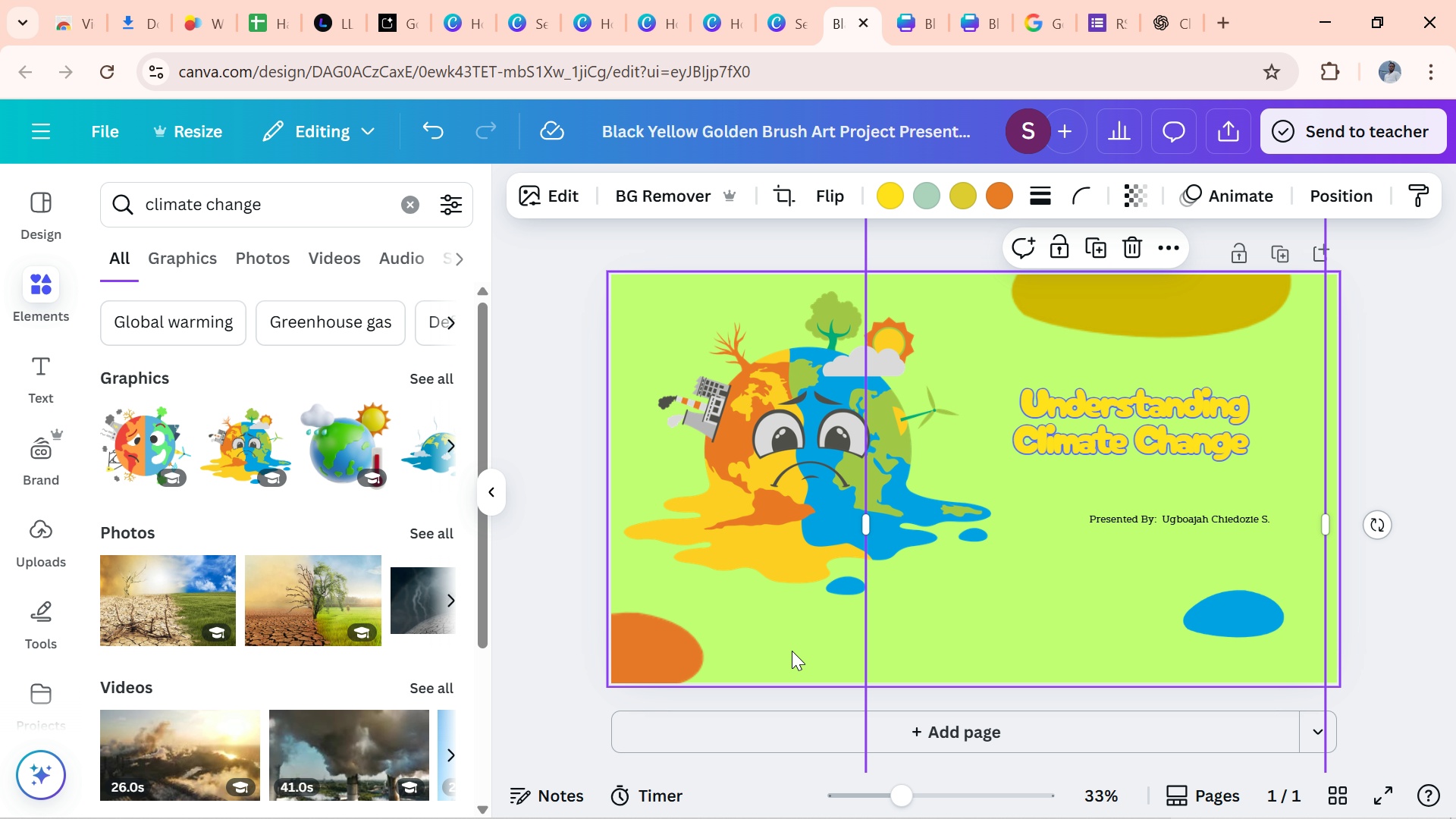 
left_click([777, 655])
 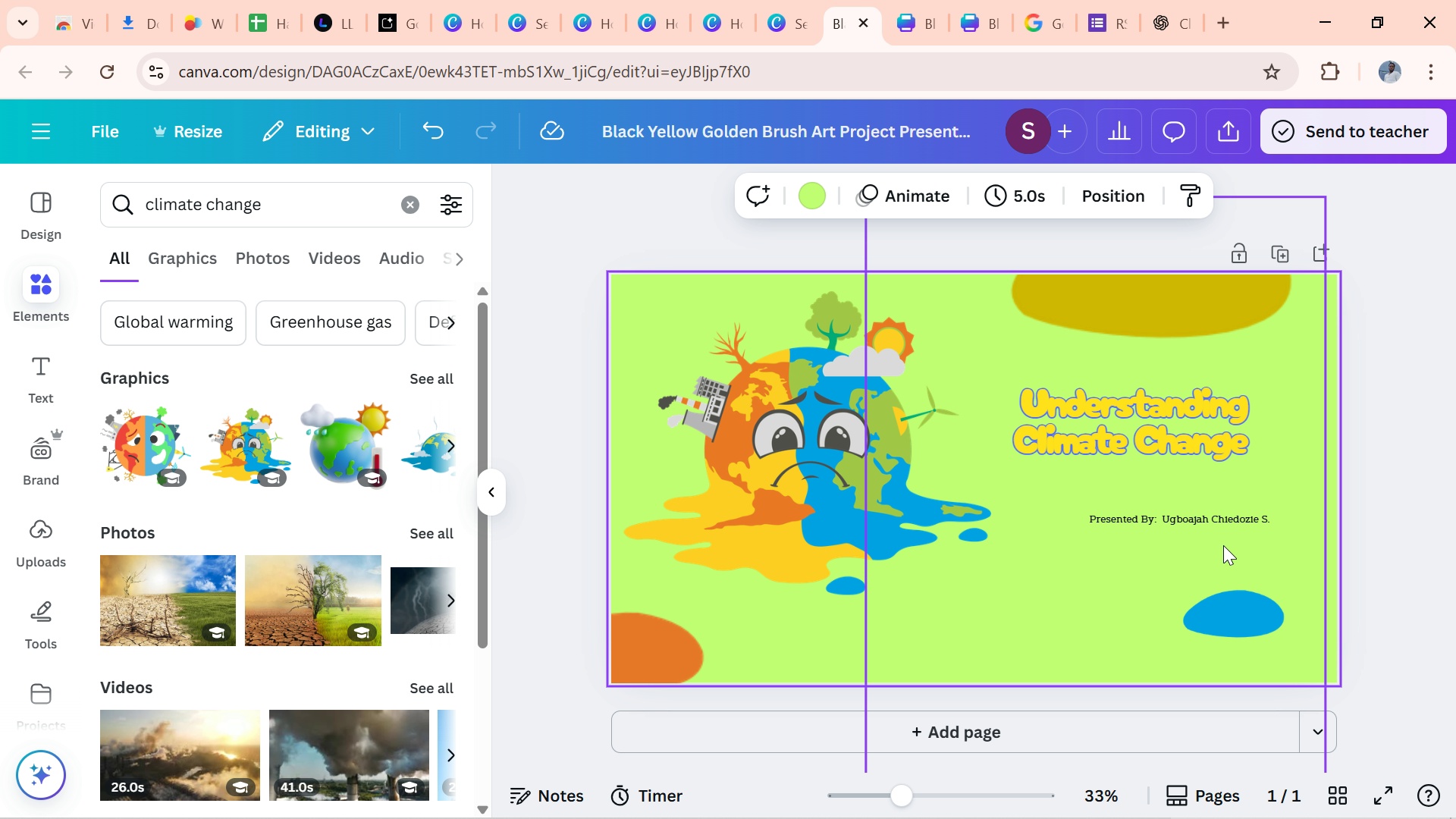 
left_click_drag(start_coordinate=[1213, 517], to_coordinate=[1183, 471])
 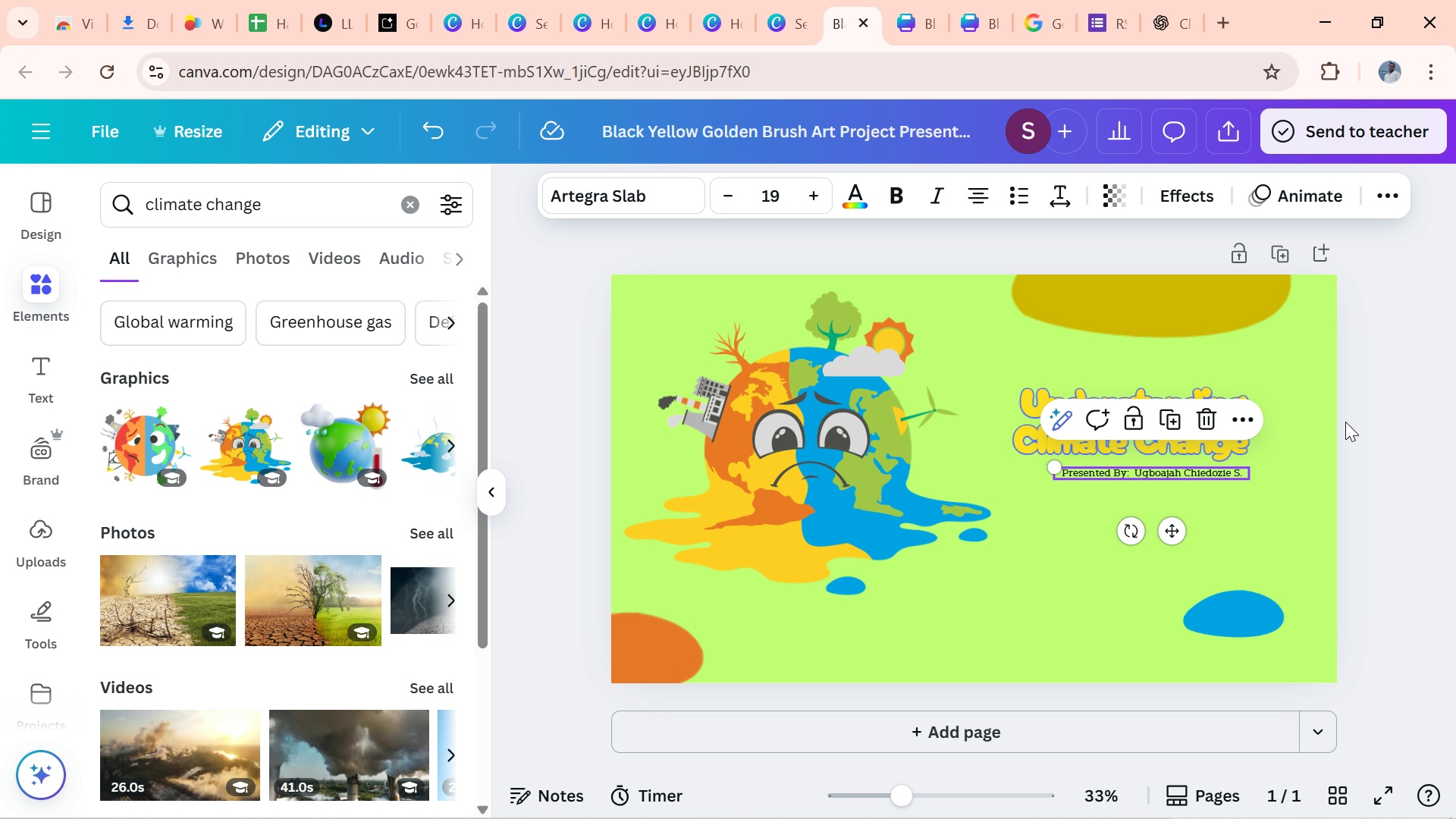 
left_click([1347, 422])
 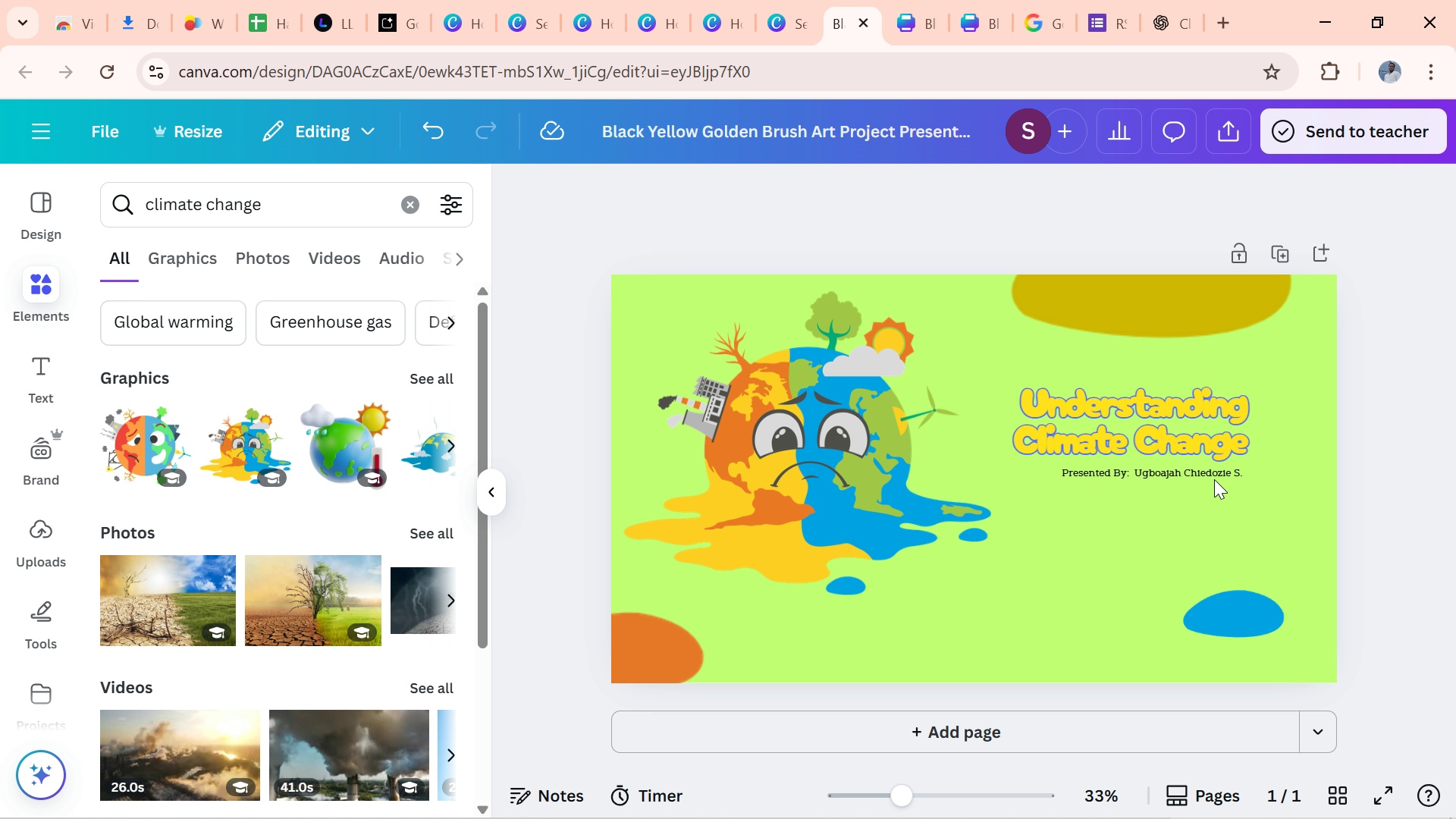 
wait(7.69)
 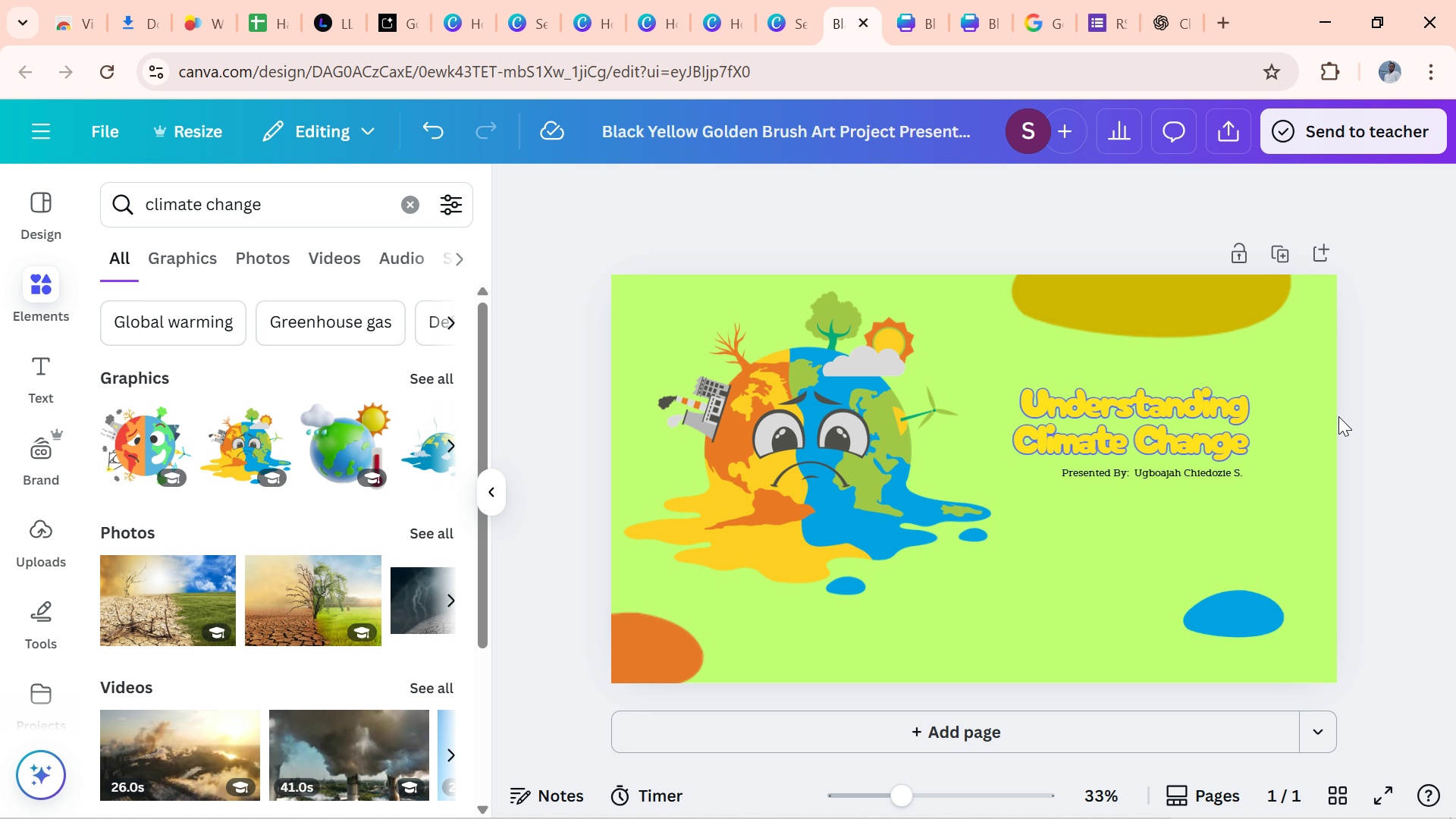 
left_click([1127, 410])
 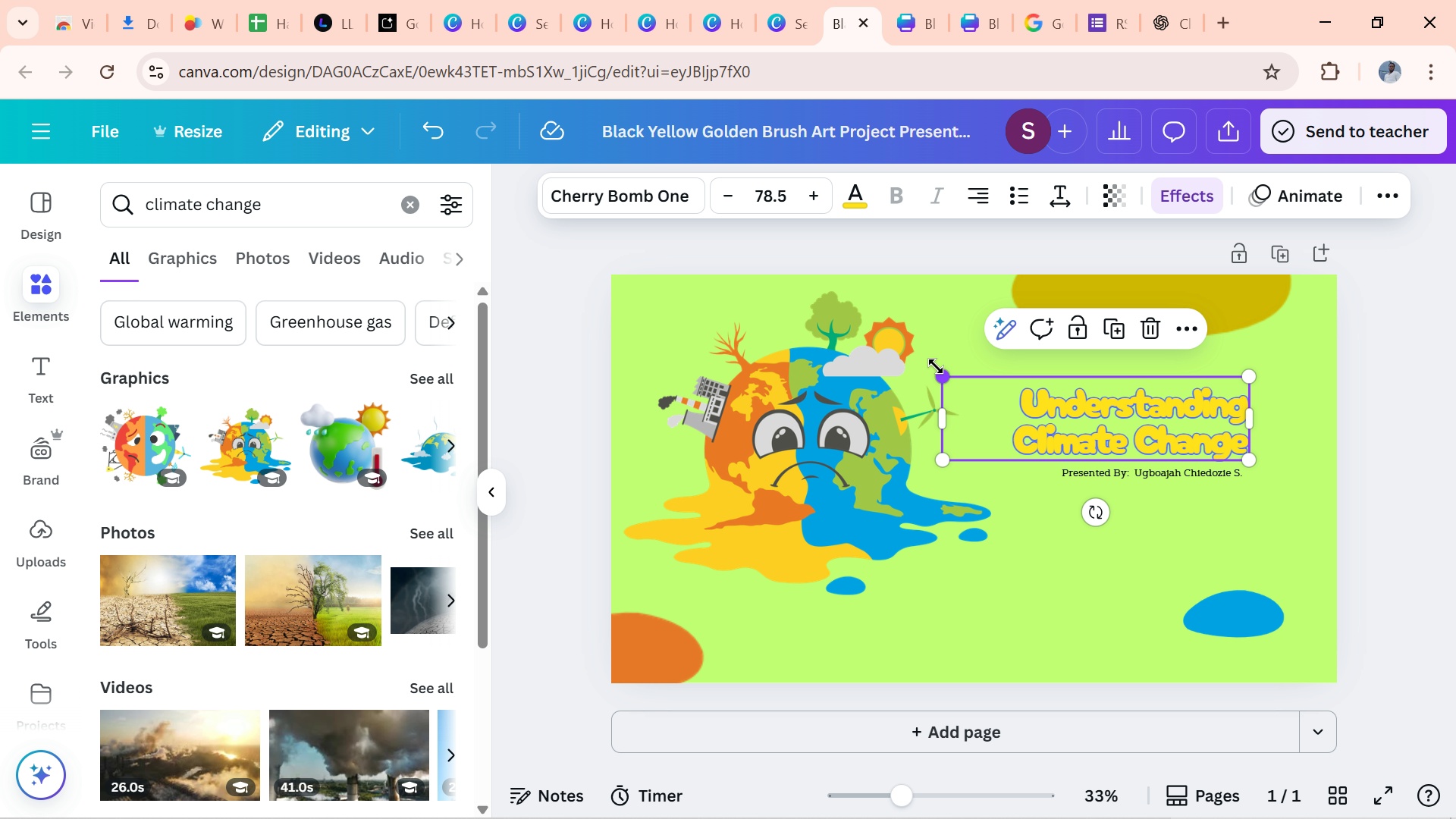 
left_click([918, 358])
 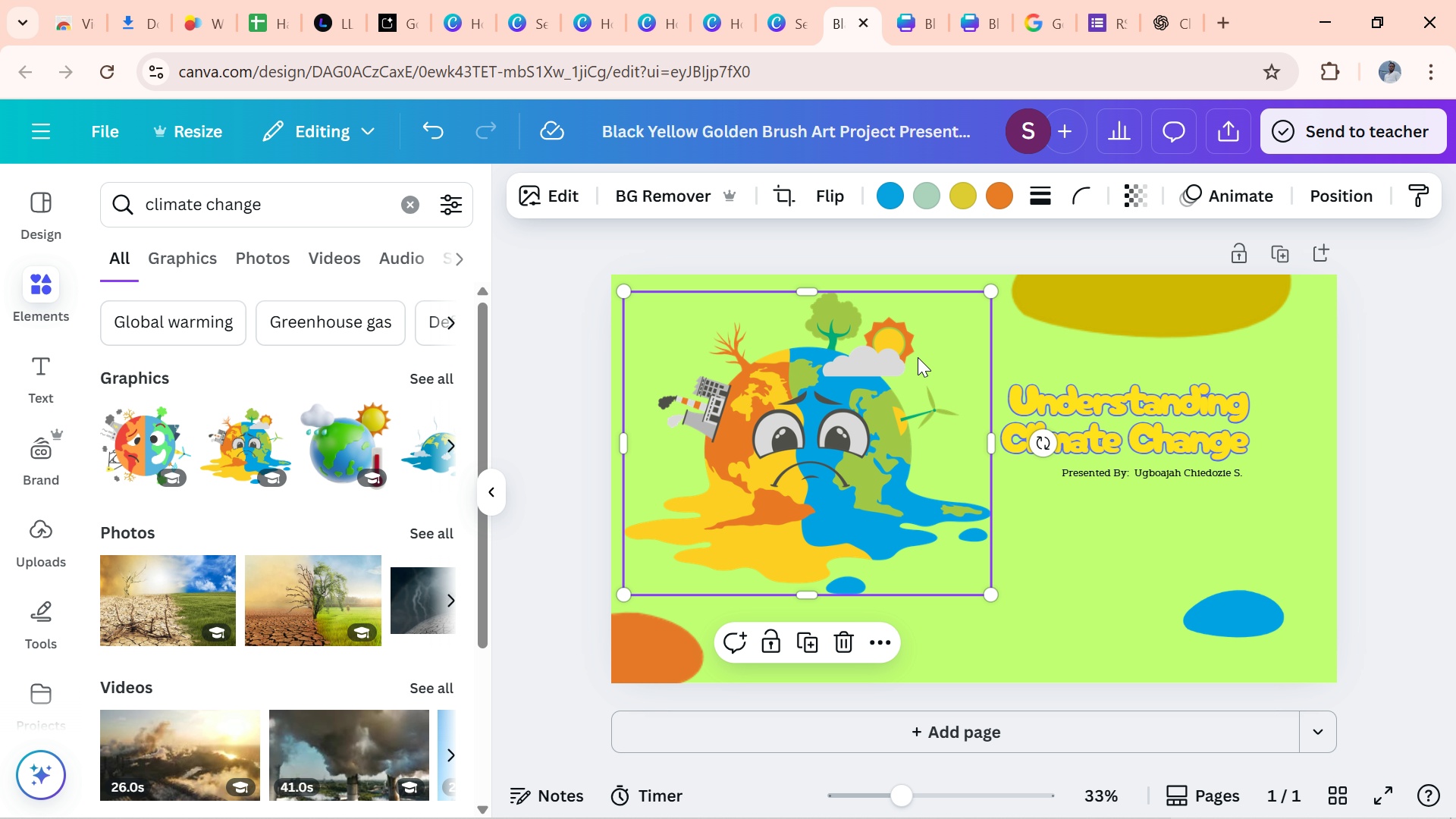 
left_click([918, 358])
 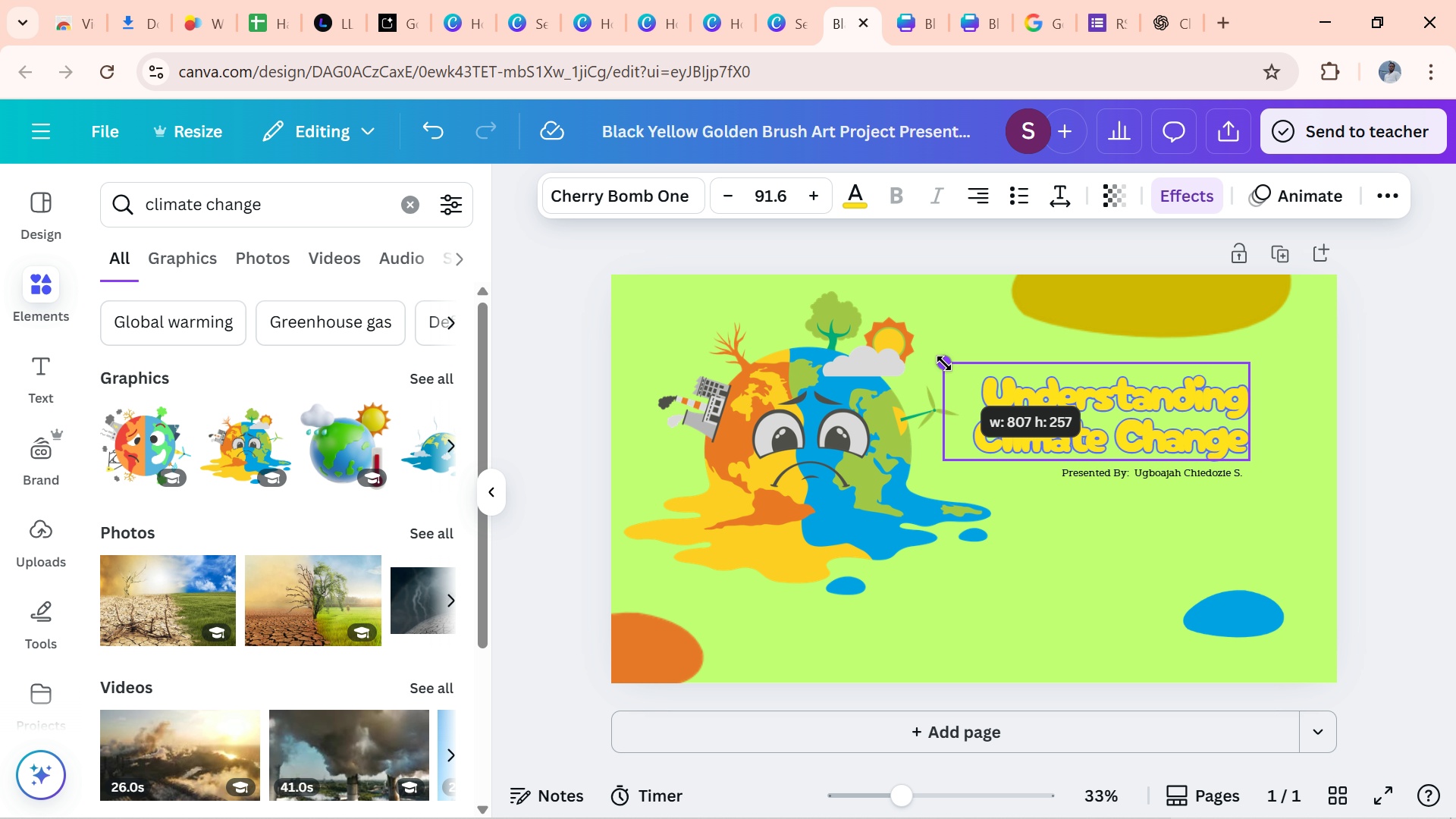 
wait(13.07)
 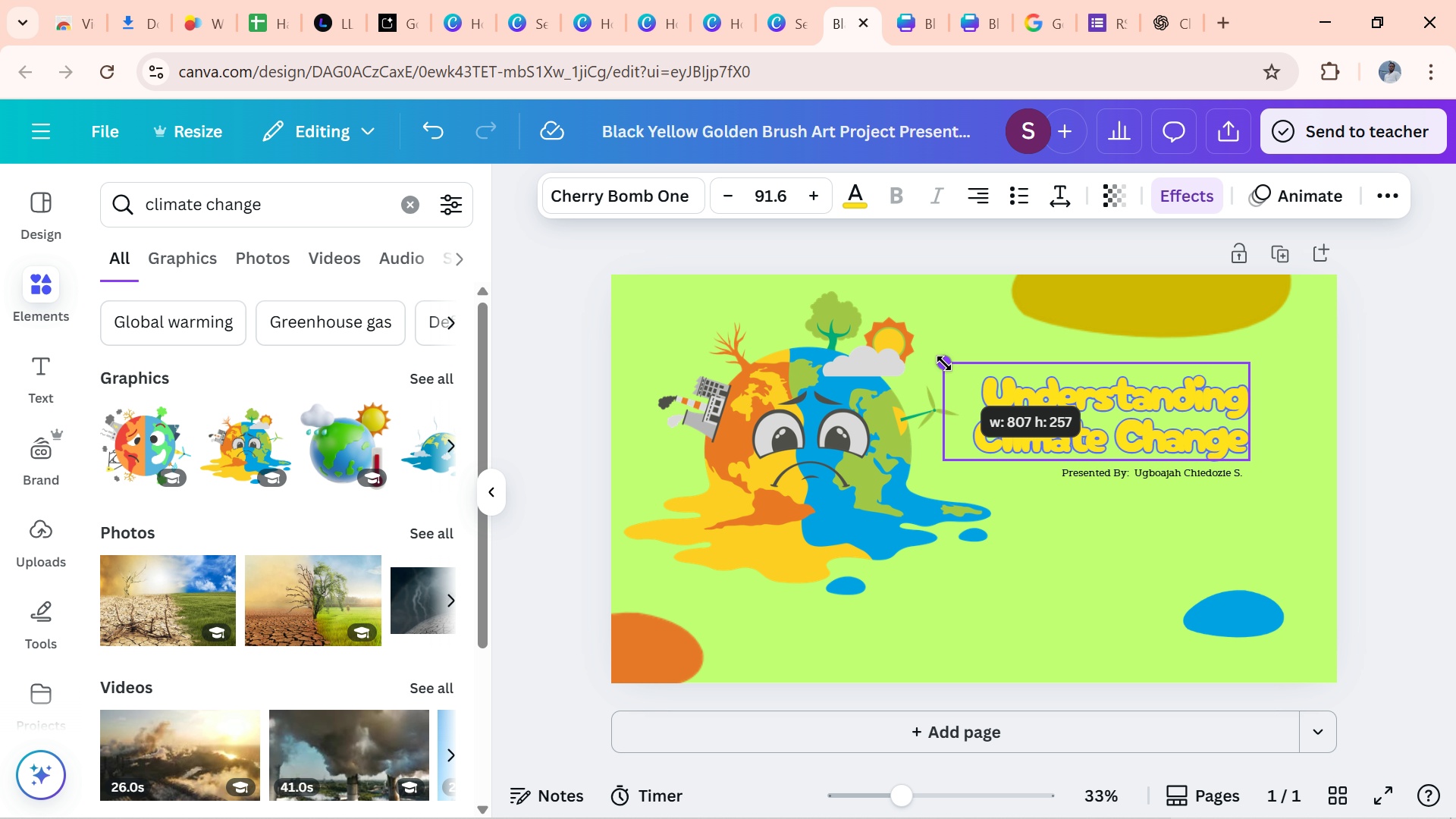 
mouse_move([1148, 469])
 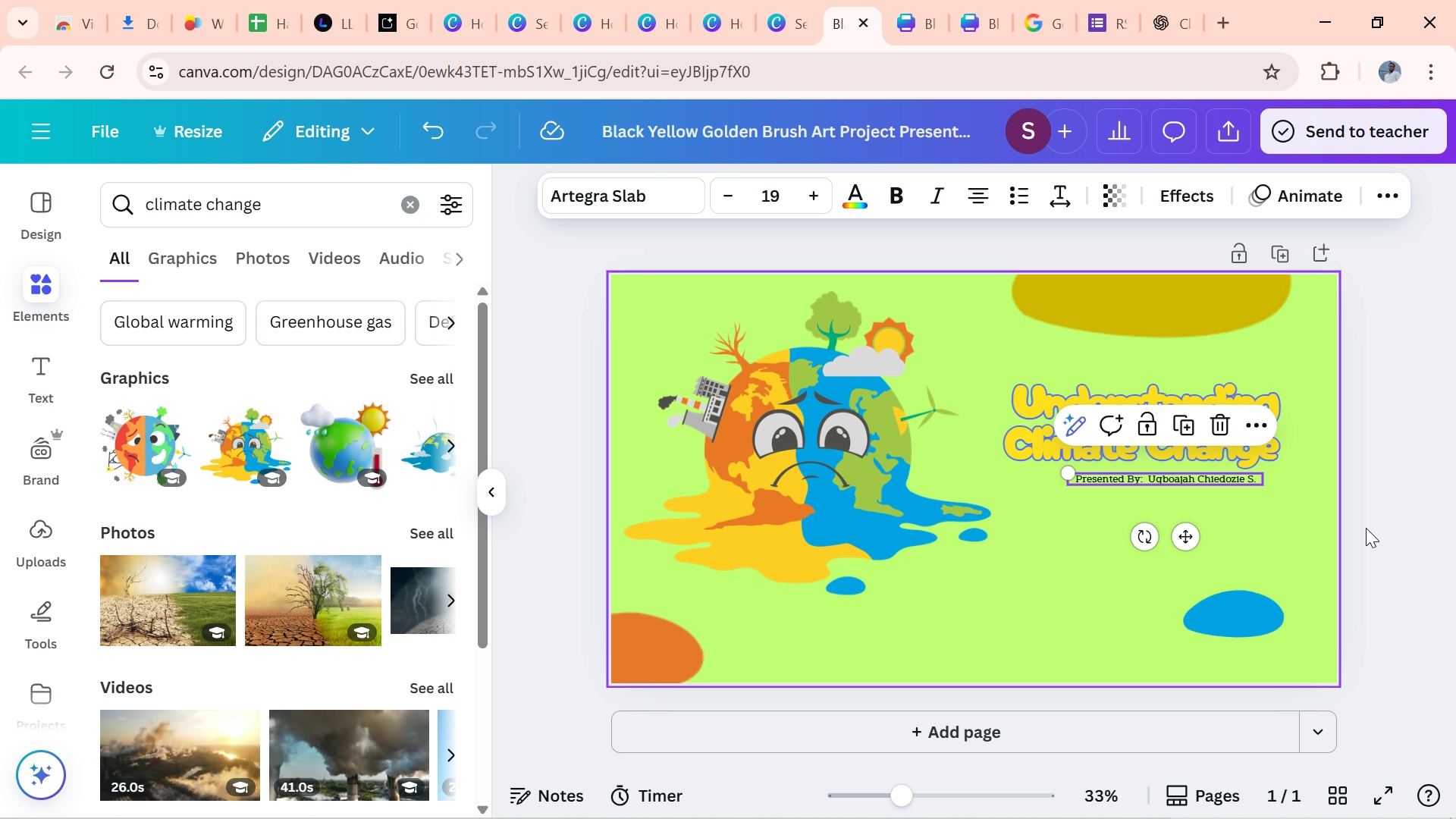 
left_click([1370, 525])
 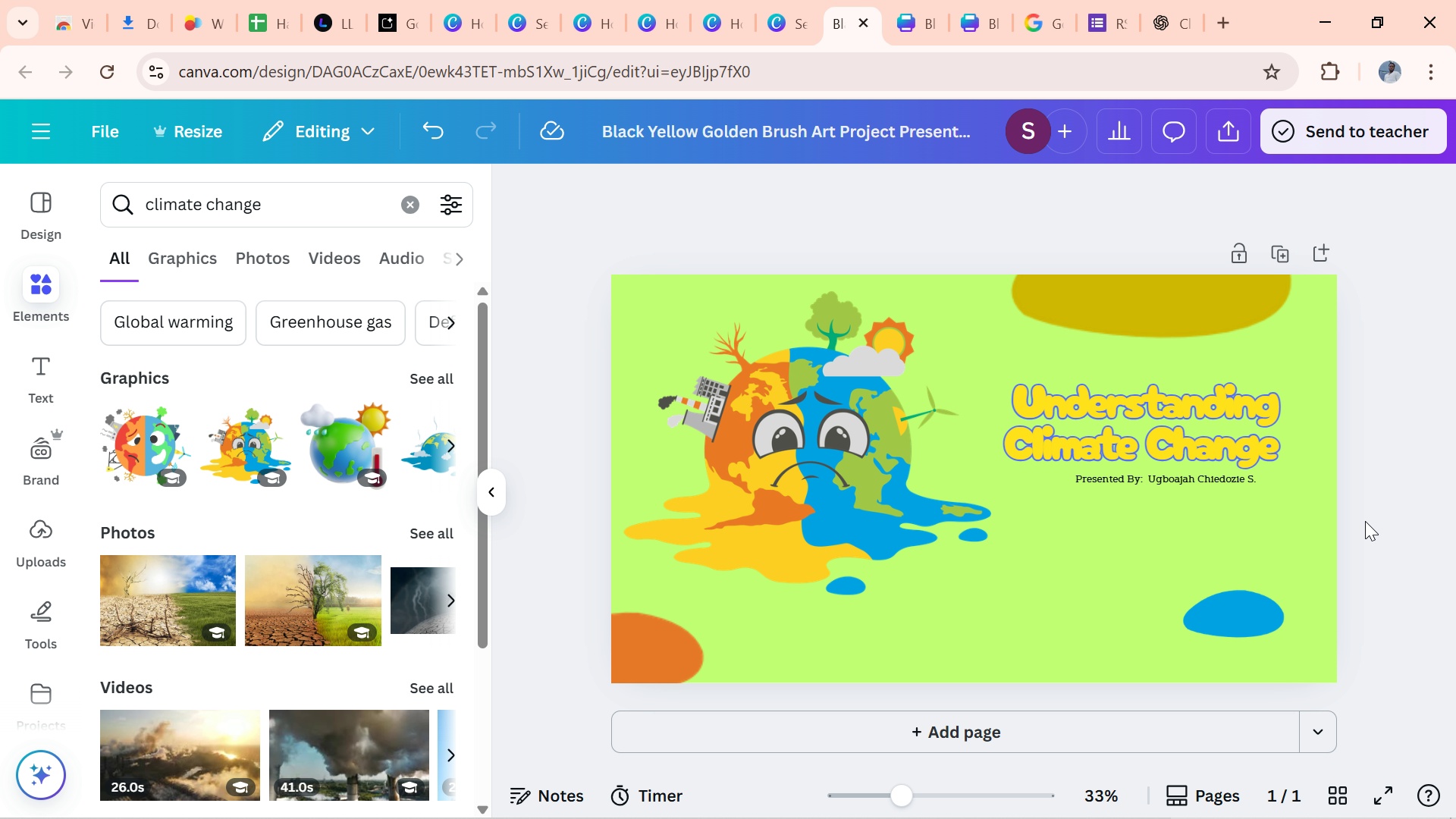 
wait(25.85)
 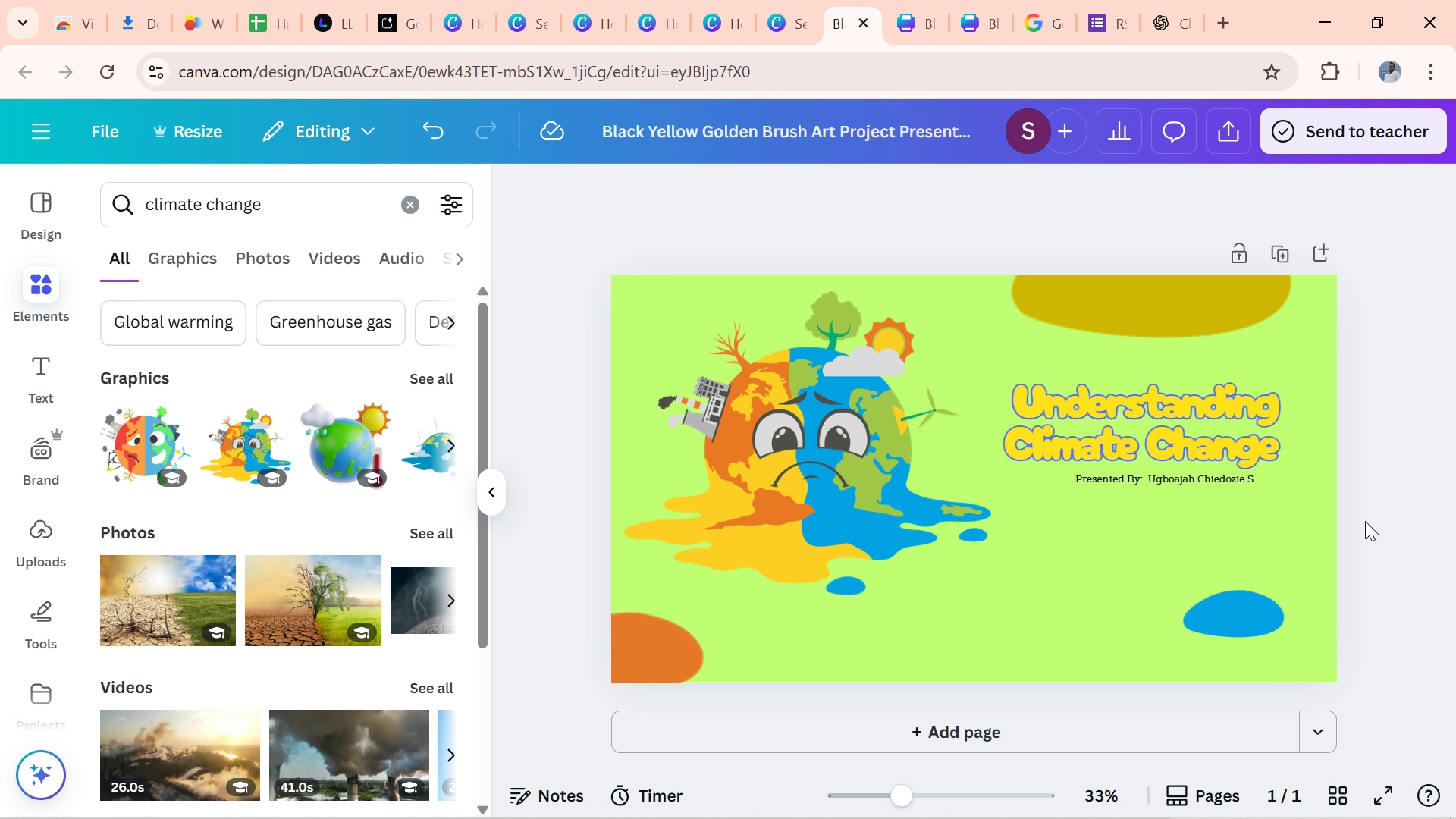 
left_click_drag(start_coordinate=[1232, 485], to_coordinate=[1235, 515])
 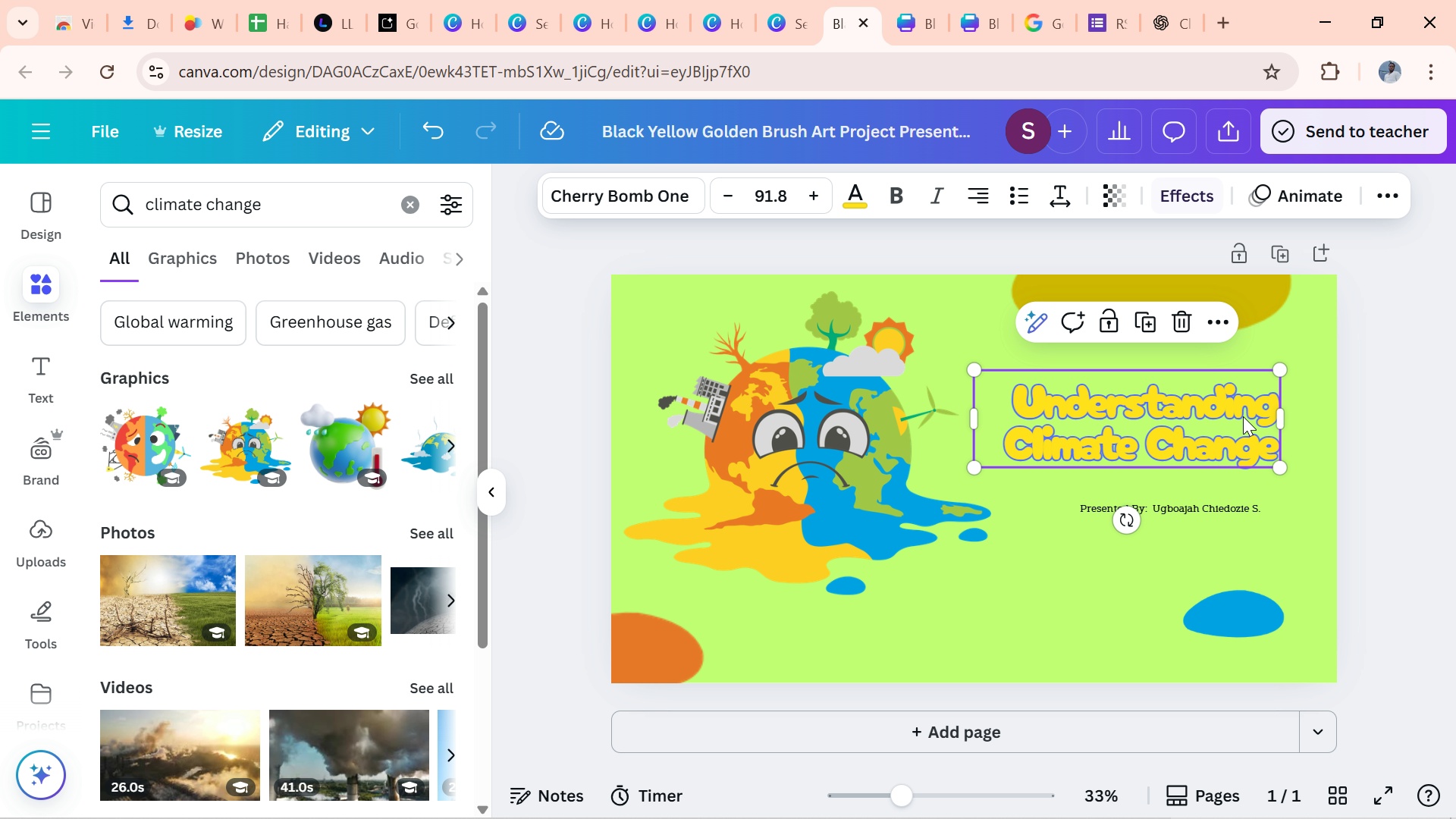 
left_click([1243, 416])
 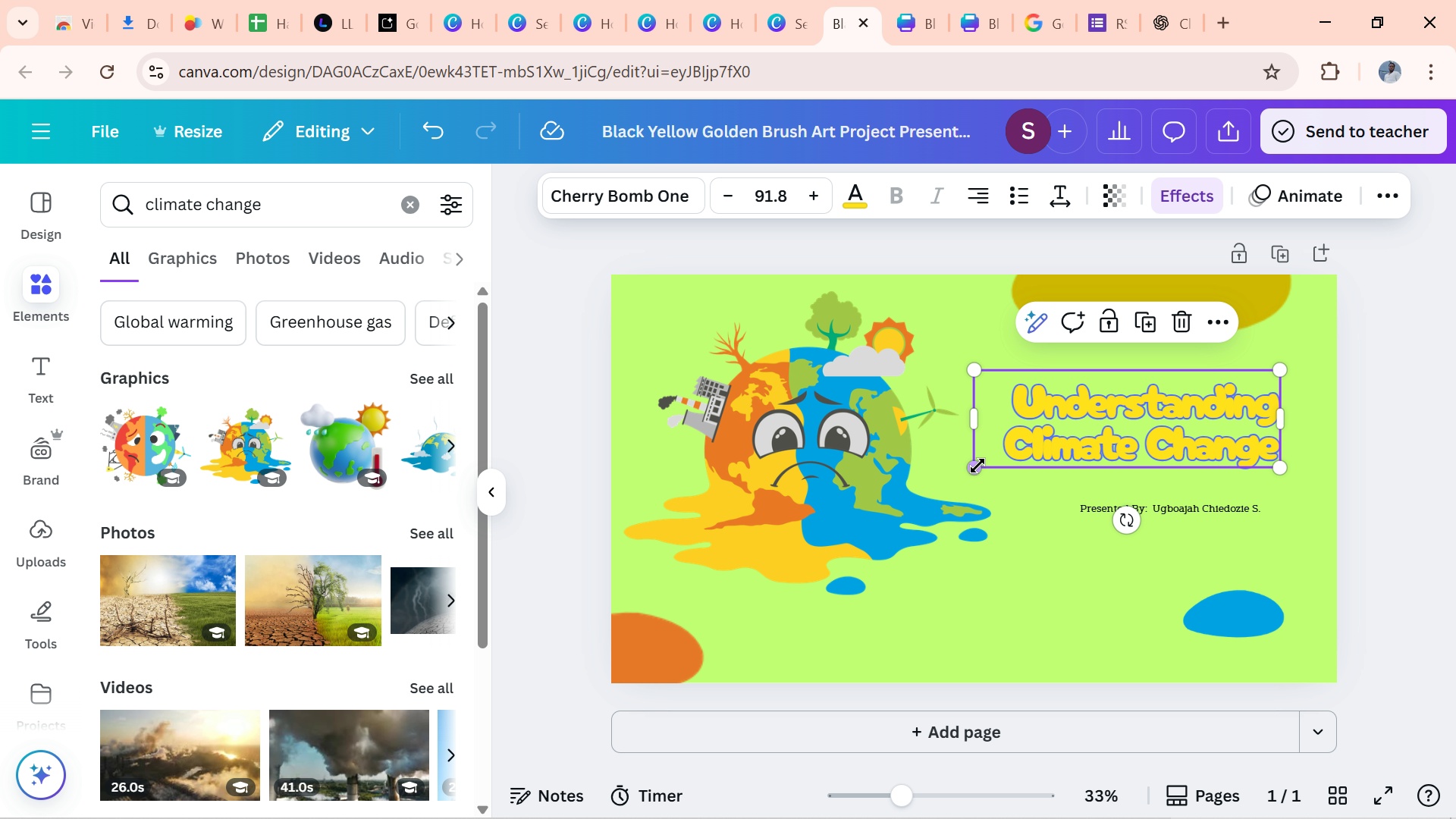 
left_click_drag(start_coordinate=[977, 466], to_coordinate=[937, 495])
 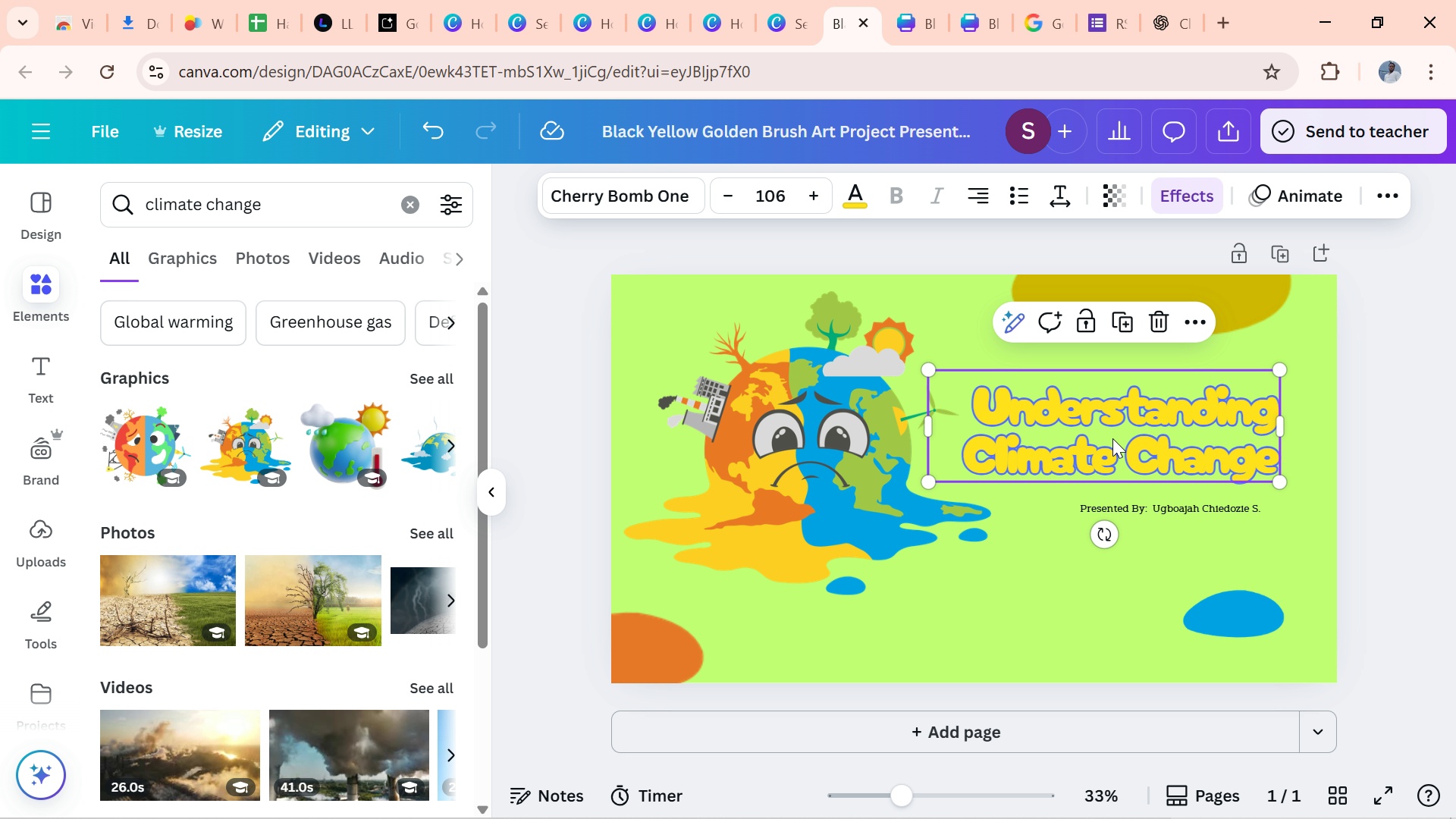 
left_click_drag(start_coordinate=[1110, 438], to_coordinate=[1126, 449])
 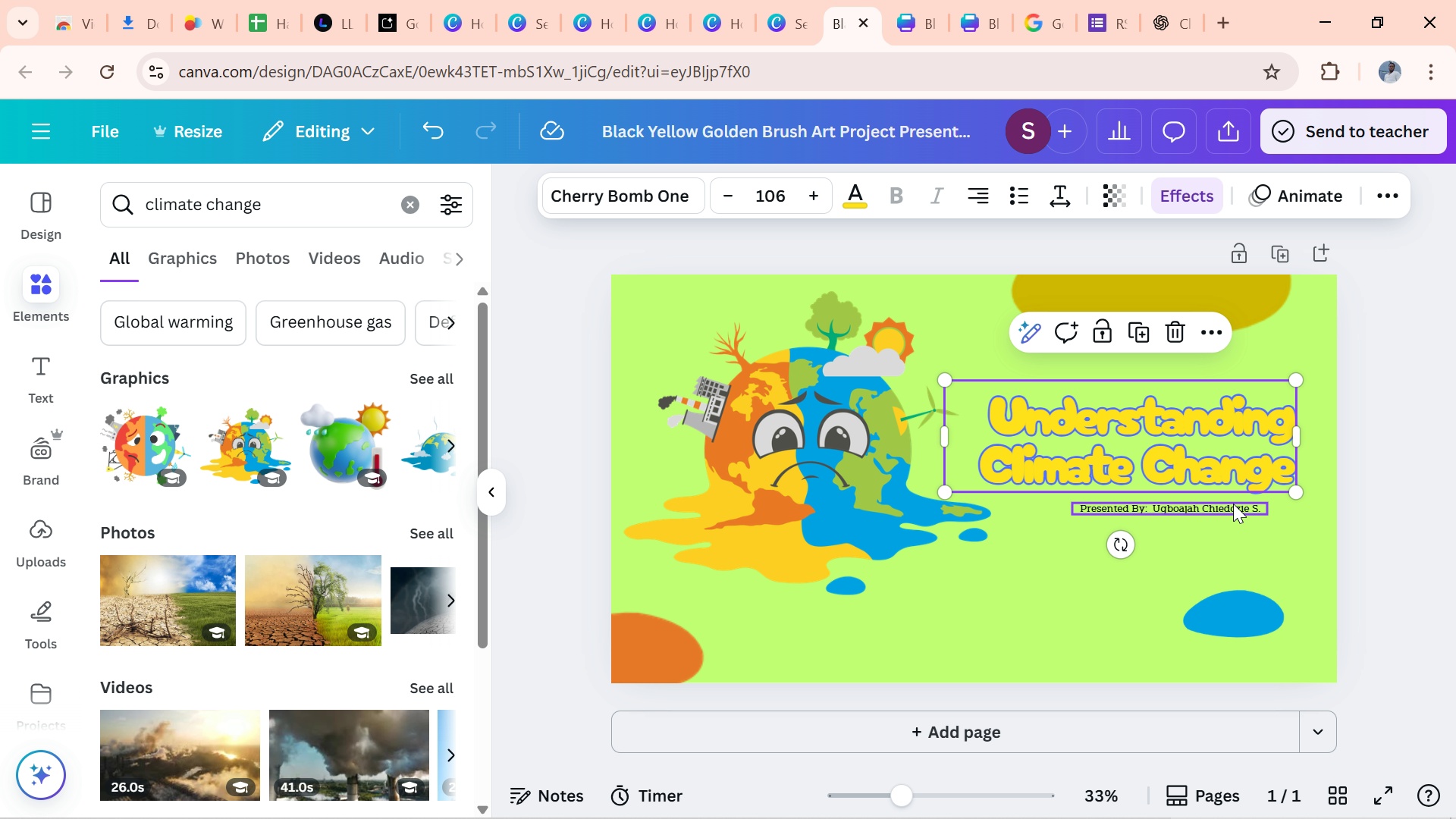 
left_click_drag(start_coordinate=[1226, 505], to_coordinate=[1218, 506])
 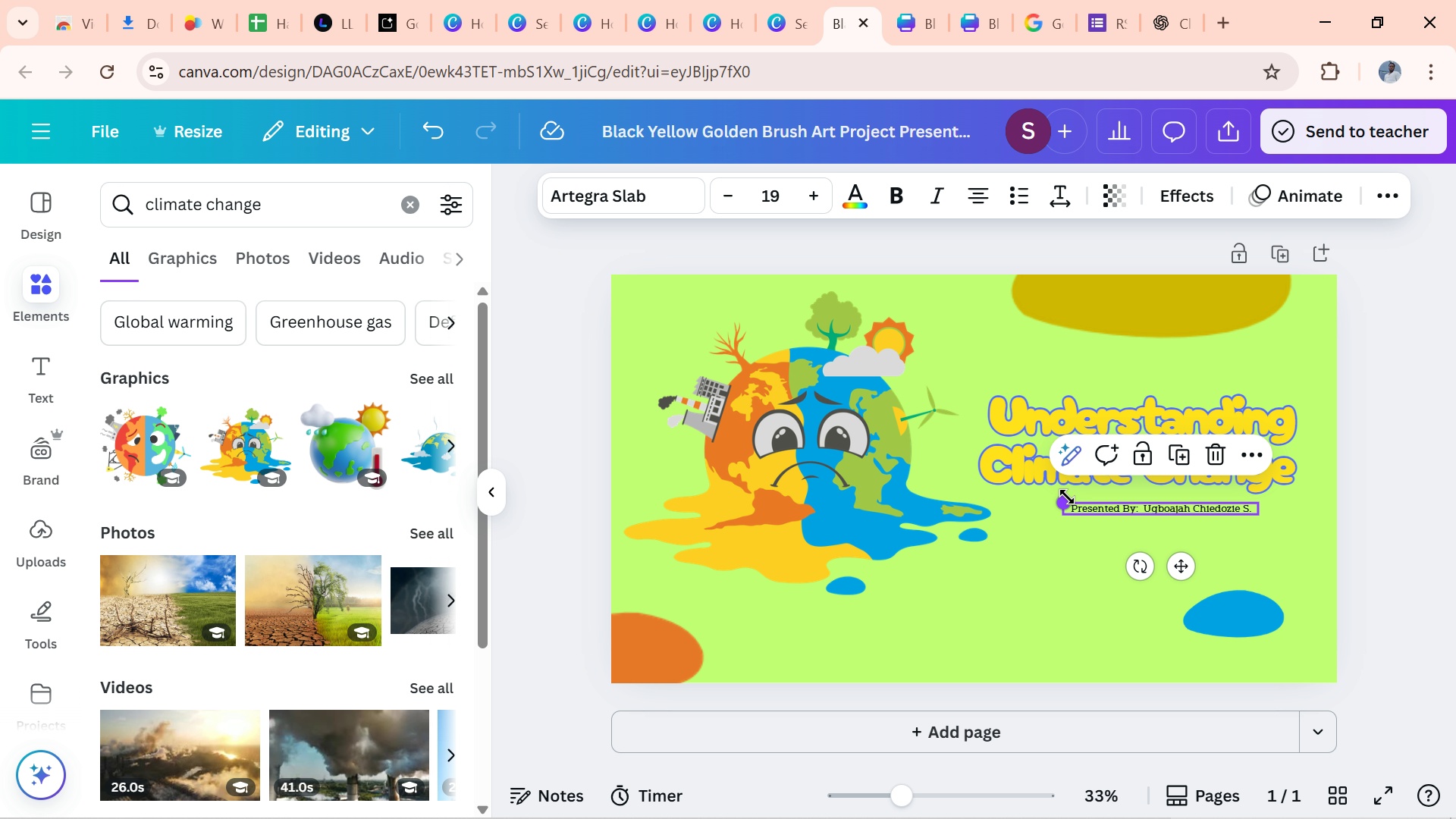 
left_click_drag(start_coordinate=[1068, 497], to_coordinate=[1045, 479])
 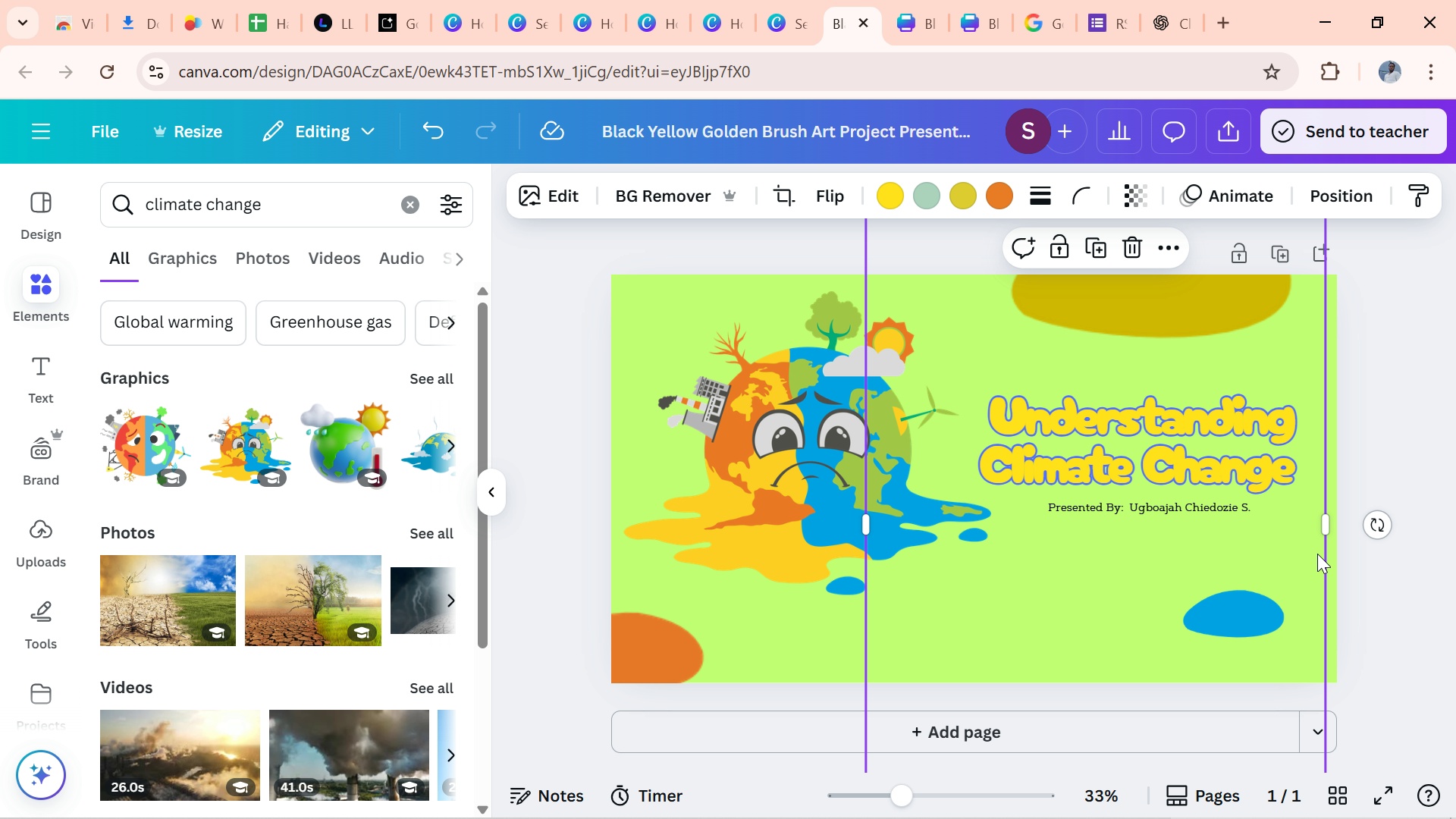 
left_click([1367, 612])
 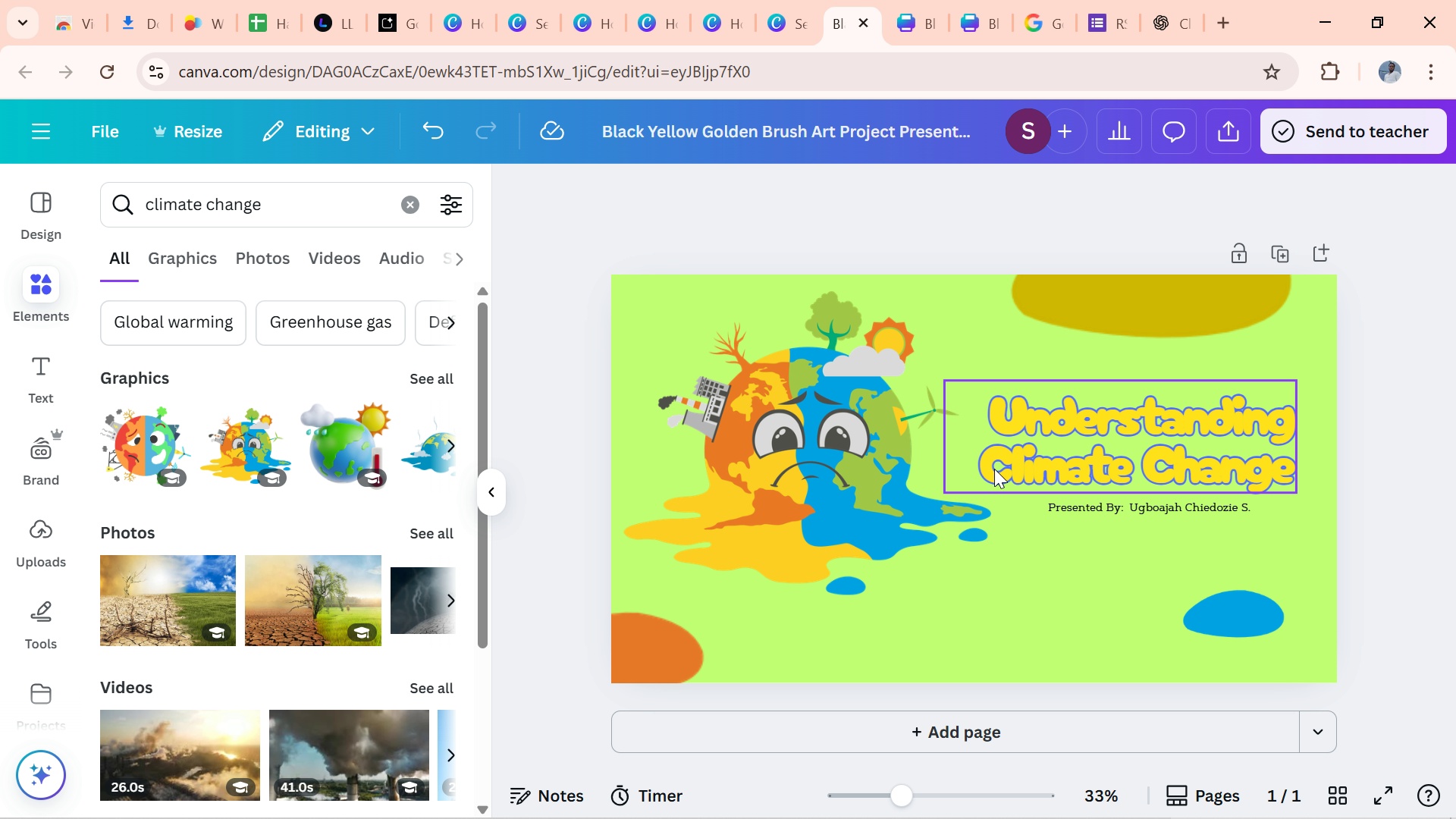 
wait(6.51)
 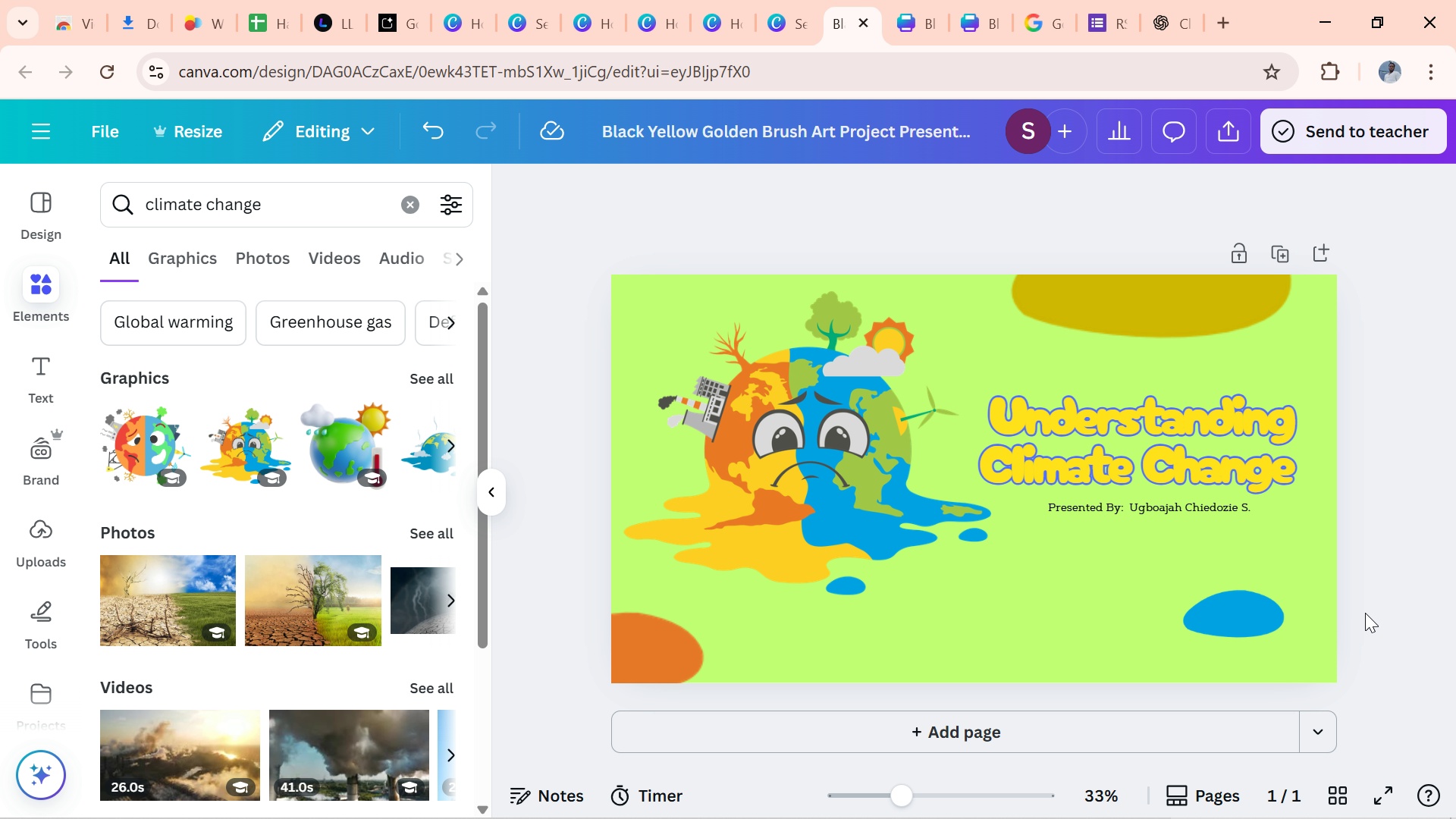 
left_click([1149, 512])
 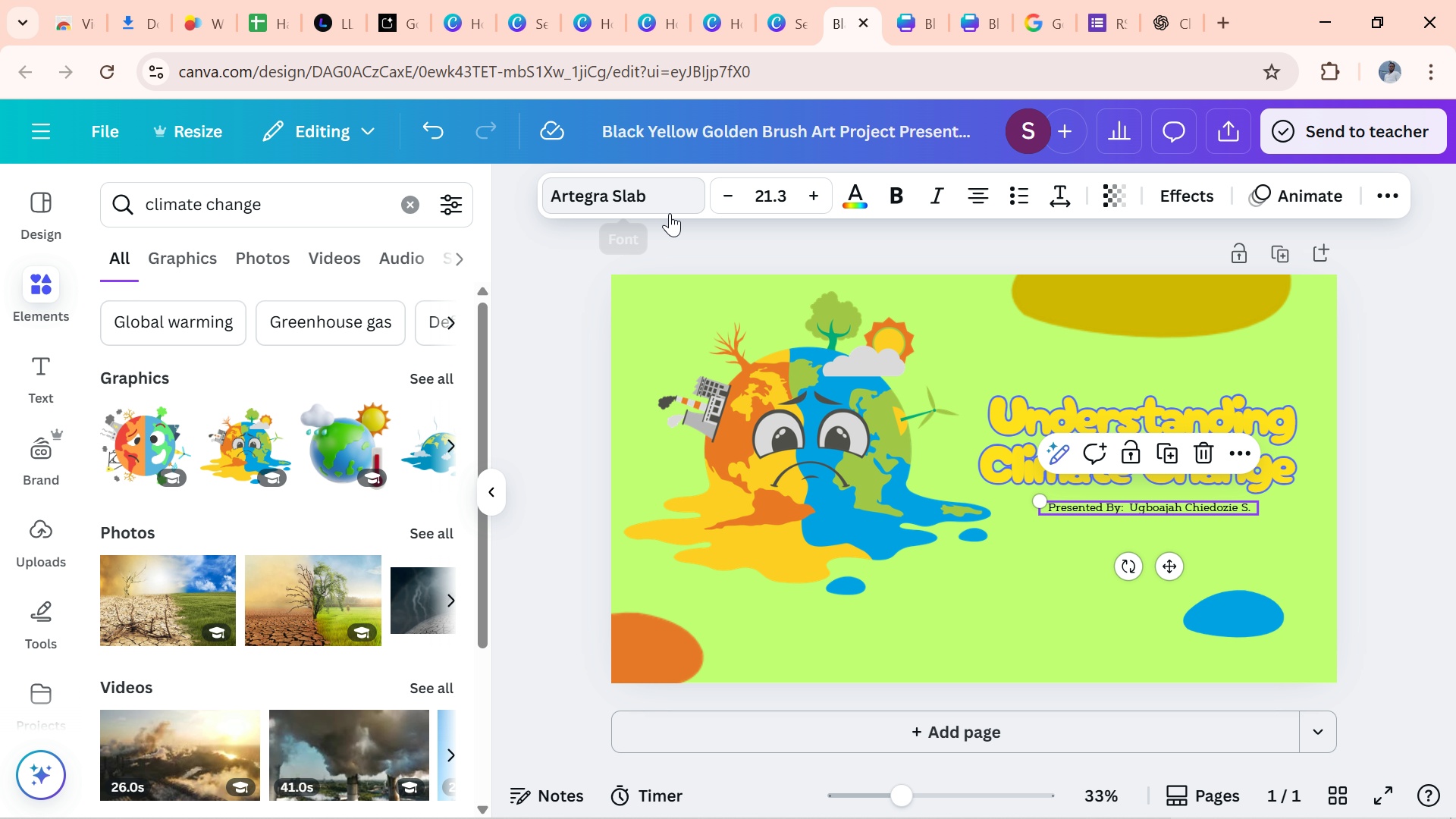 
left_click([670, 213])
 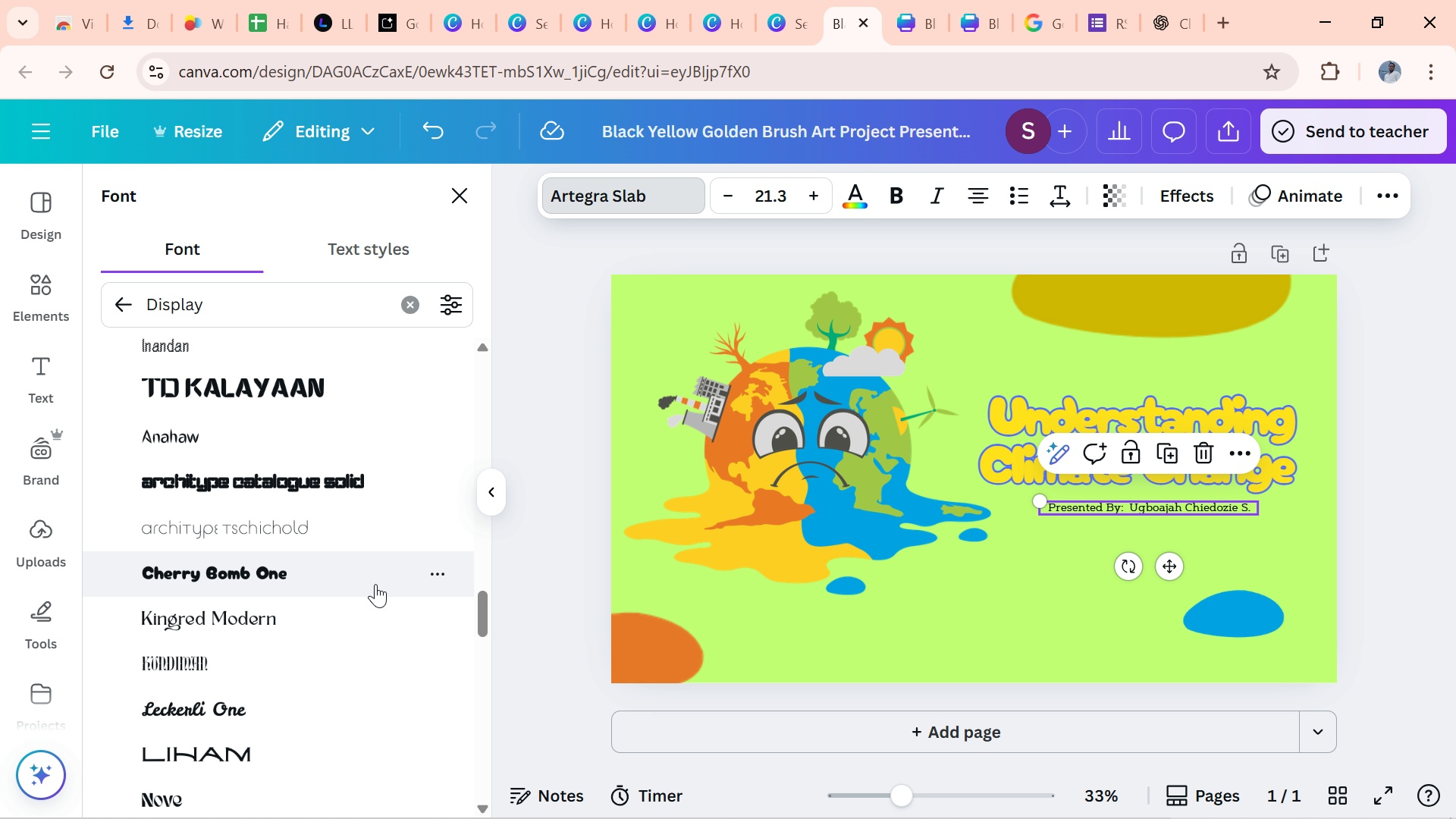 
wait(6.58)
 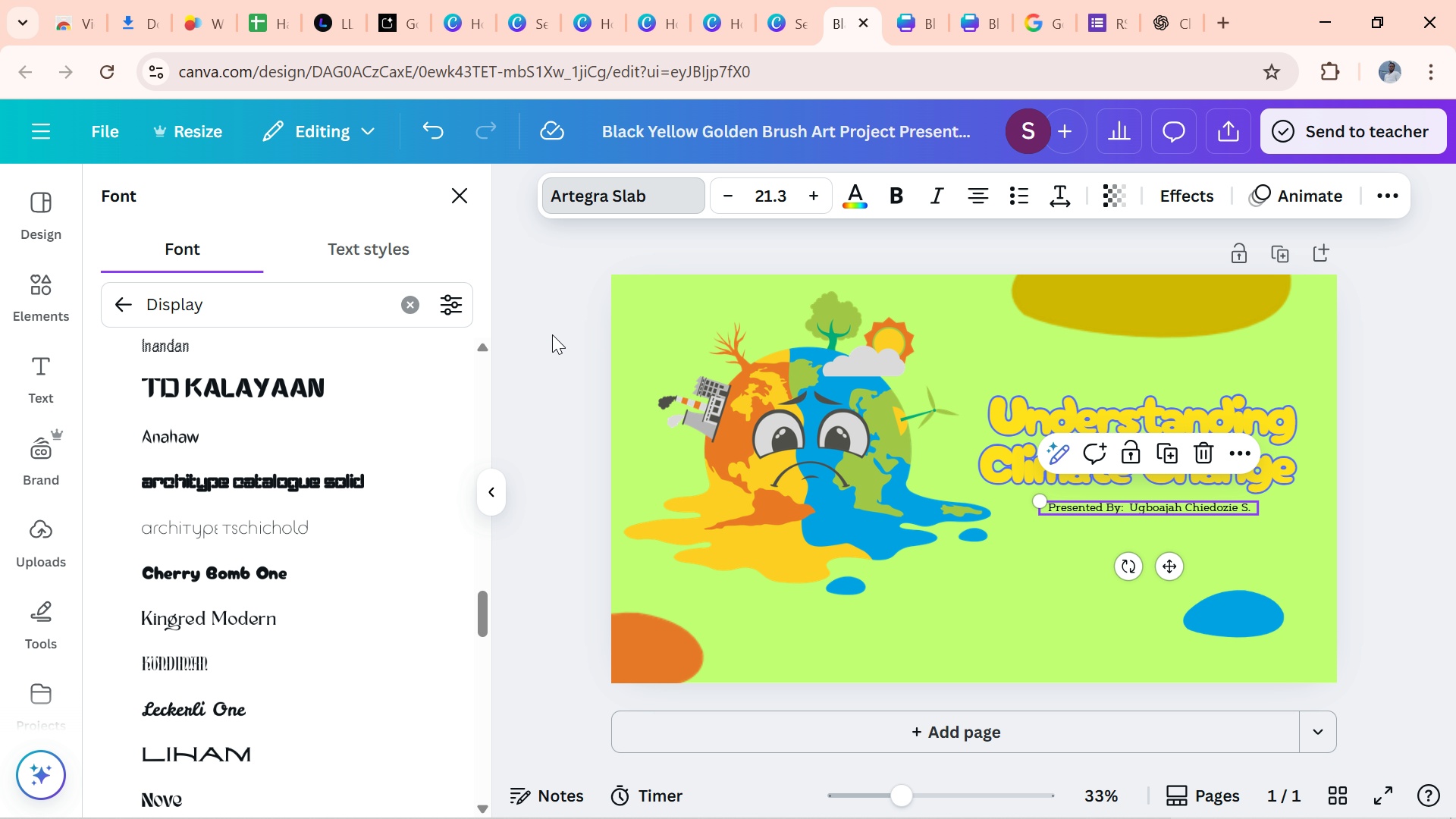 
left_click([243, 696])
 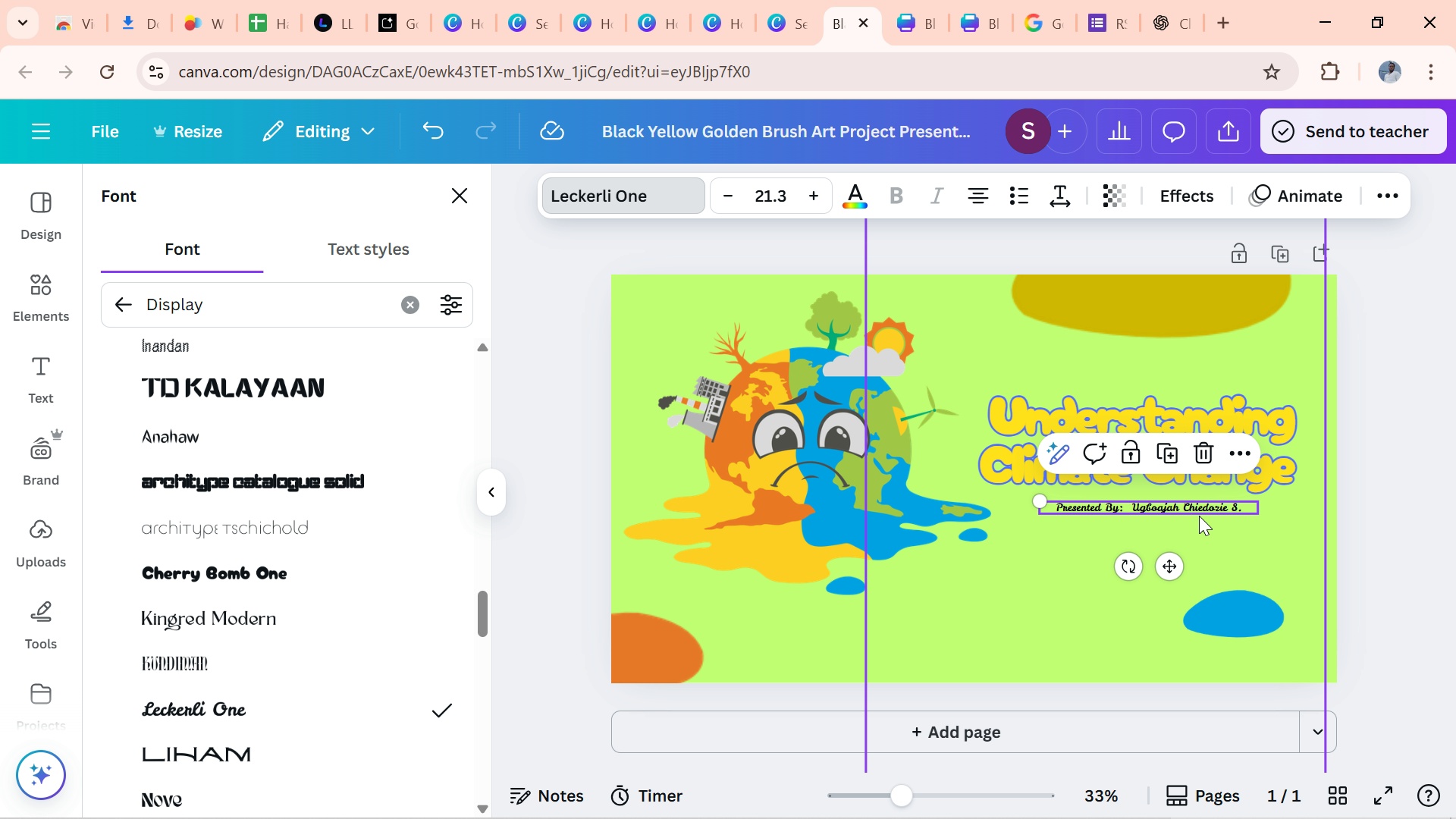 
wait(10.84)
 